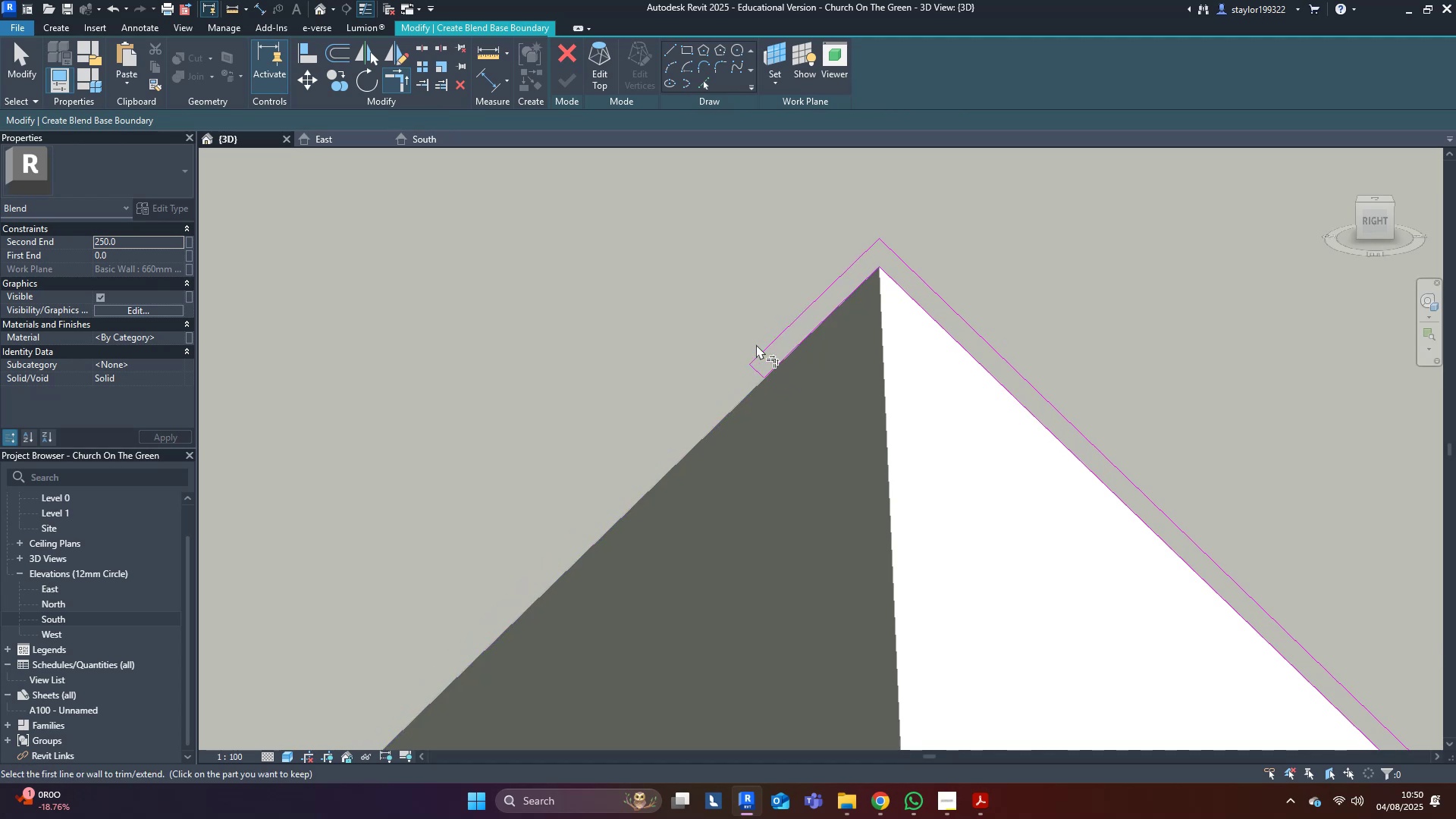 
type(mddm)
 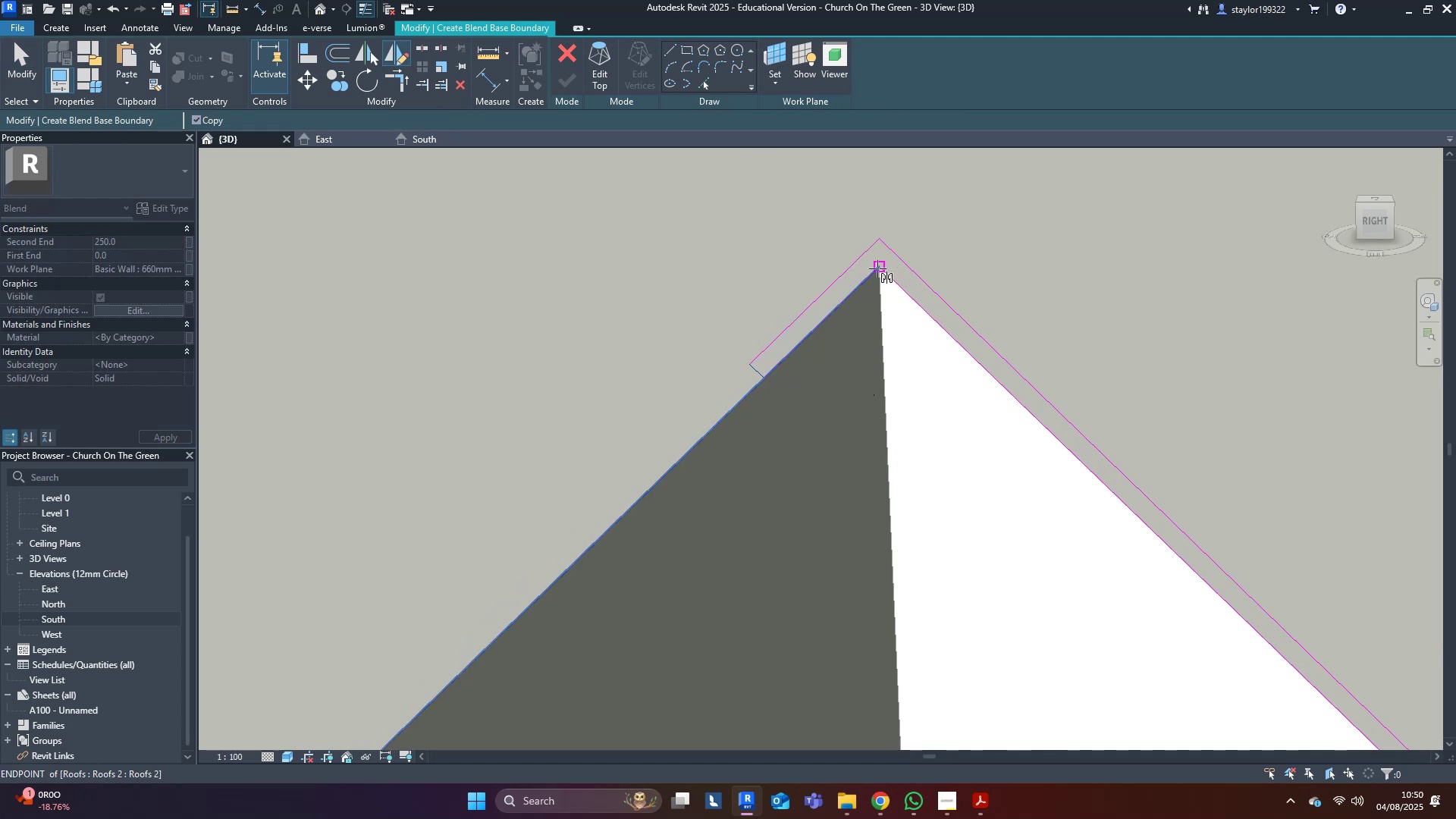 
left_click([877, 268])
 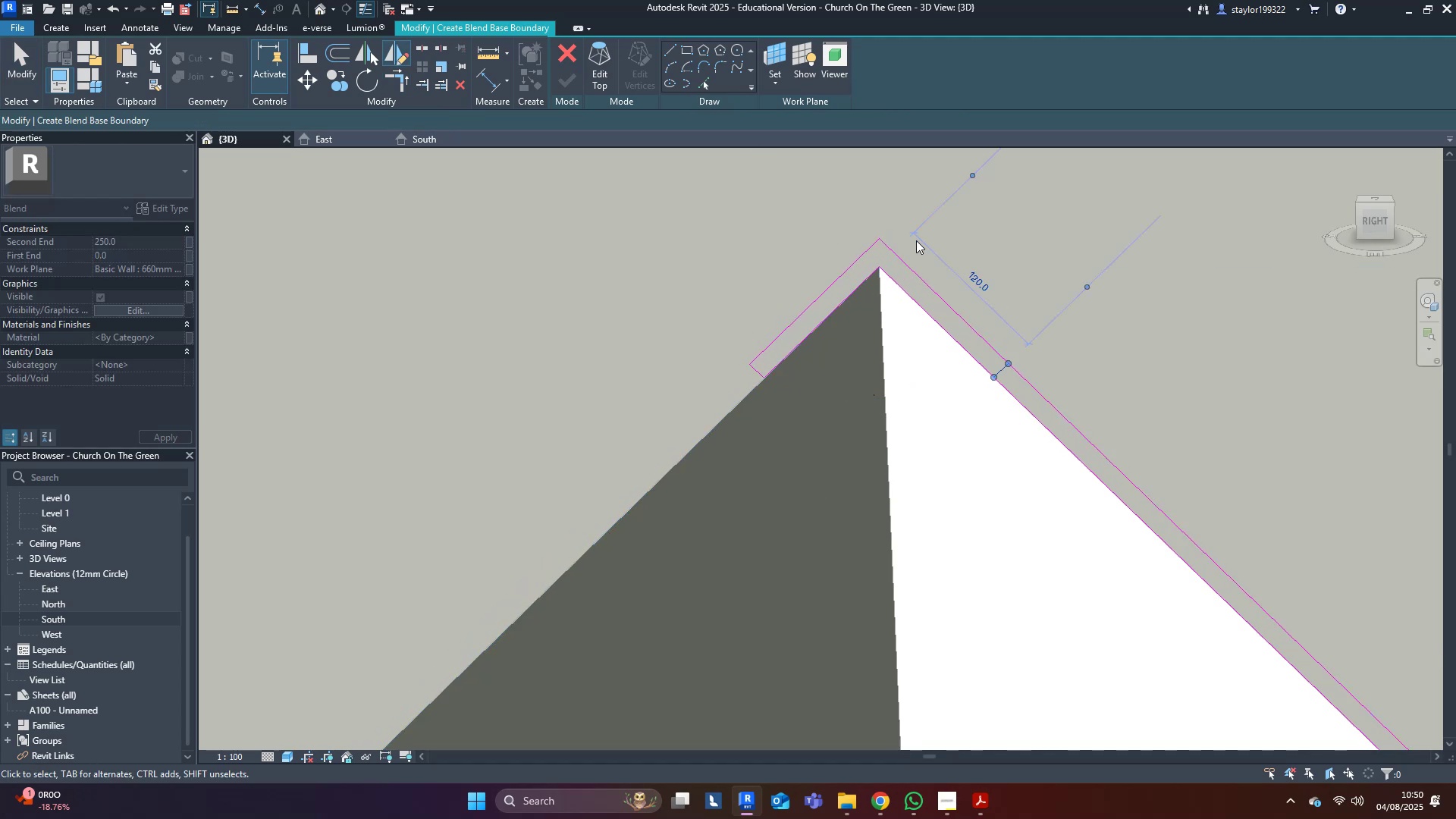 
double_click([1051, 245])
 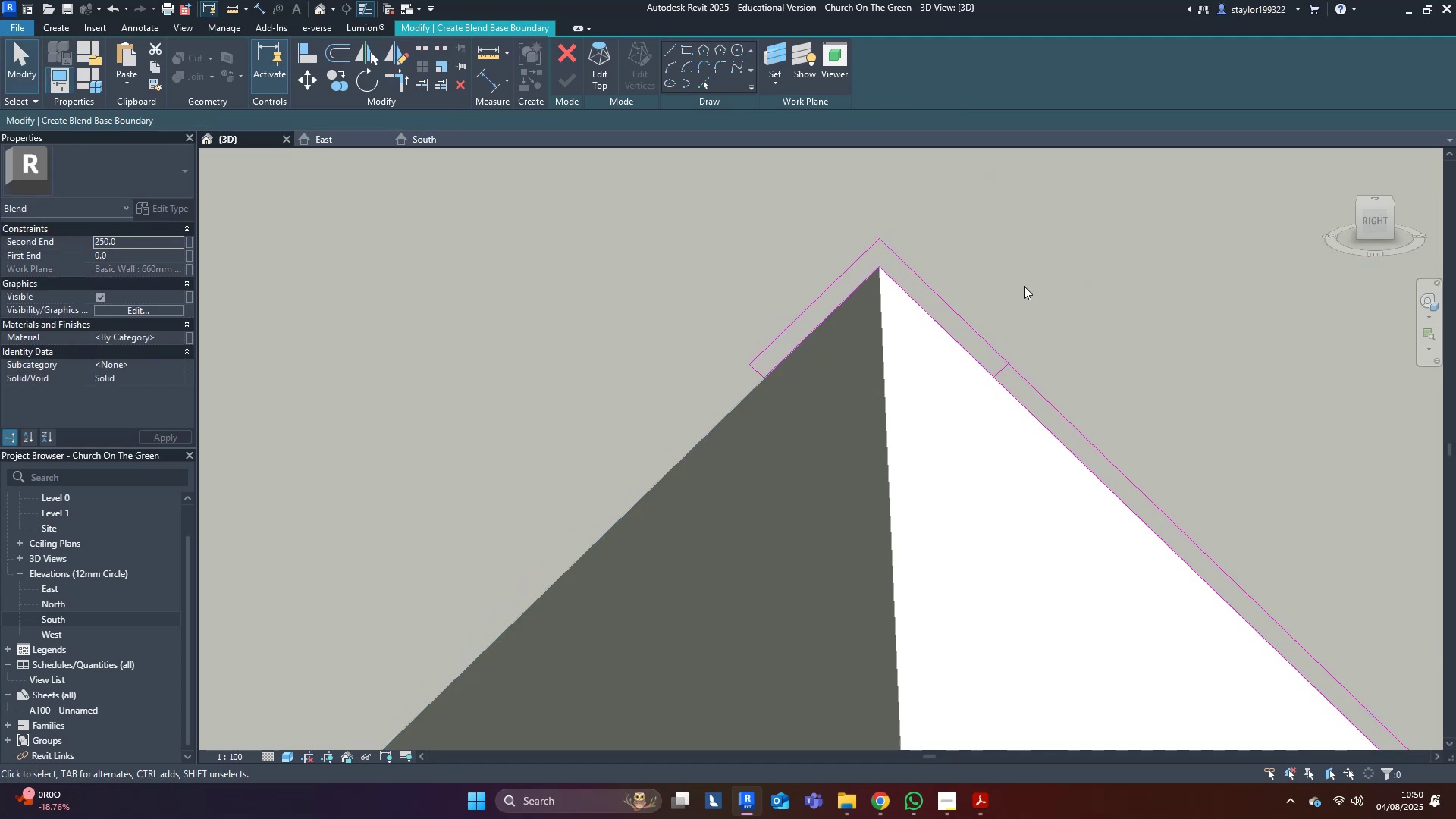 
key(T)
 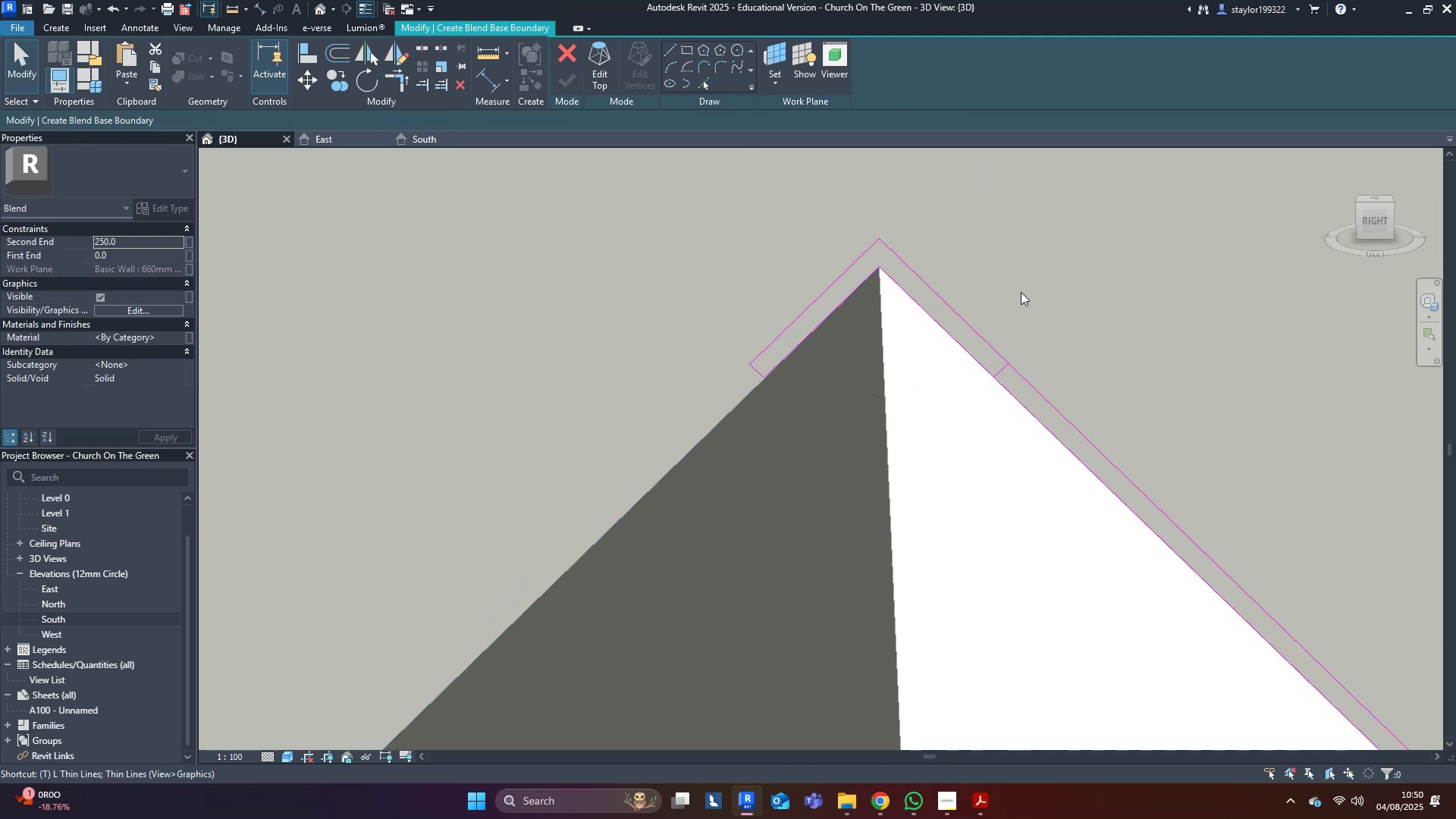 
hold_key(key=R, duration=8.99)
 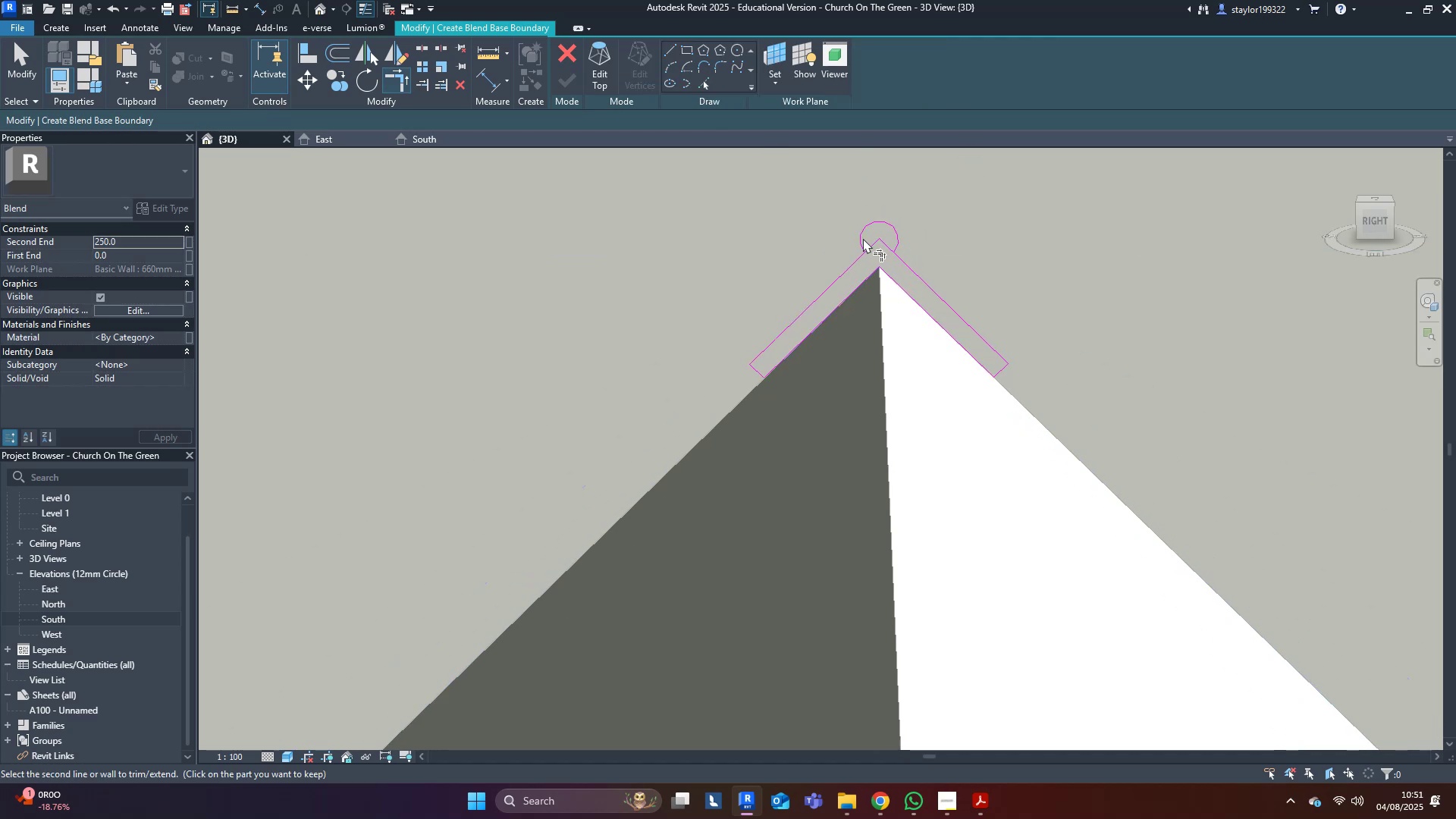 
double_click([999, 359])
 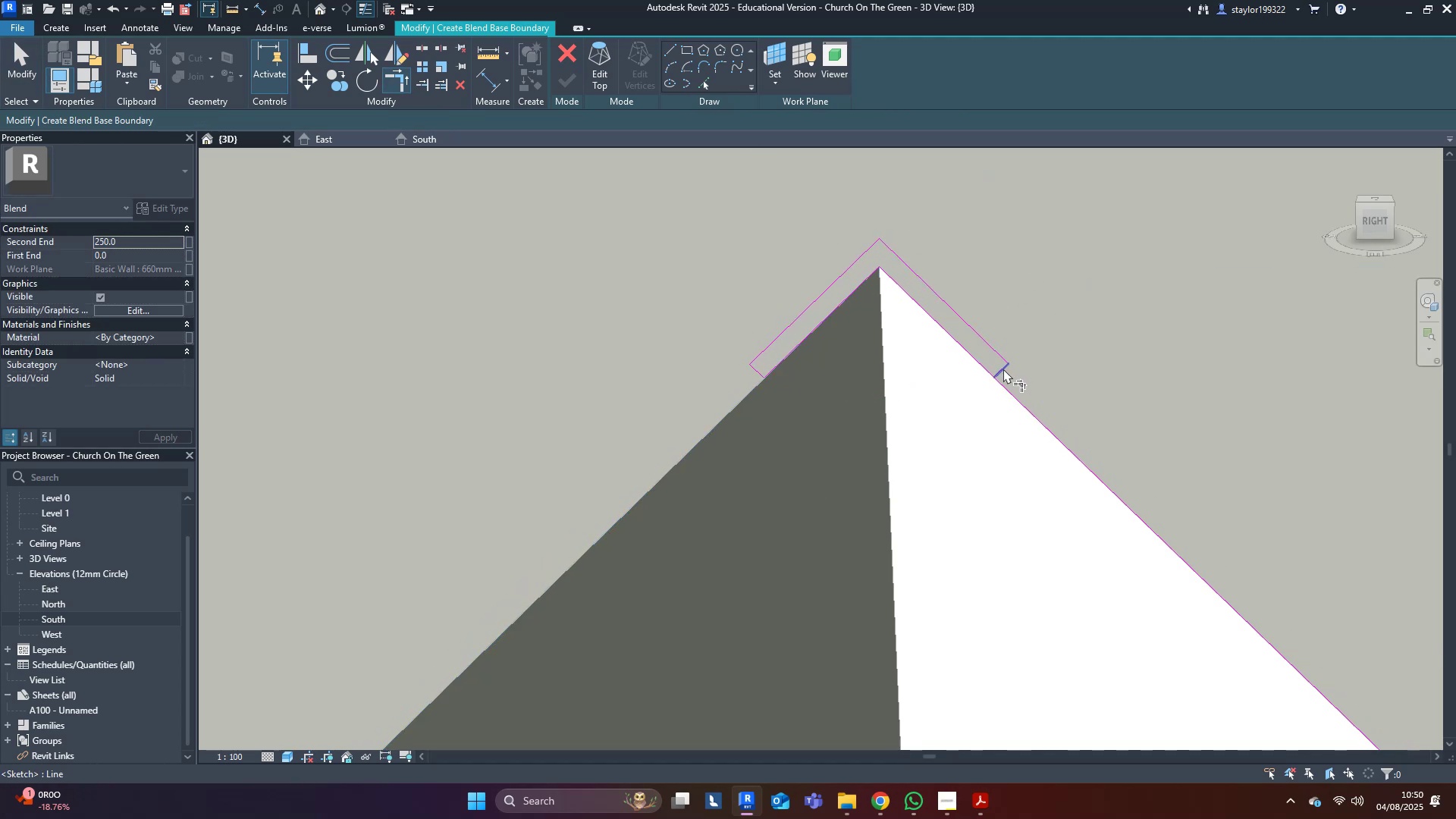 
triple_click([1003, 369])
 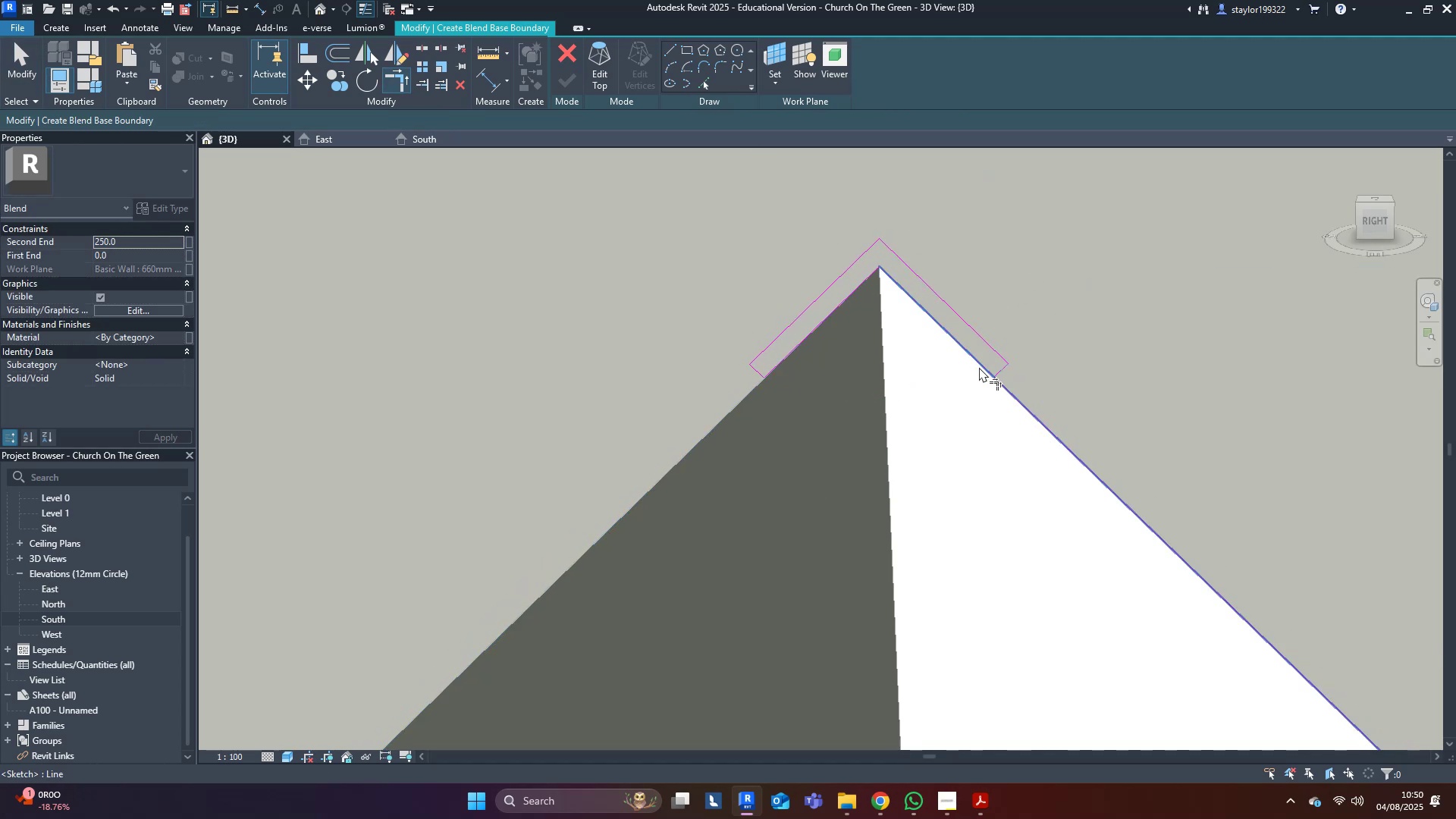 
triple_click([979, 367])
 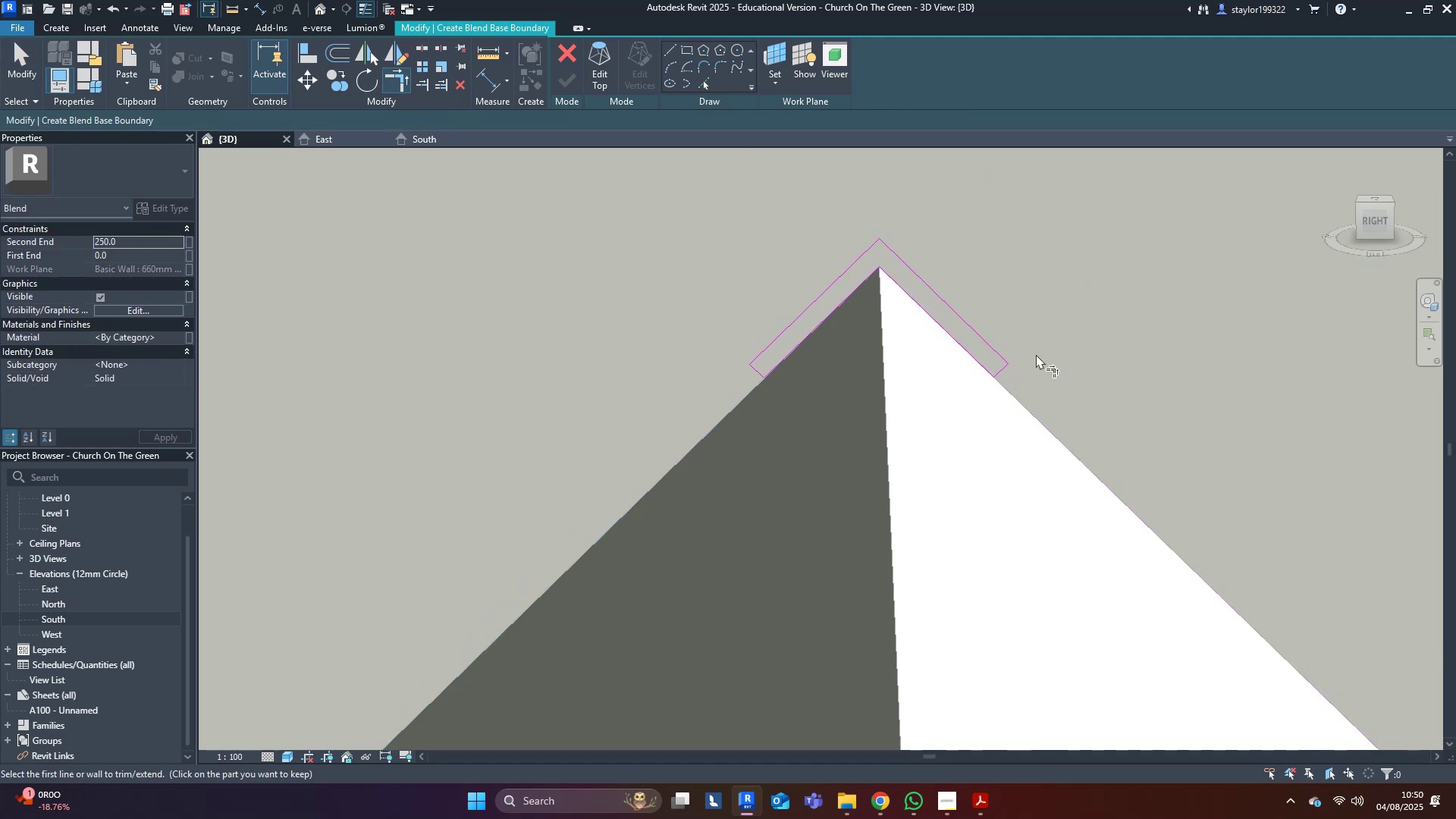 
middle_click([1039, 354])
 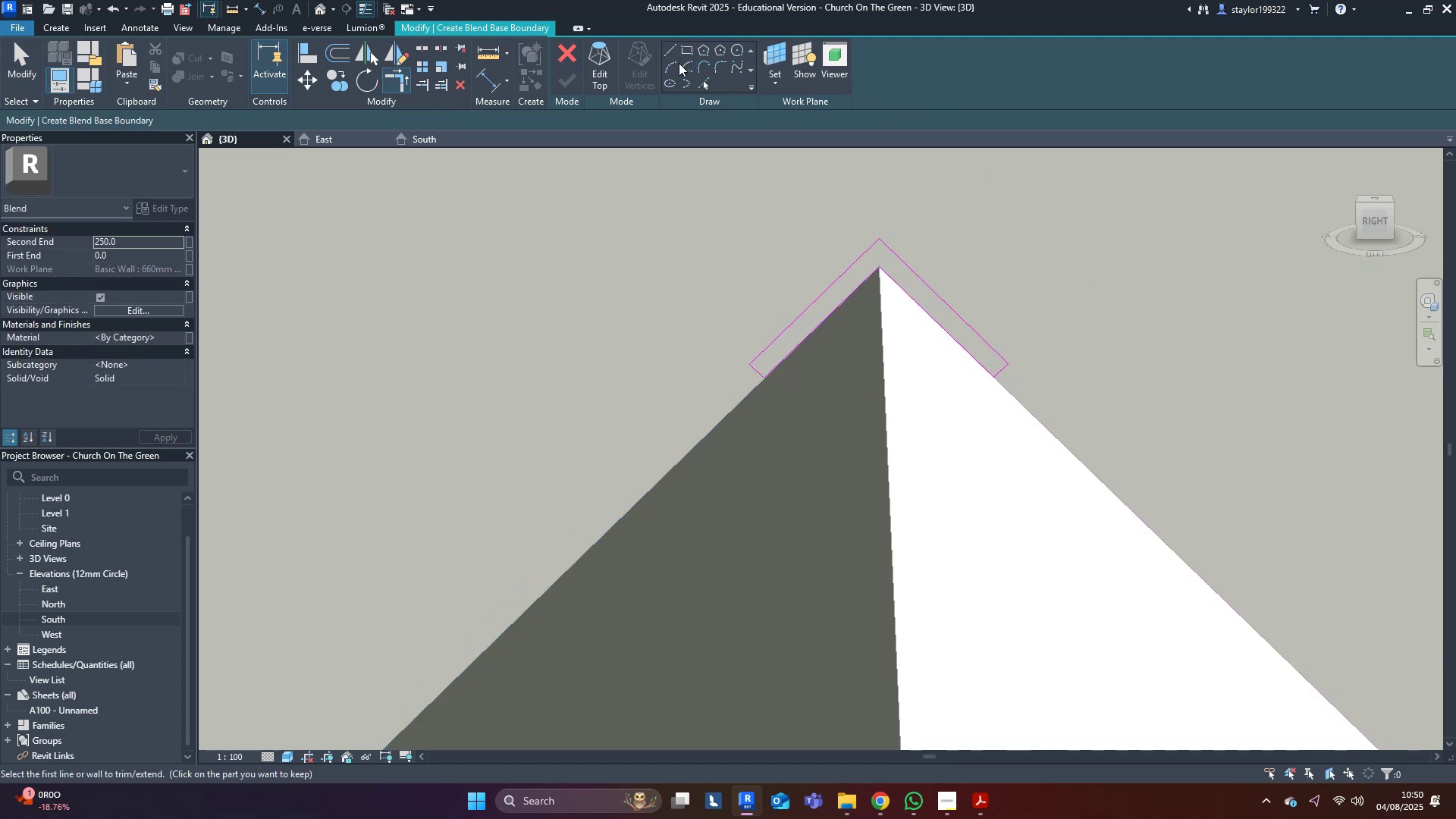 
left_click([672, 67])
 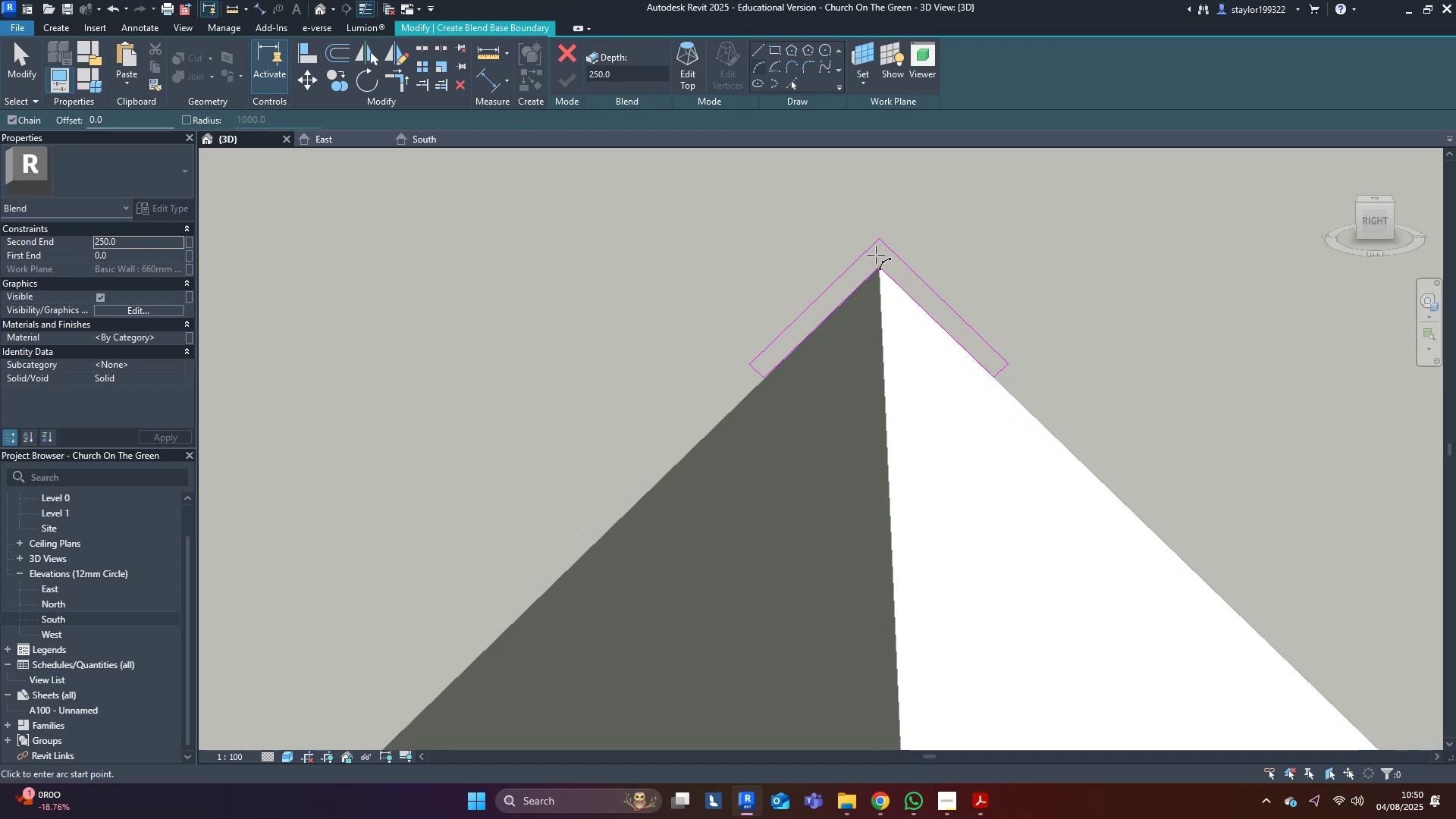 
left_click([868, 249])
 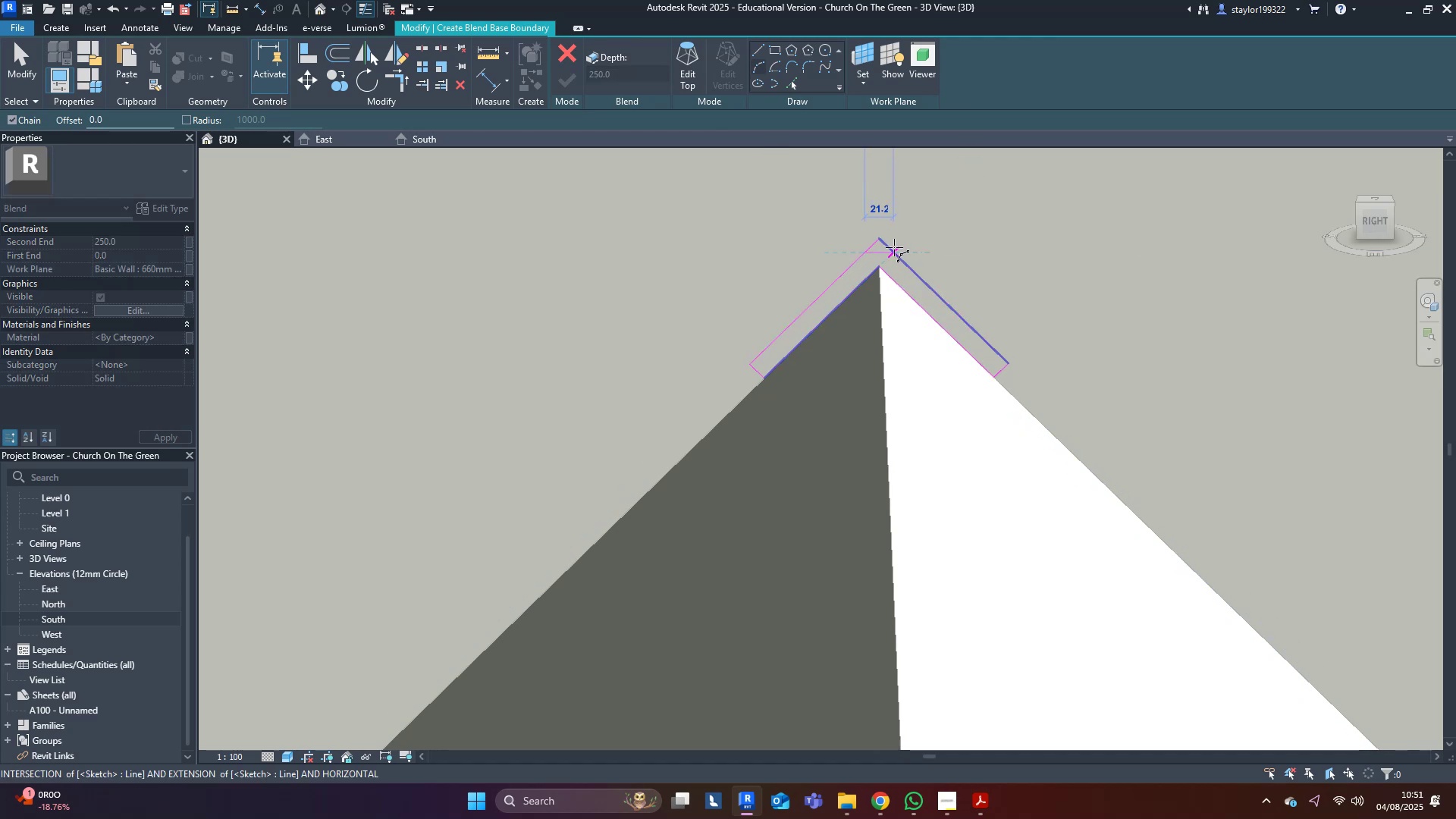 
left_click([894, 247])
 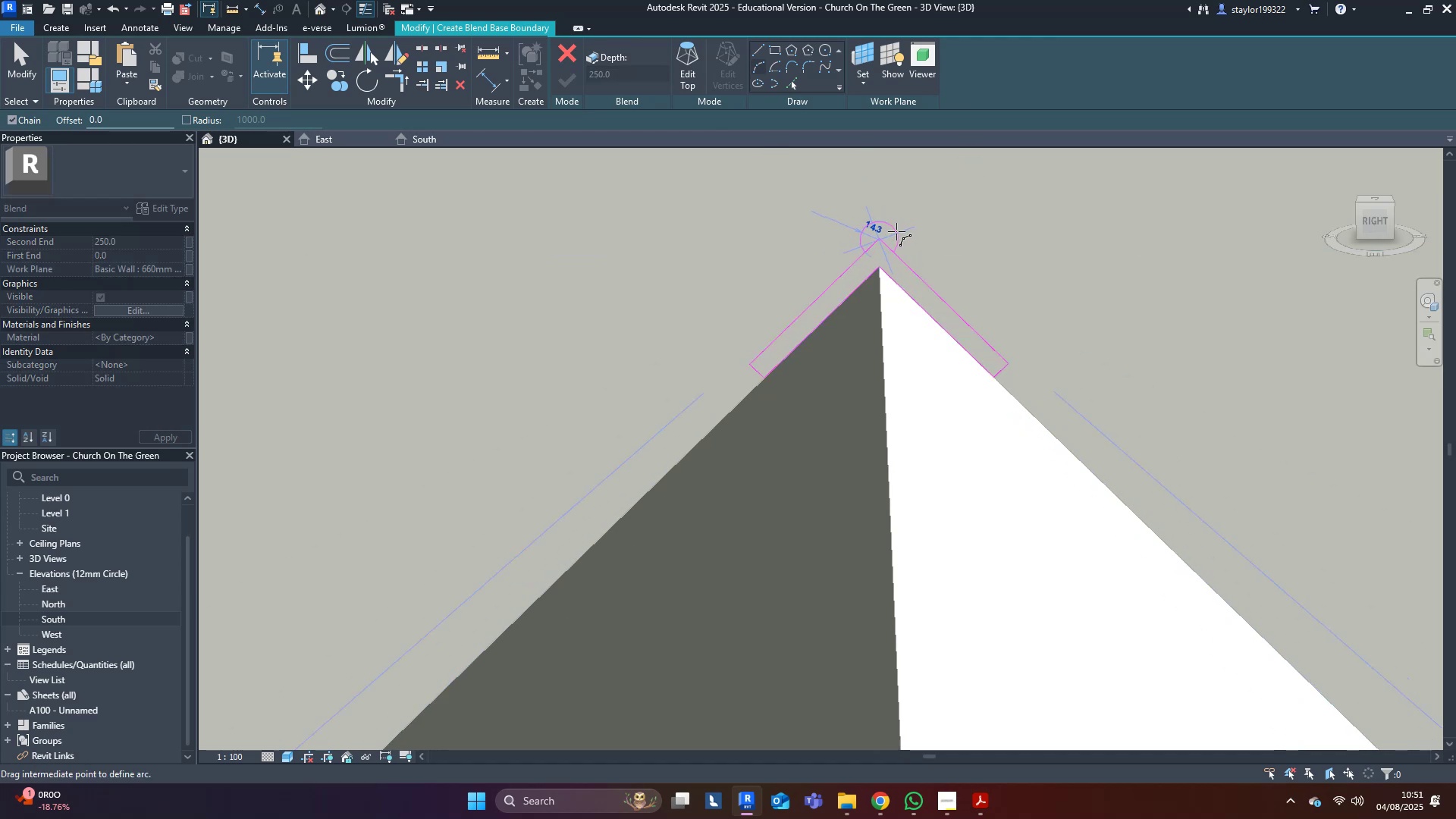 
left_click([896, 231])
 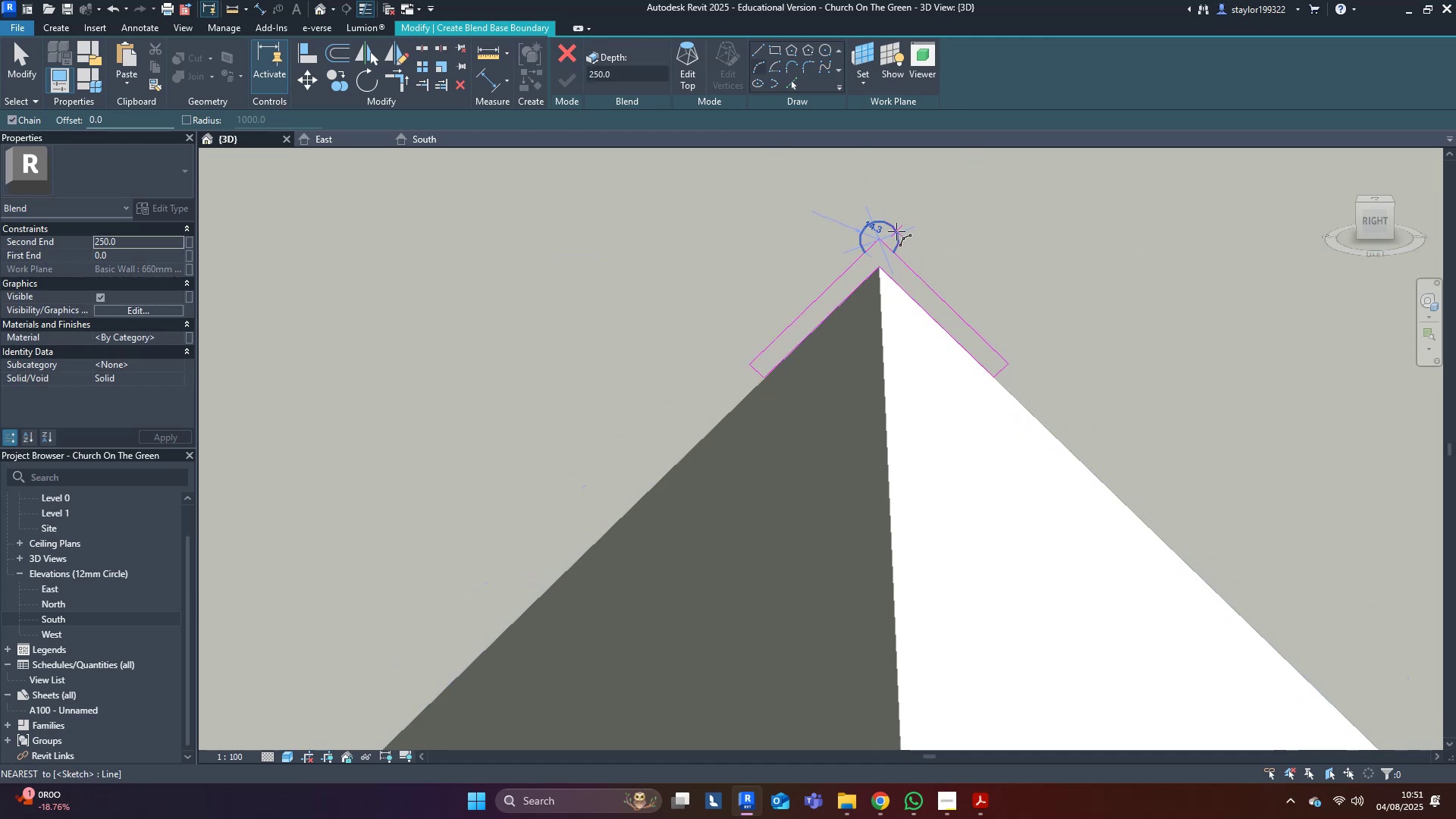 
key(Escape)
 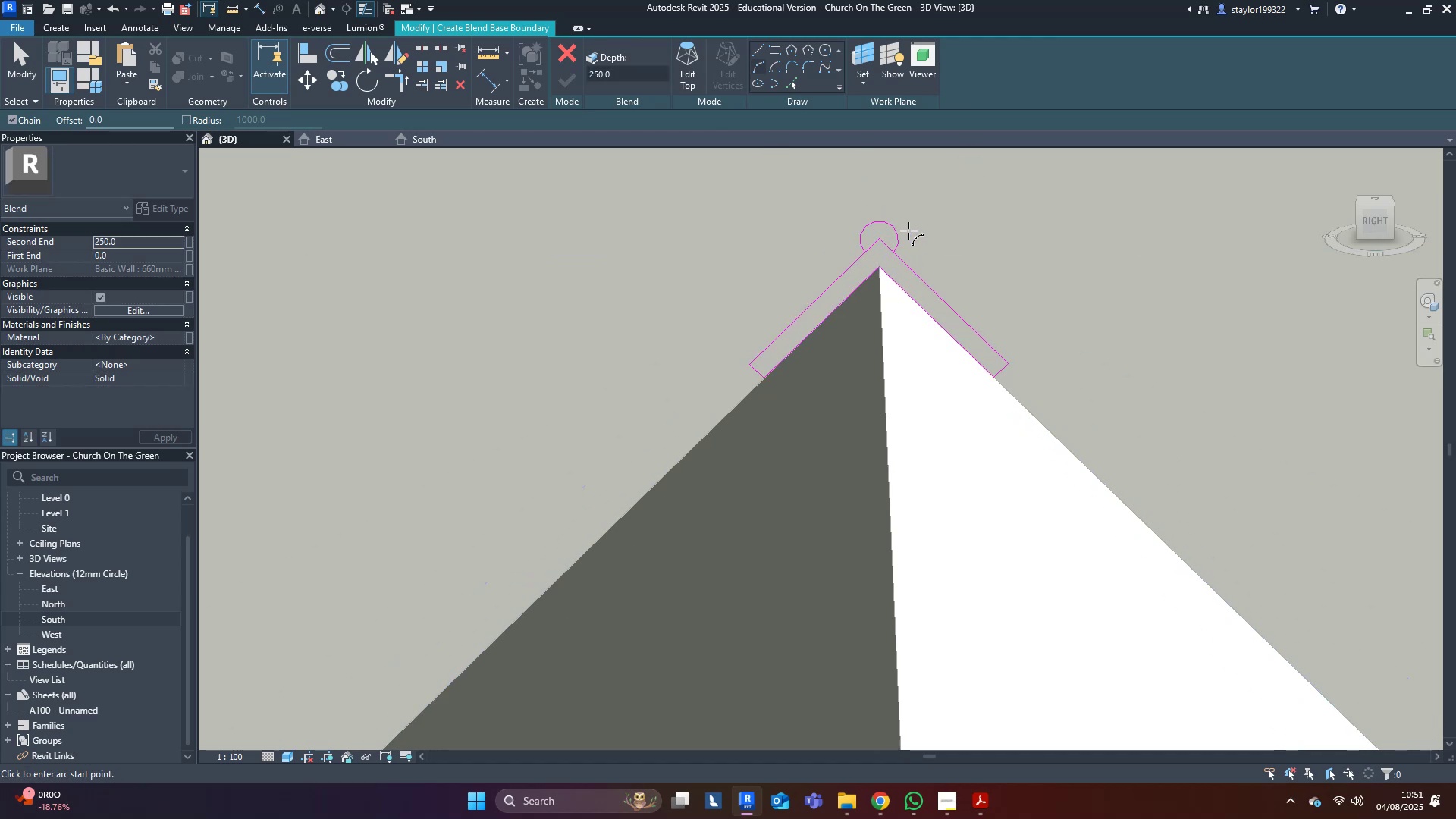 
middle_click([908, 231])
 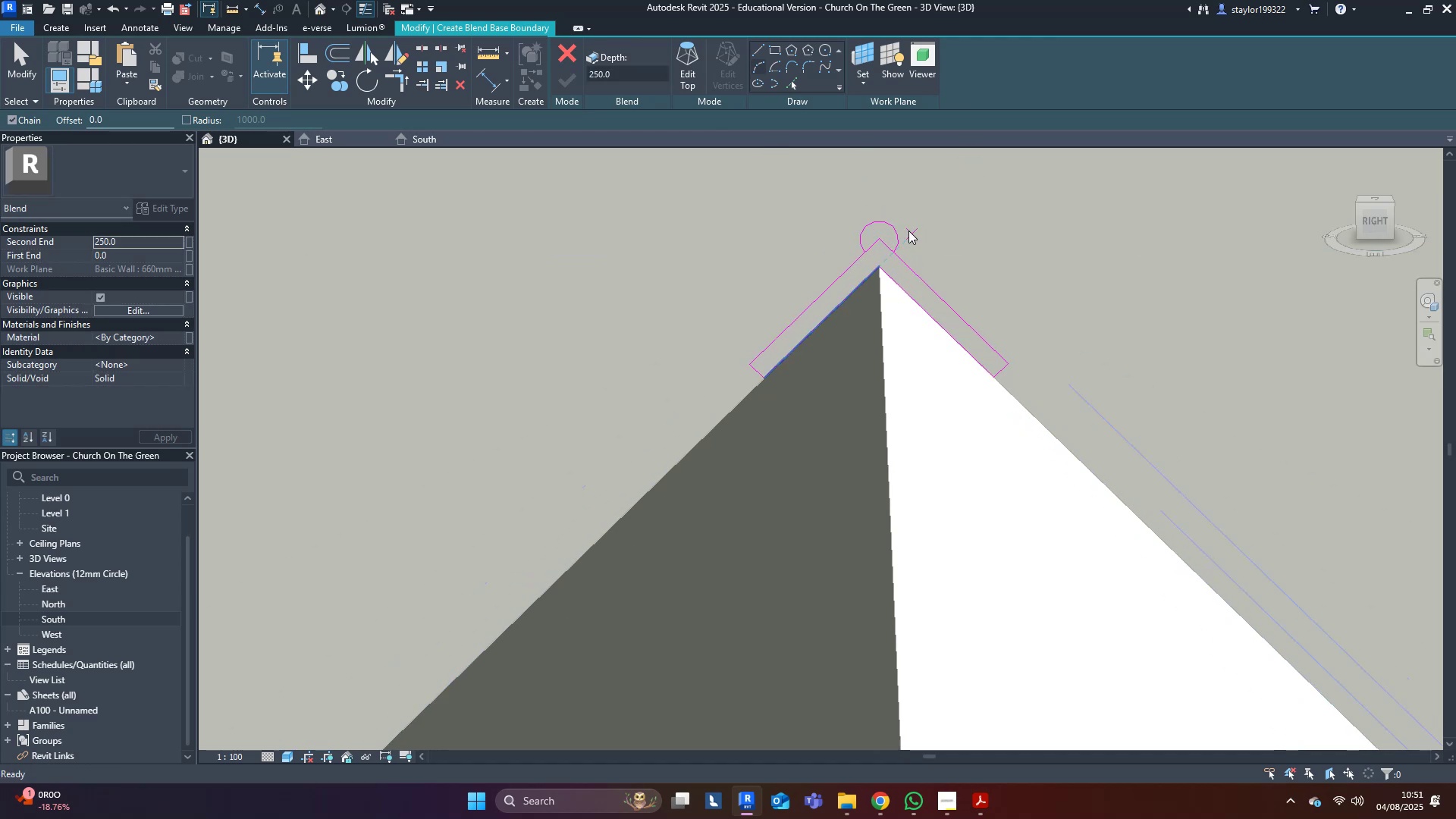 
key(T)
 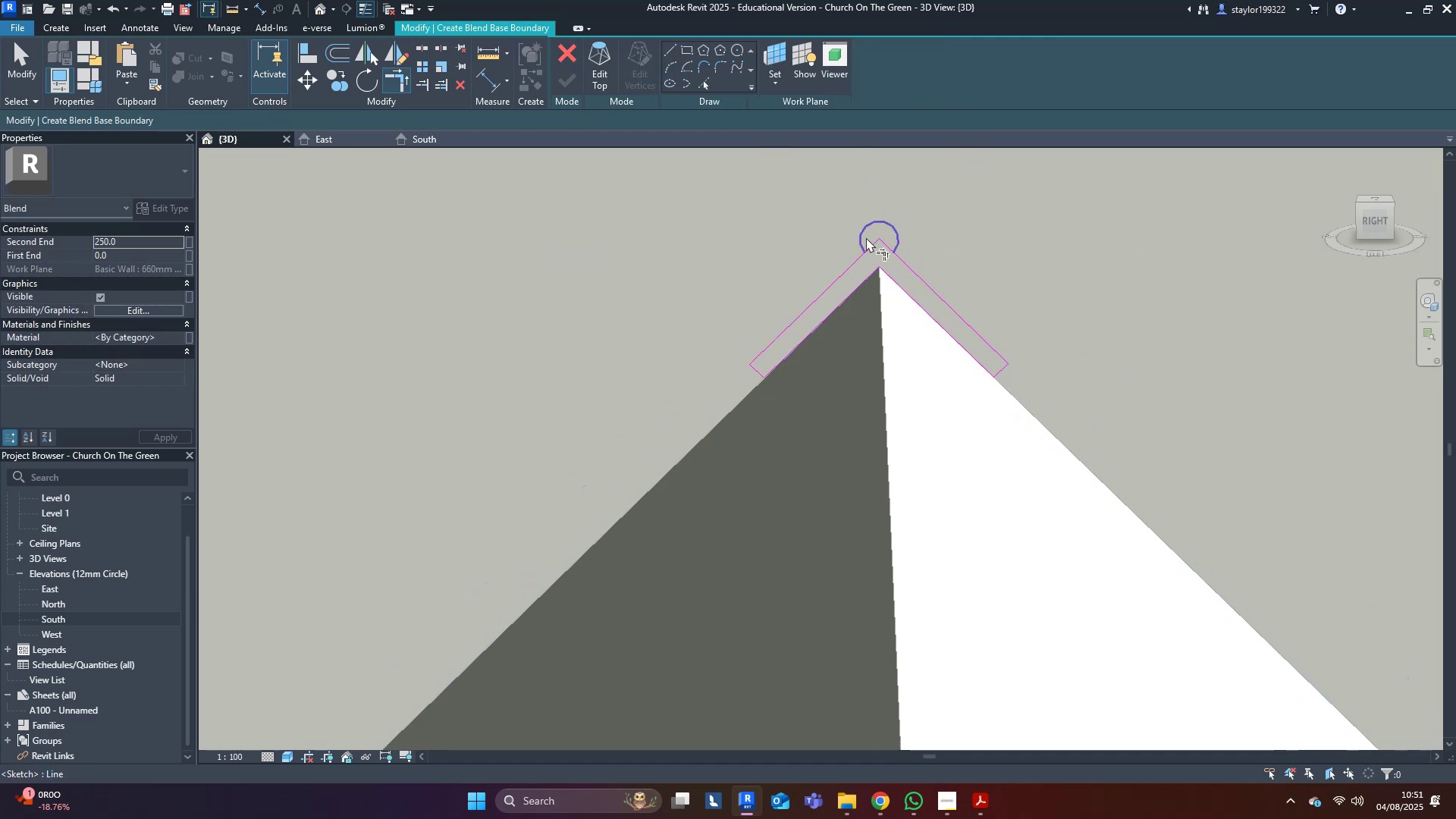 
left_click([863, 238])
 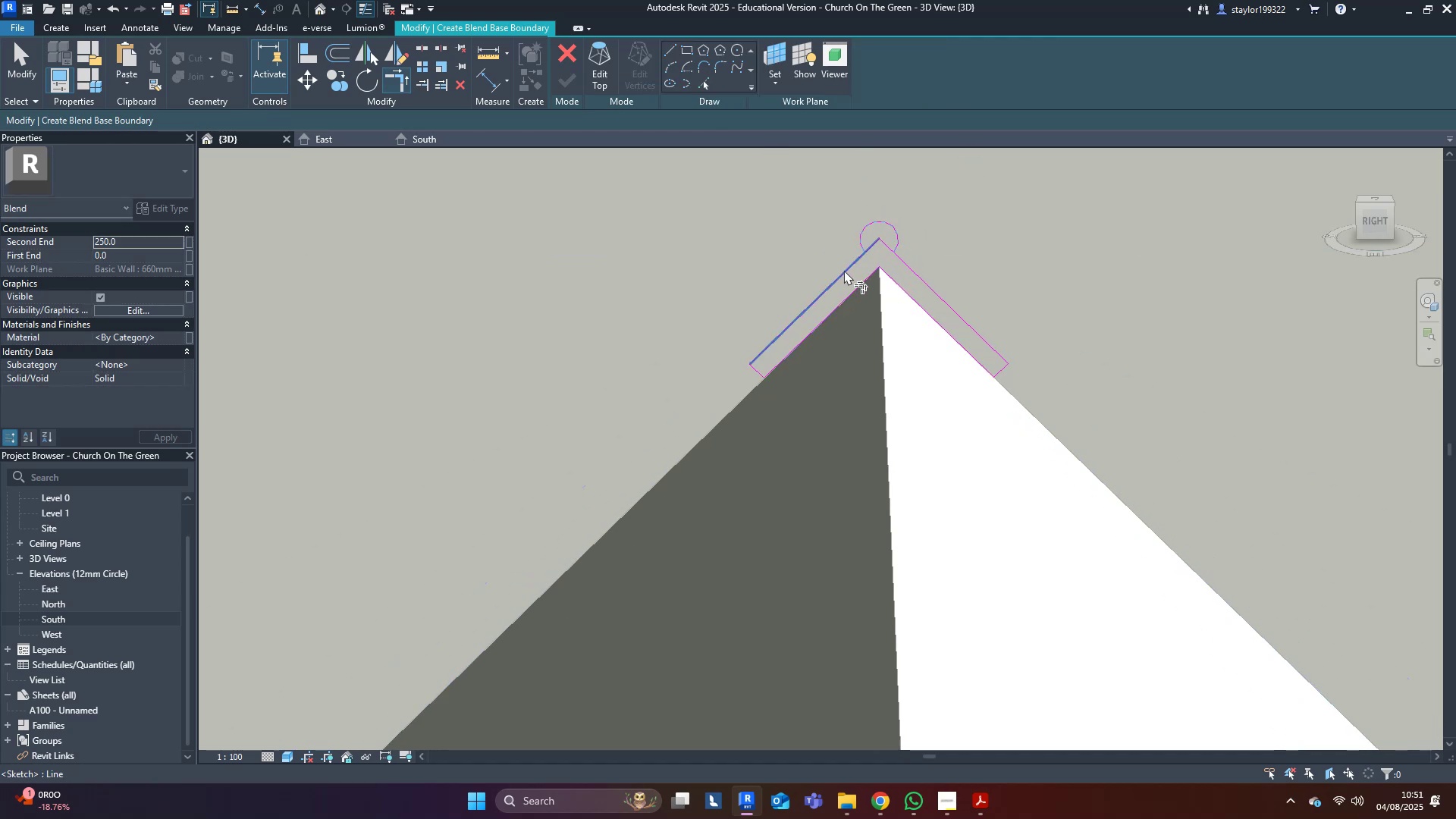 
left_click([844, 270])
 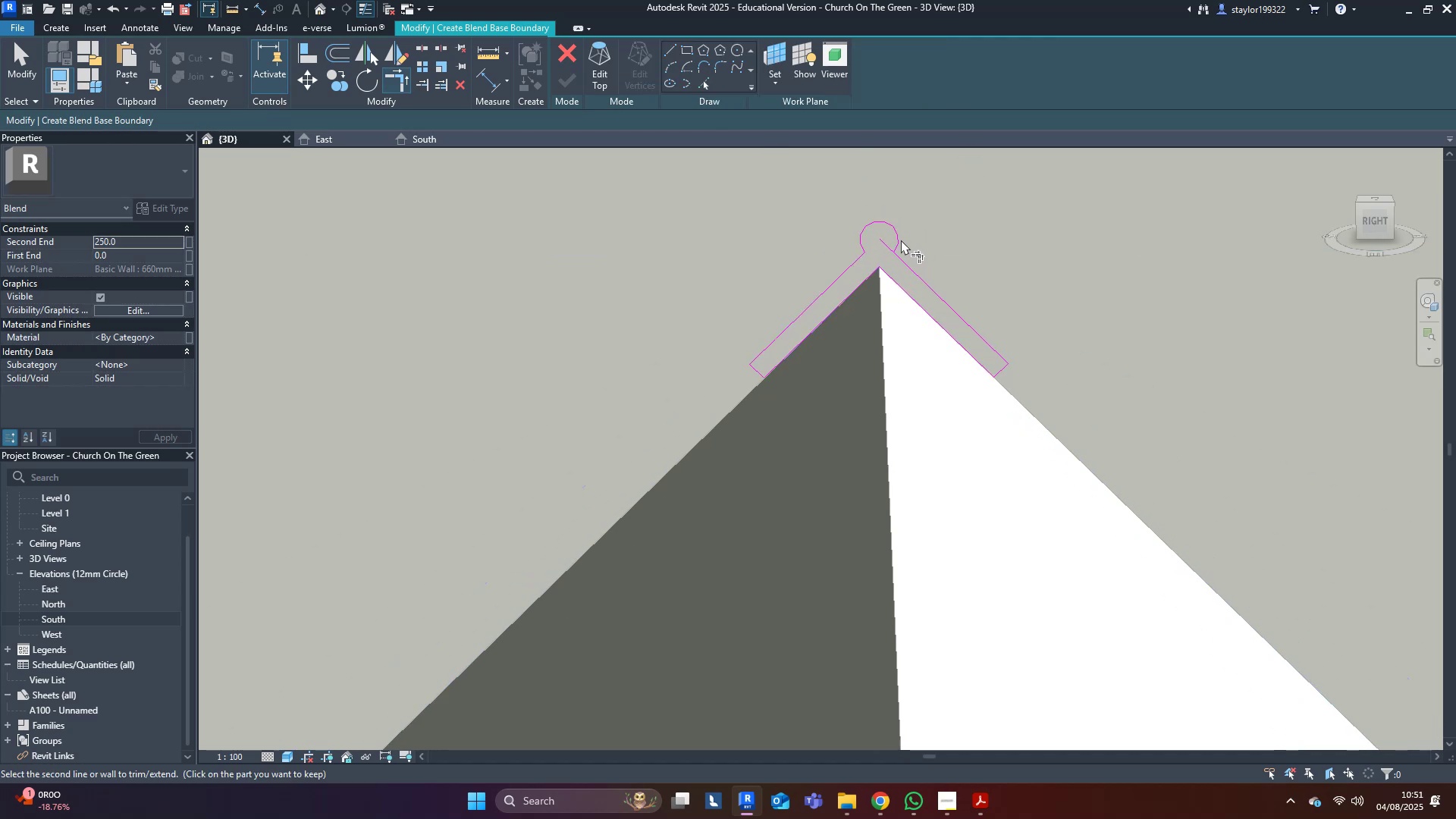 
double_click([908, 259])
 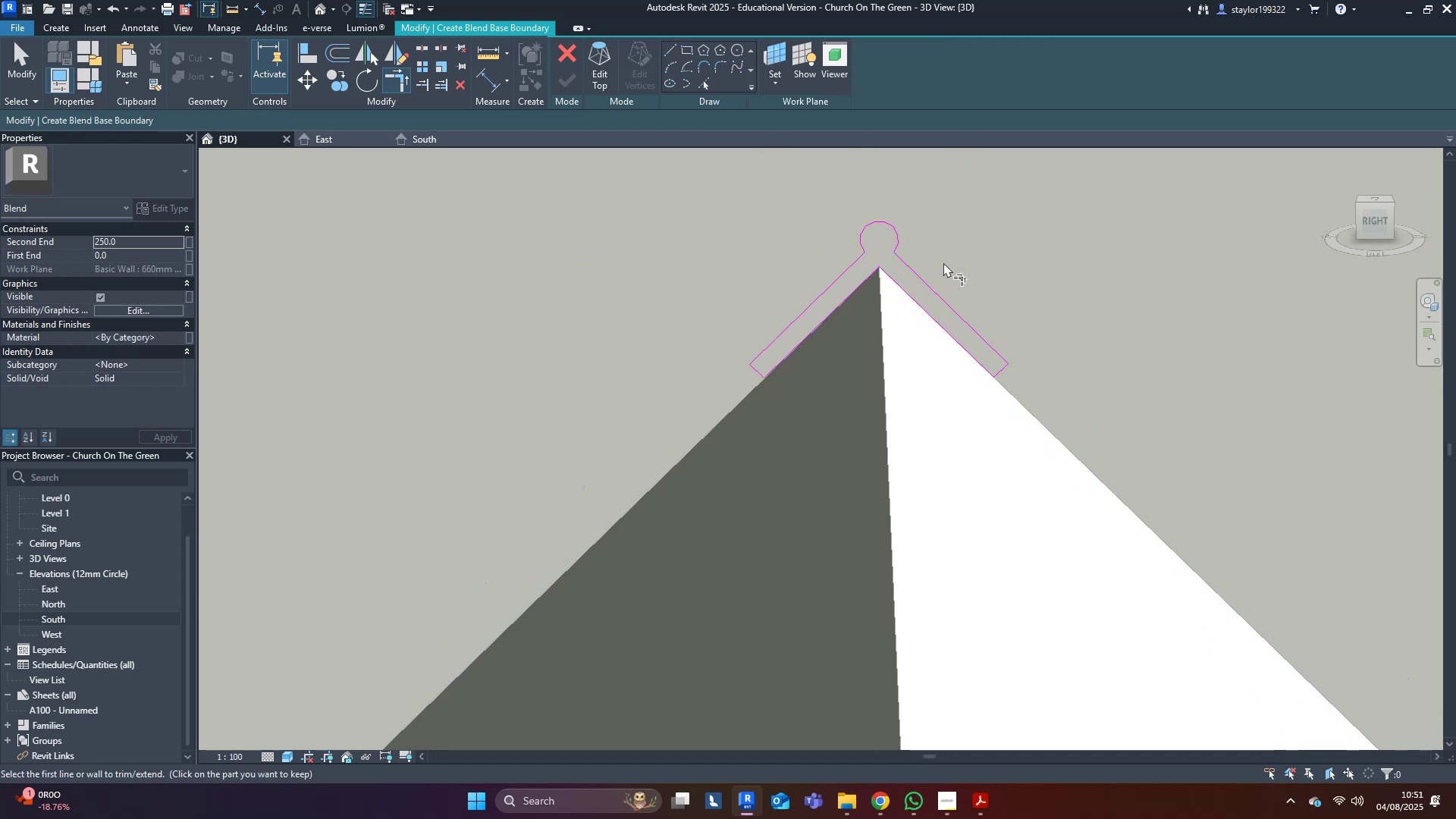 
middle_click([943, 262])
 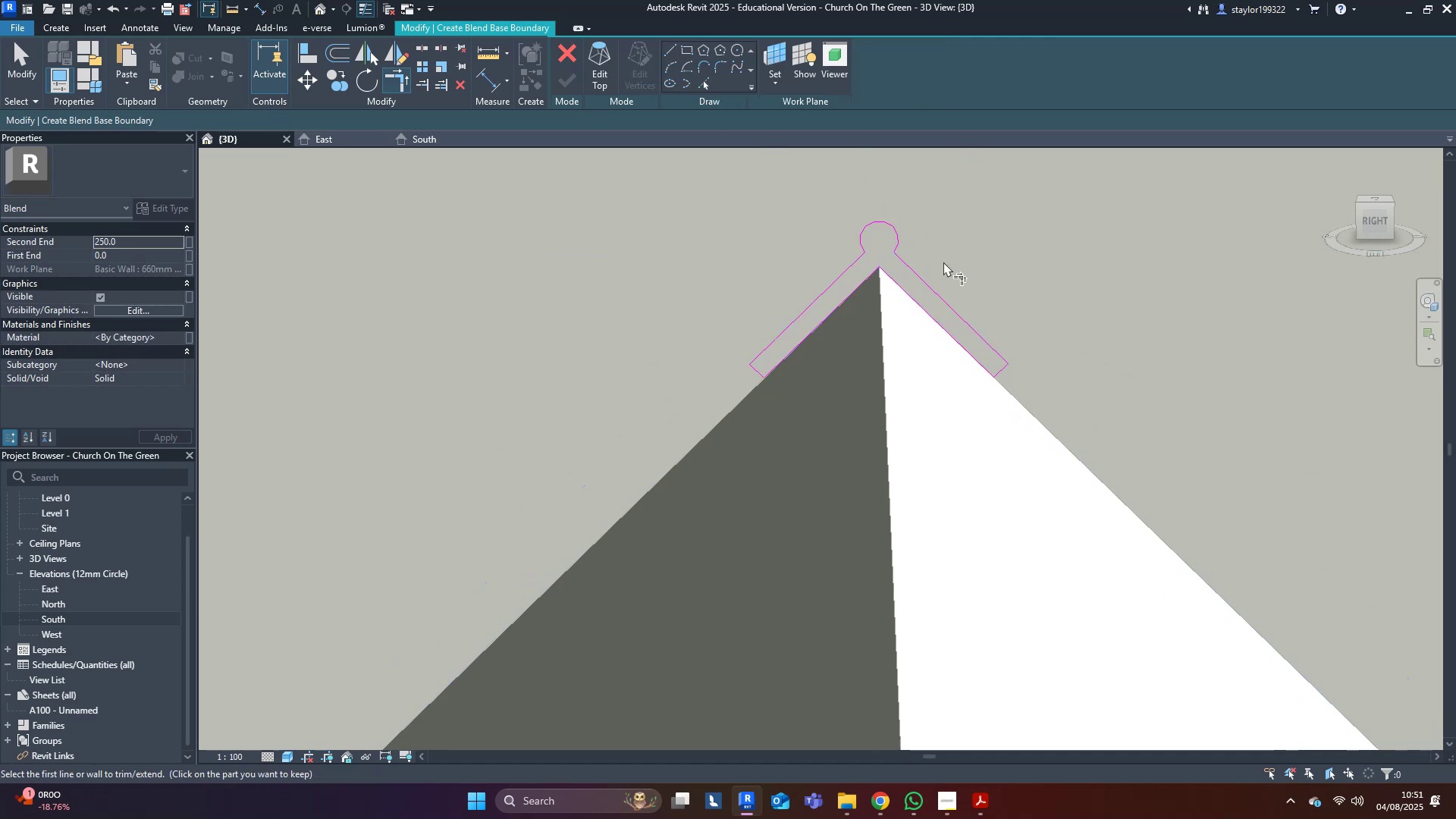 
type(md)
 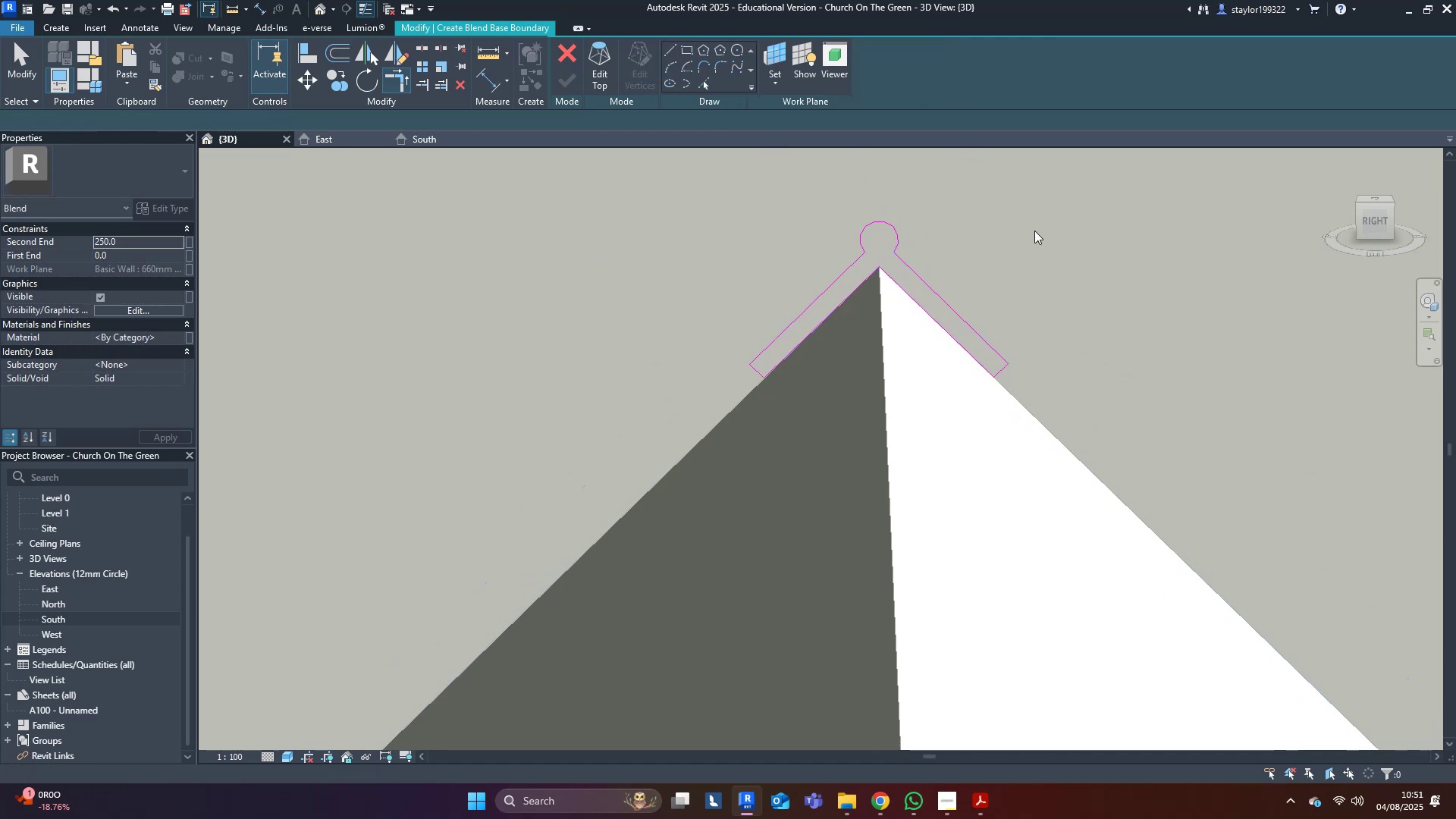 
left_click([1034, 231])
 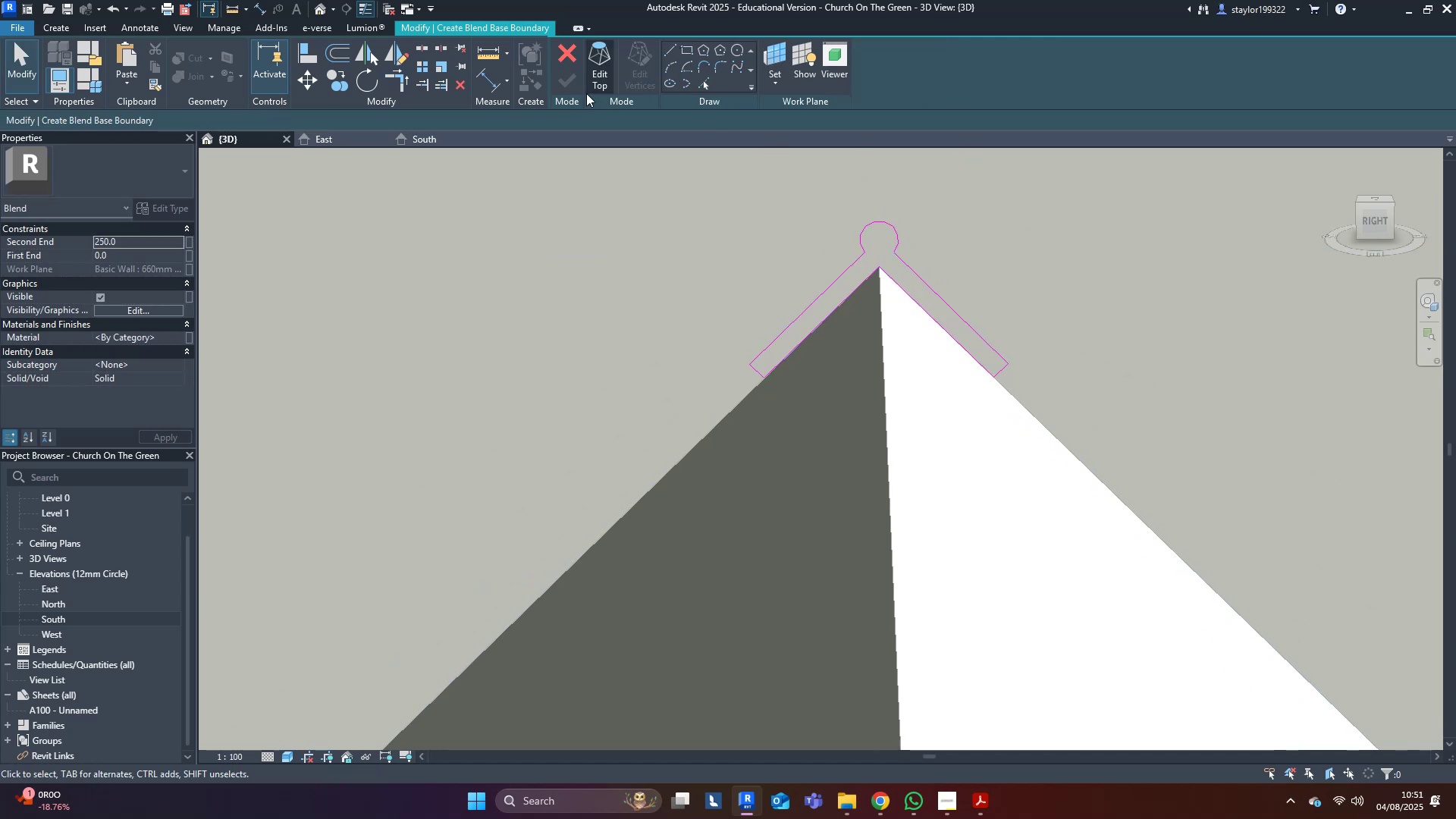 
left_click([565, 90])
 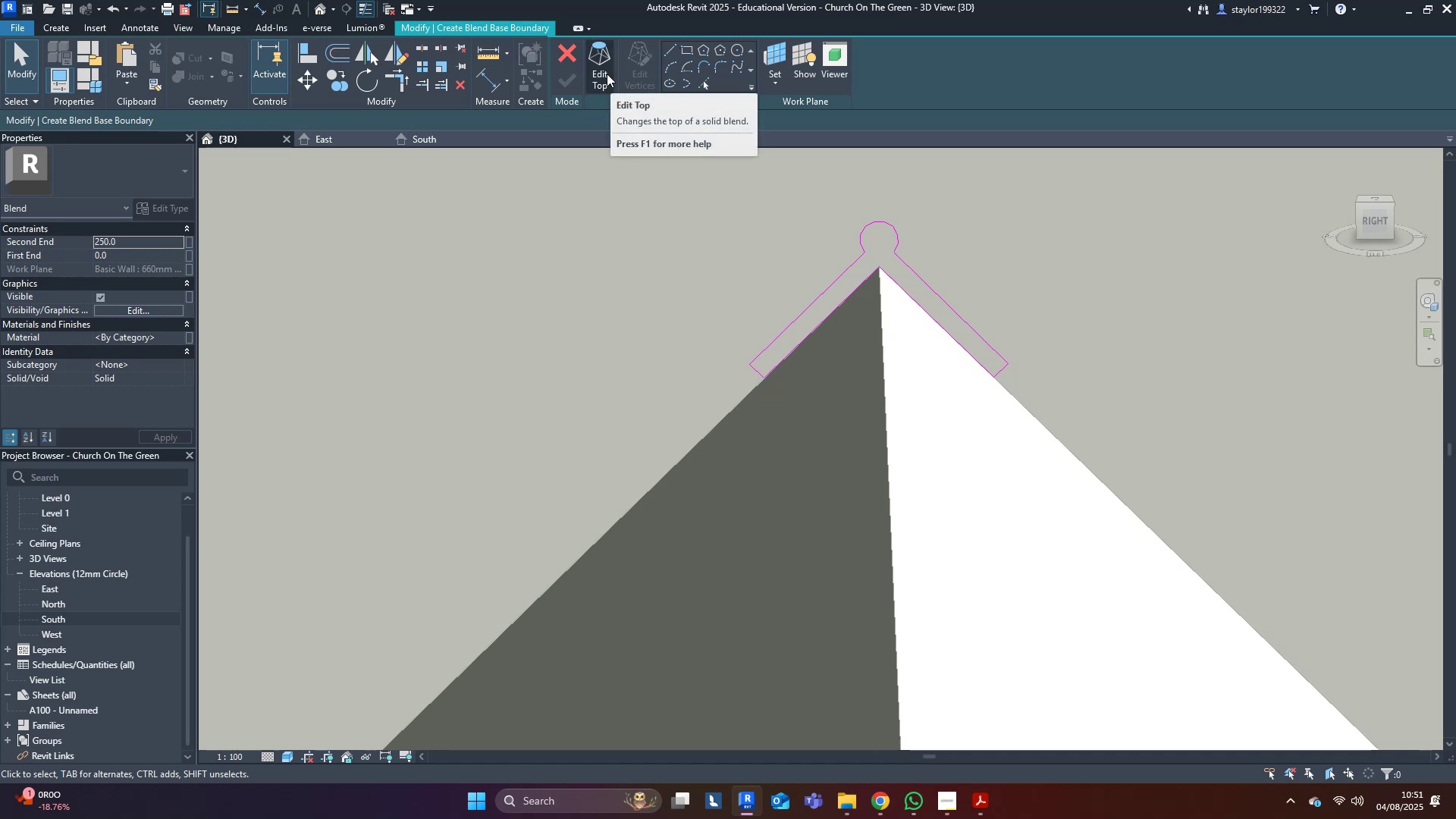 
left_click([607, 74])
 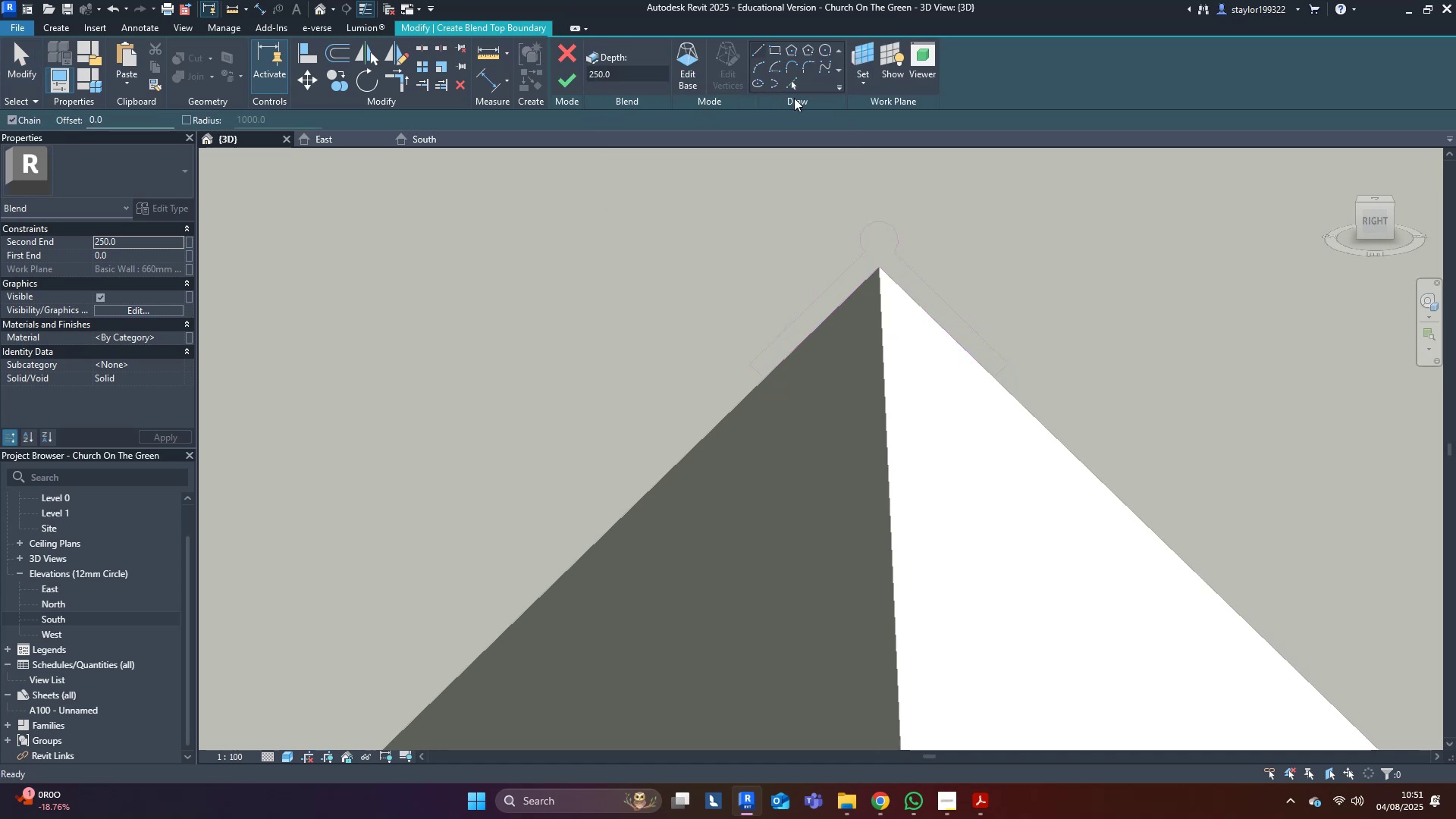 
left_click([795, 83])
 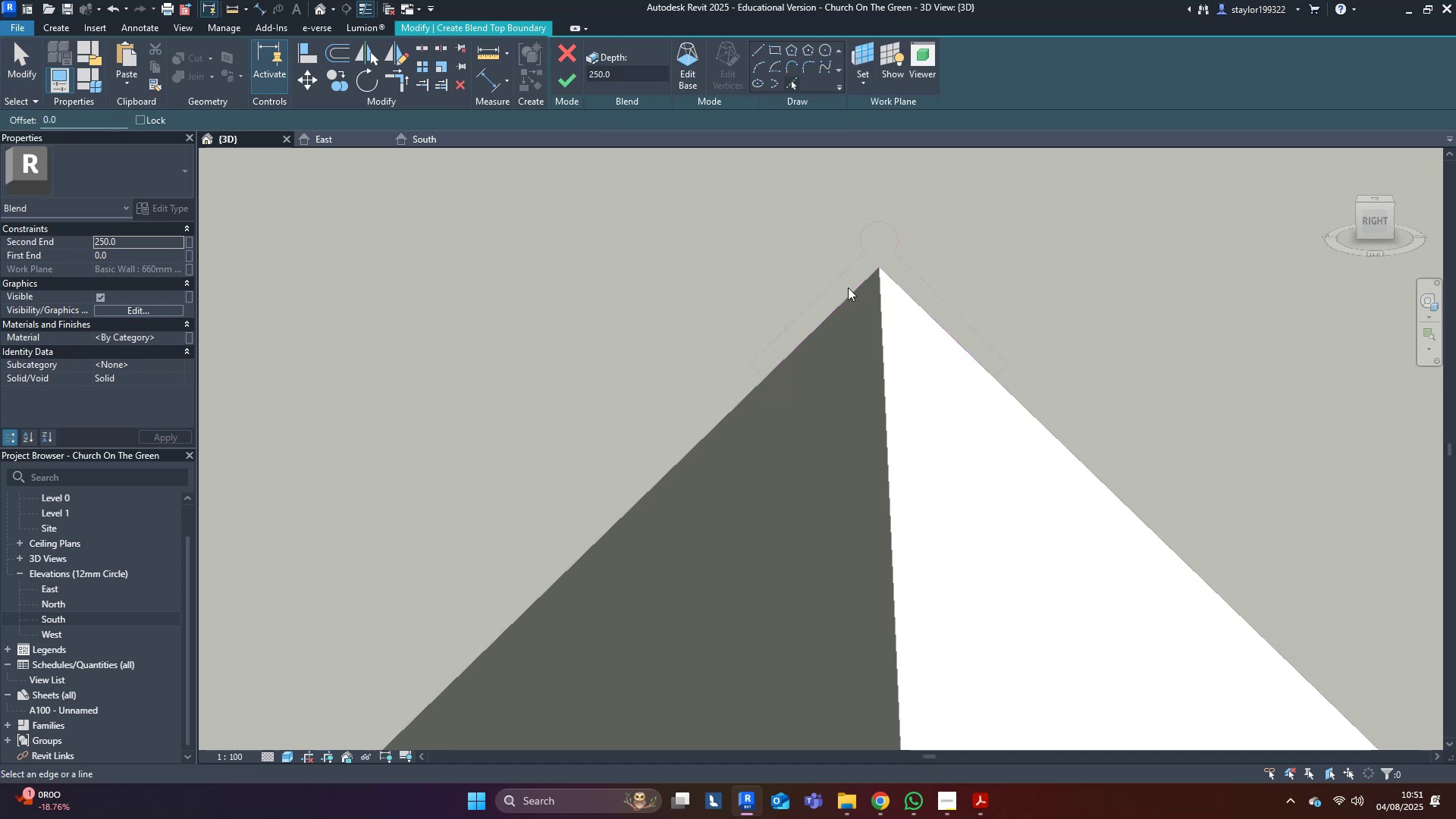 
key(Tab)
 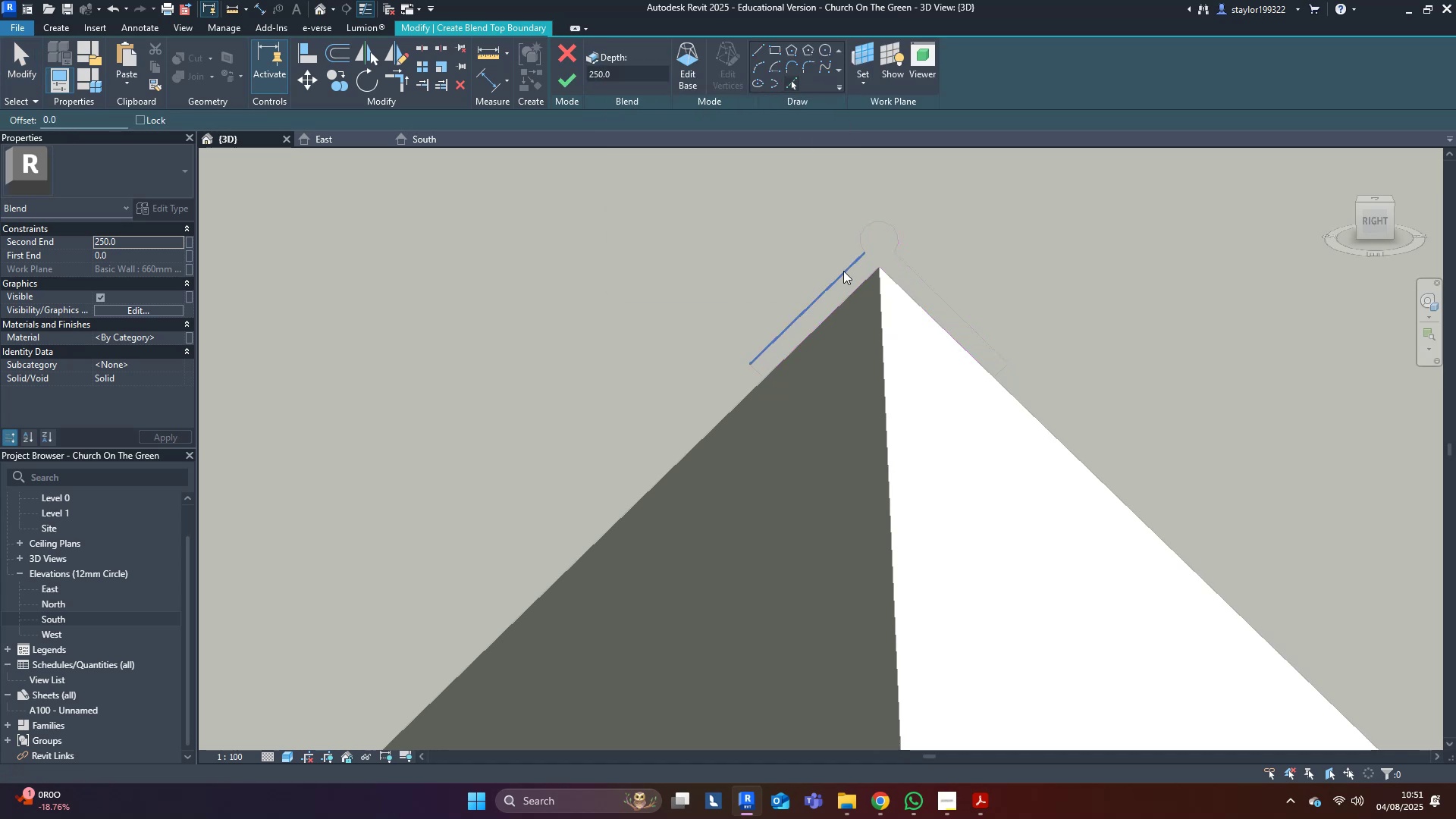 
key(Tab)
 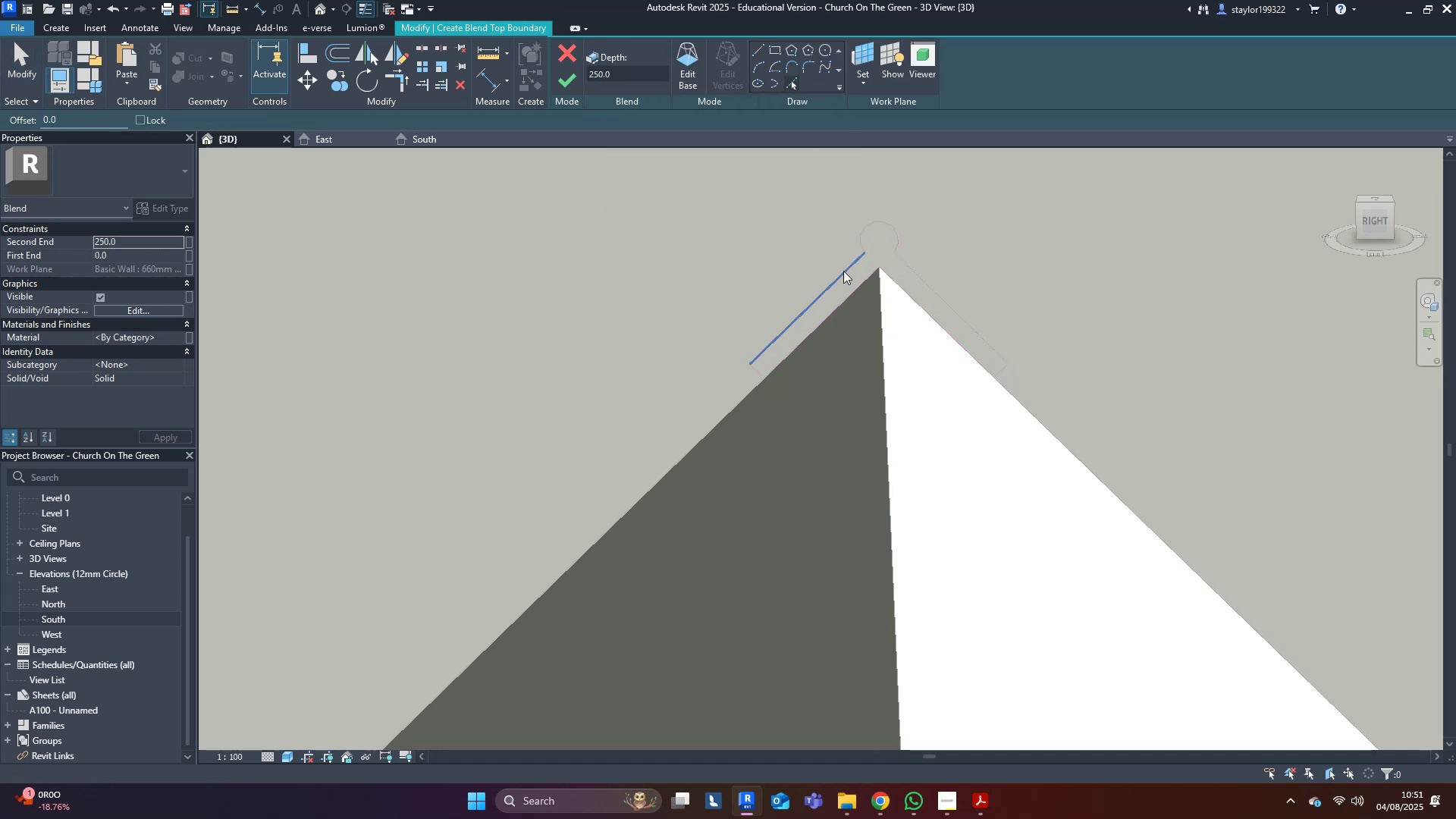 
hold_key(key=Tab, duration=1.5)
 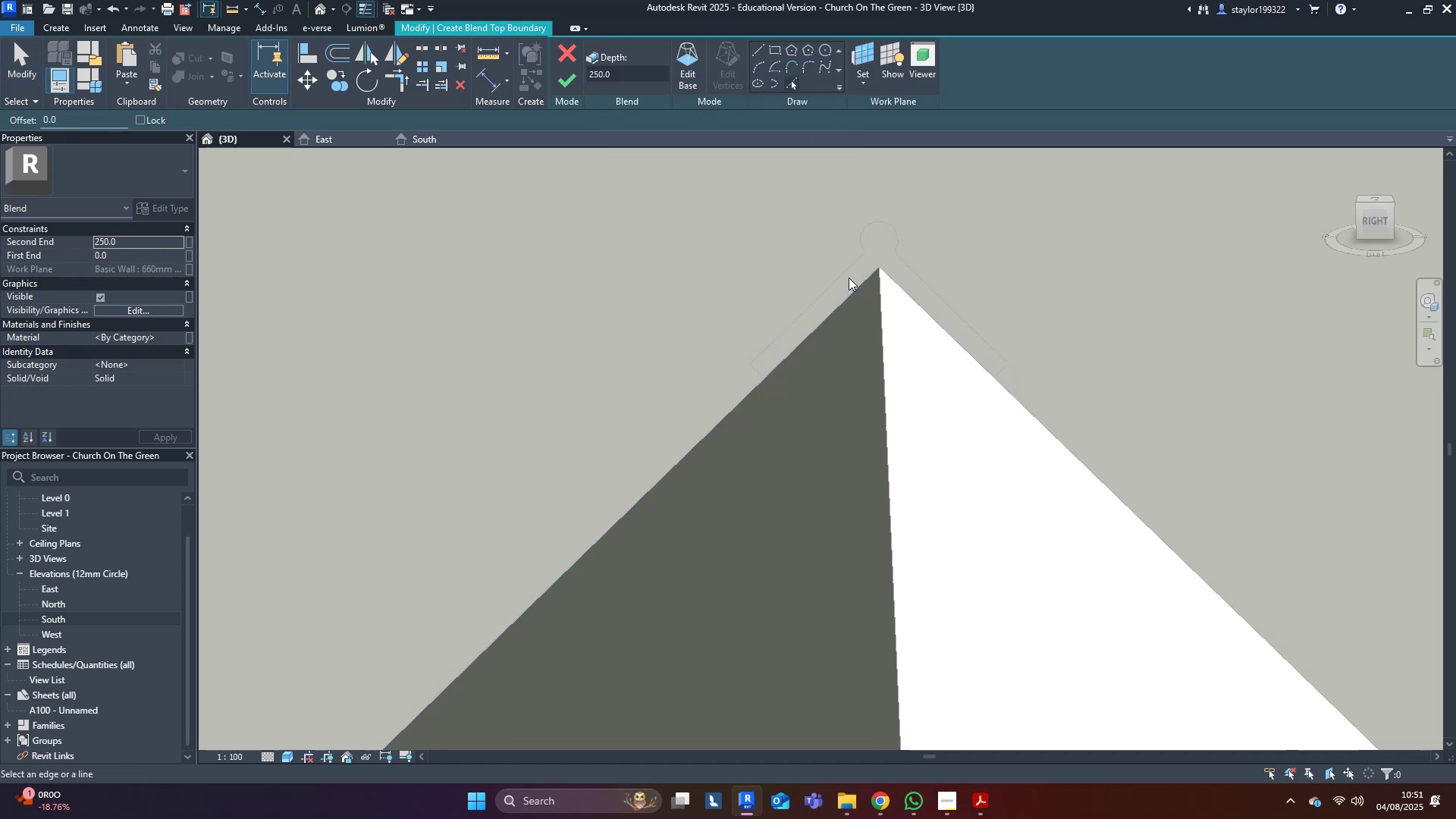 
middle_click([843, 271])
 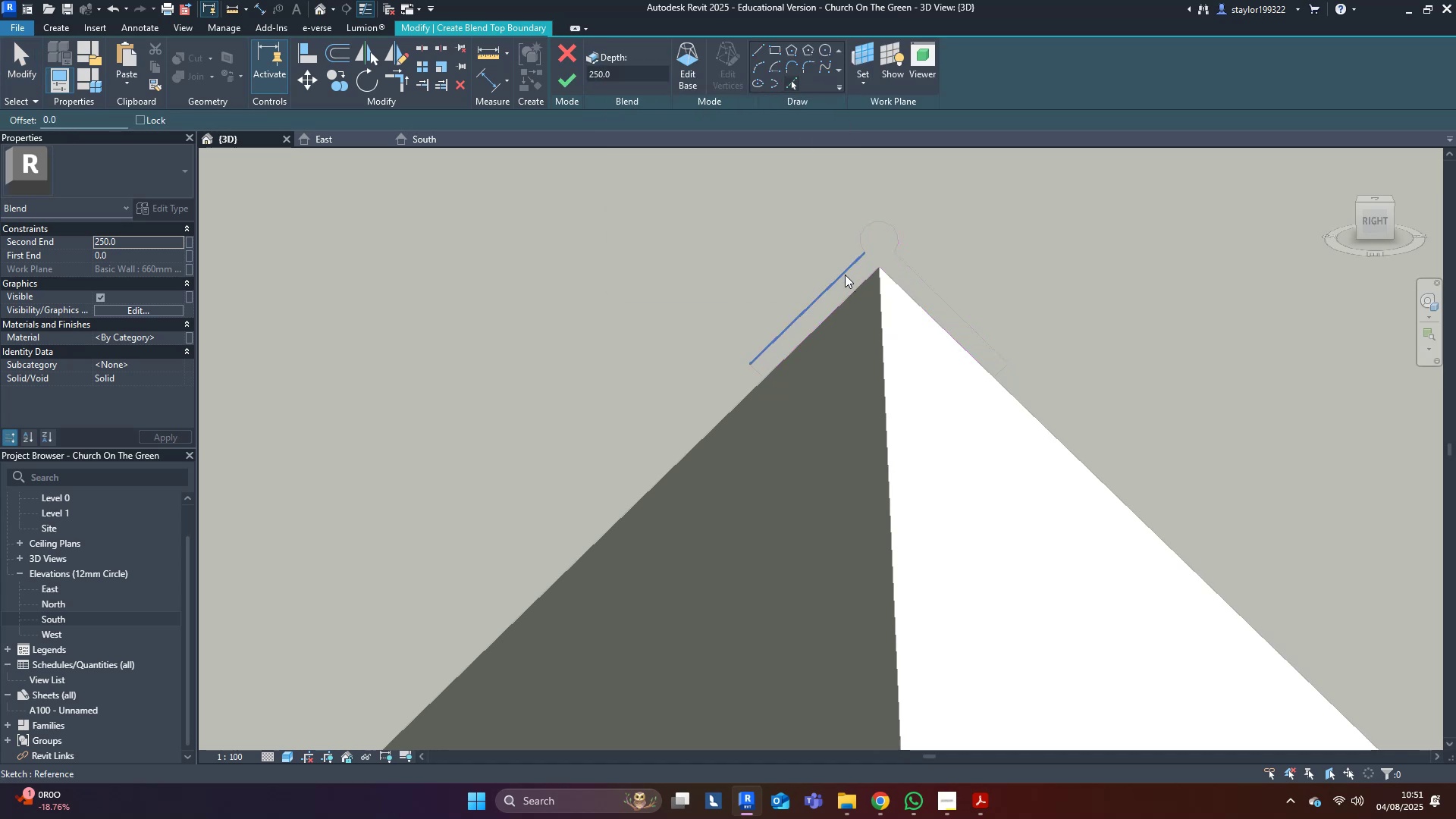 
hold_key(key=Tab, duration=0.41)
 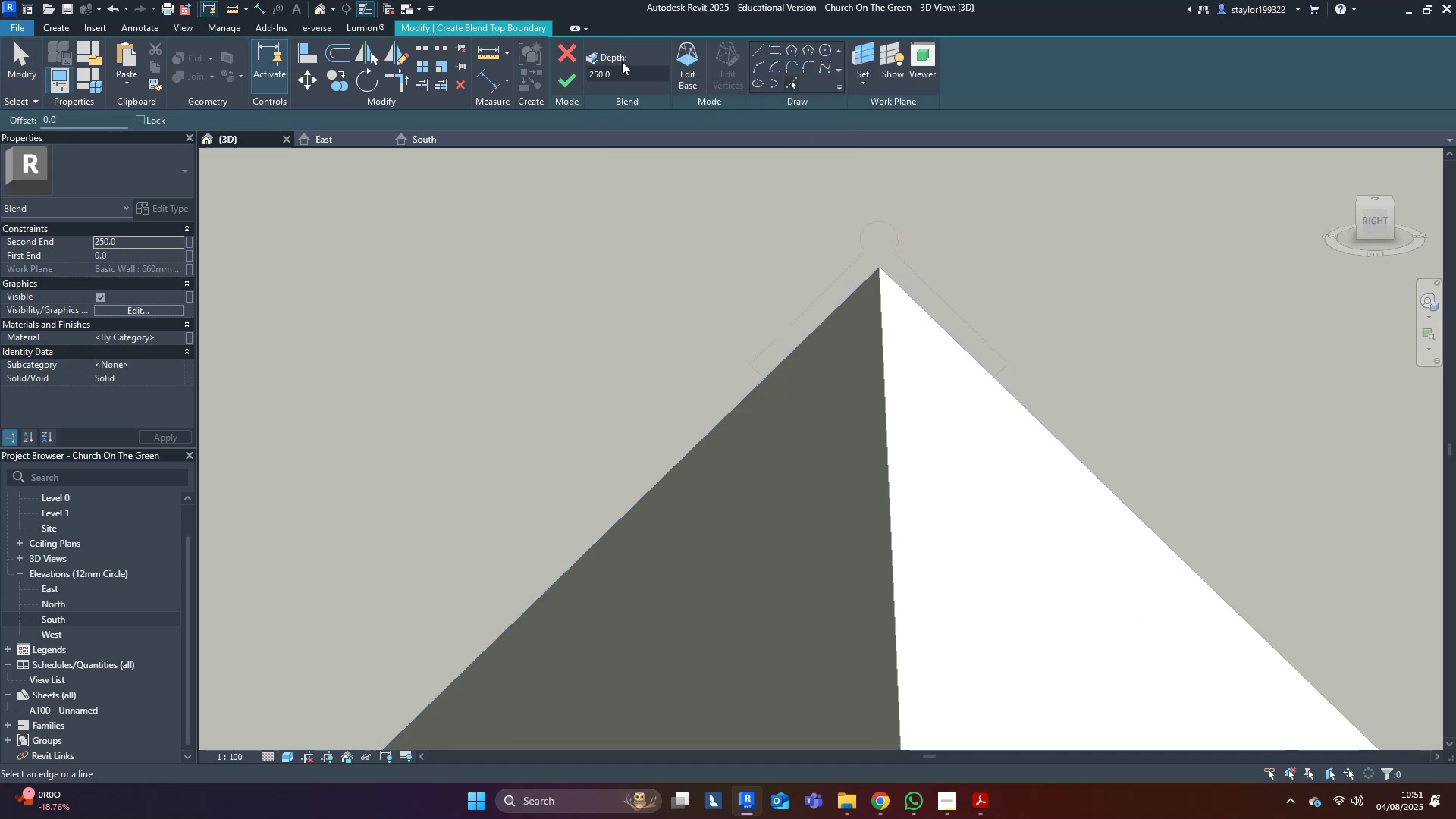 
left_click([566, 60])
 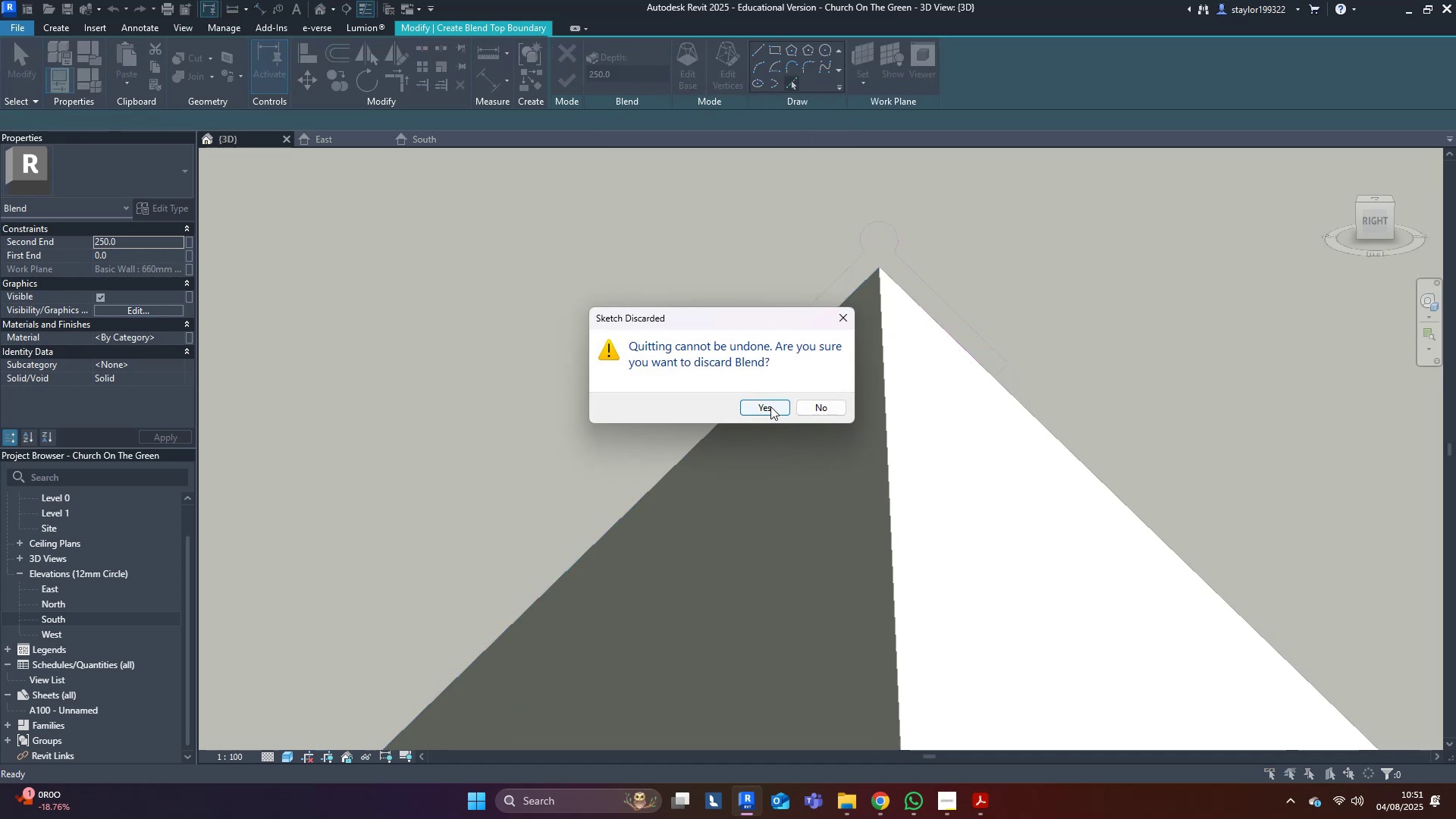 
middle_click([988, 284])
 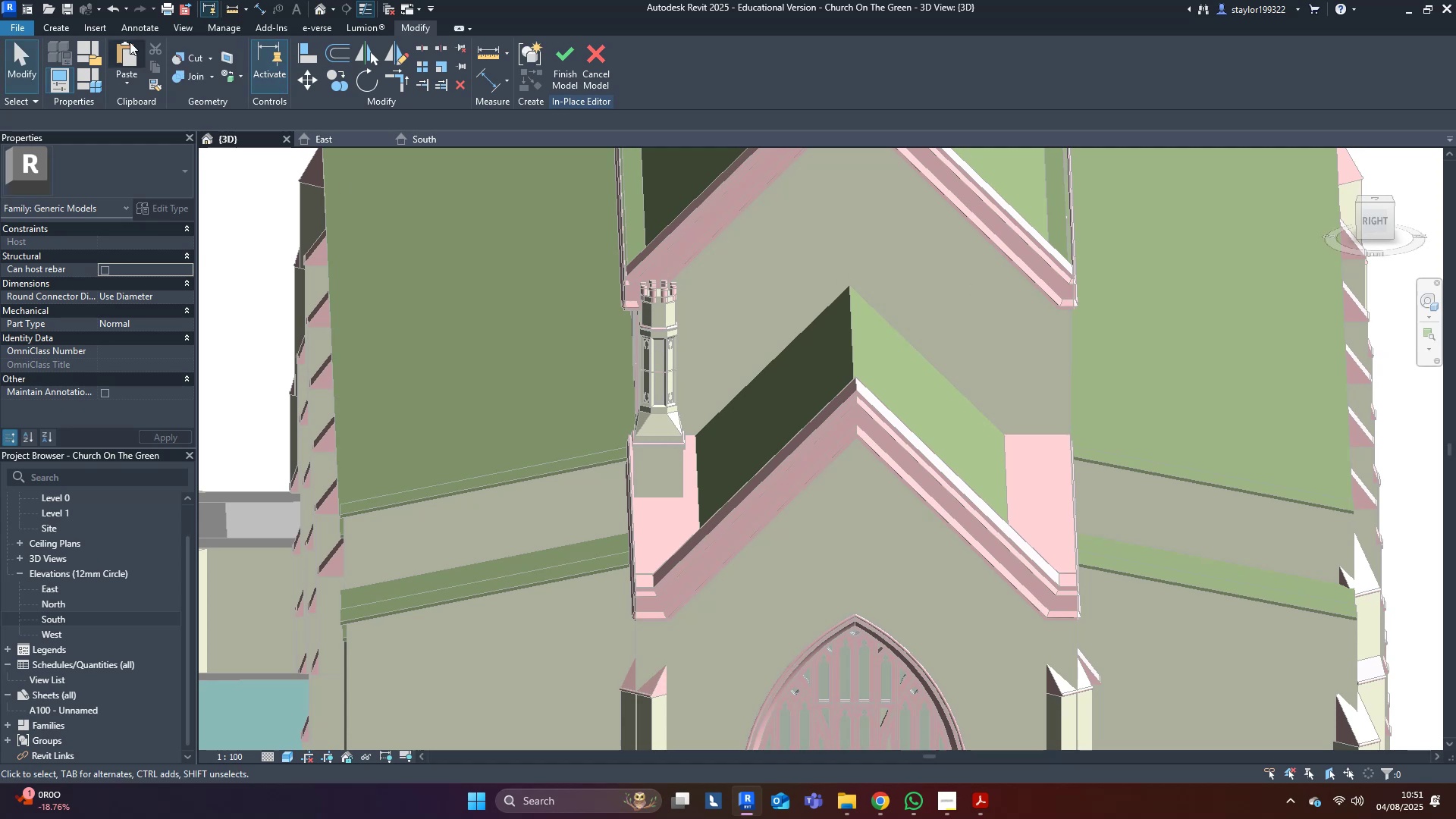 
left_click([61, 27])
 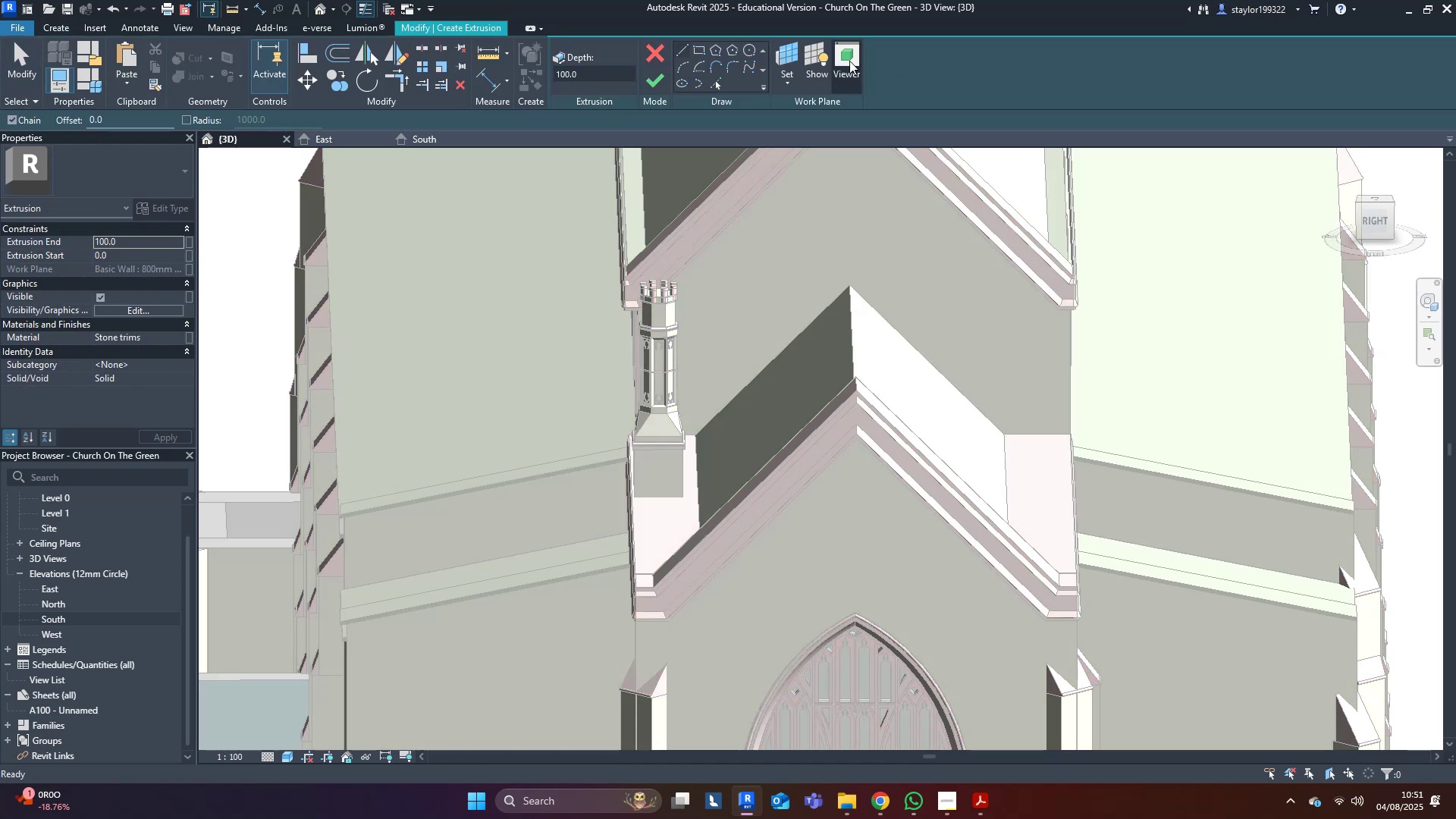 
left_click([790, 45])
 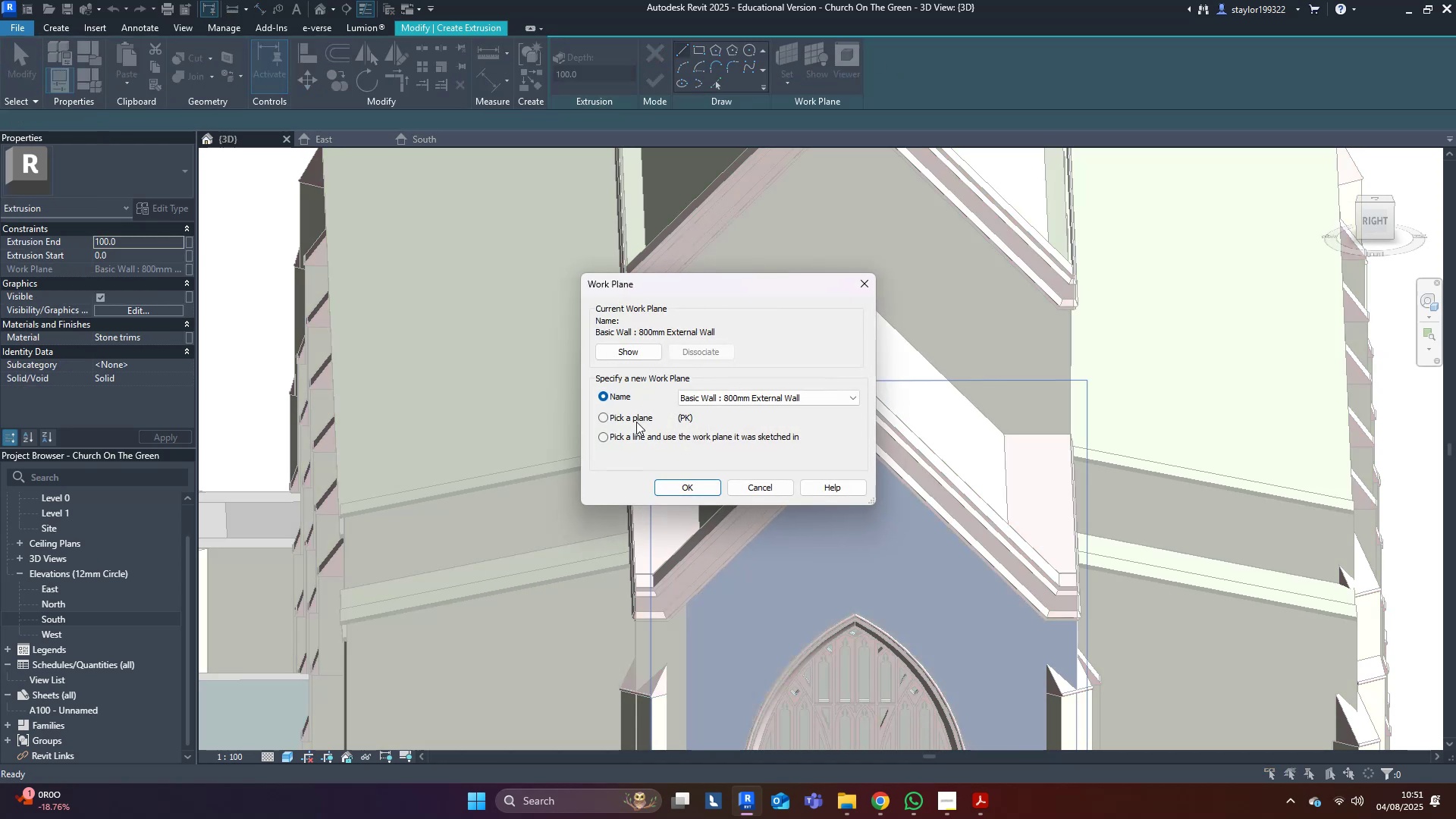 
left_click([632, 421])
 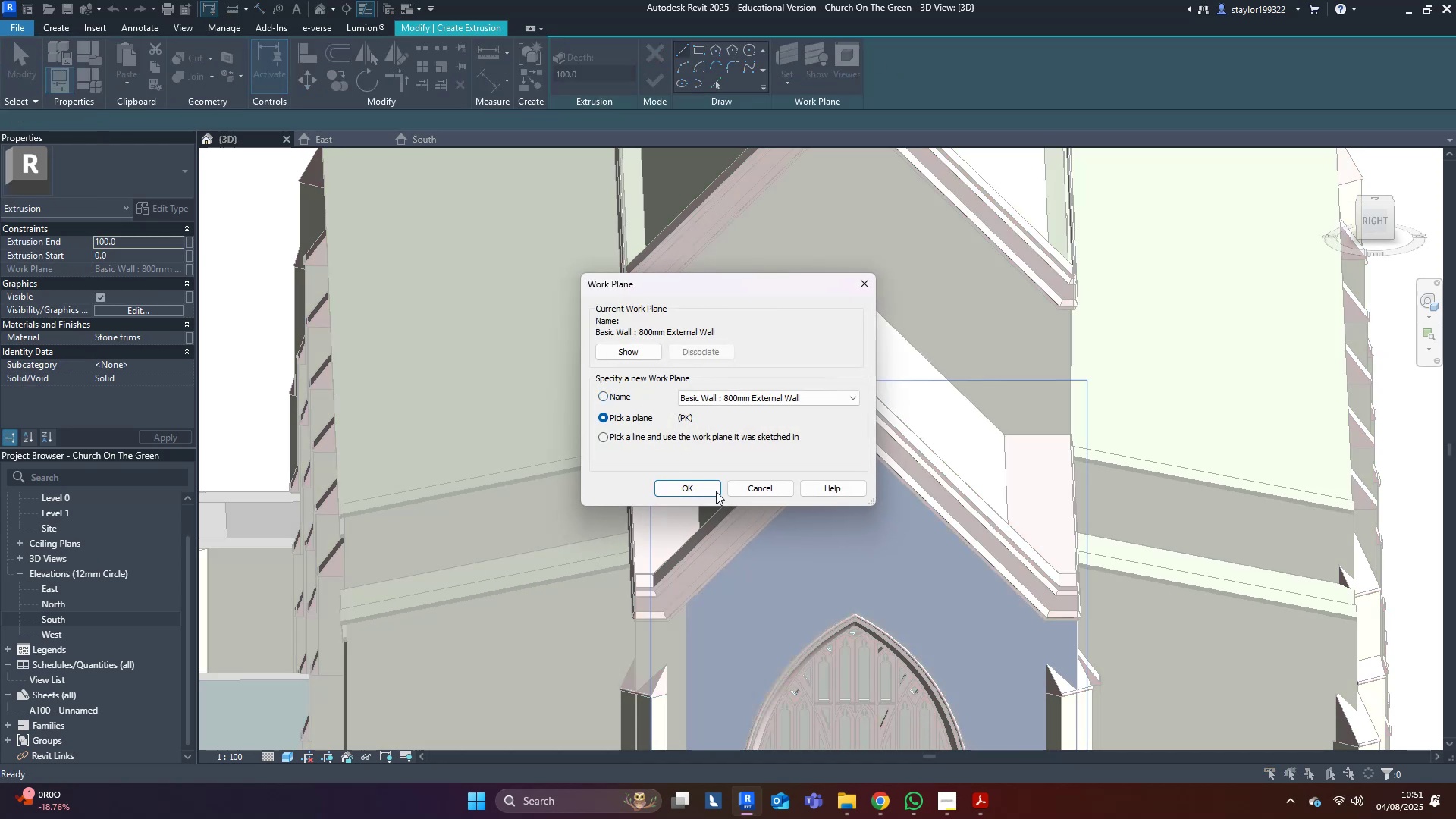 
triple_click([703, 490])
 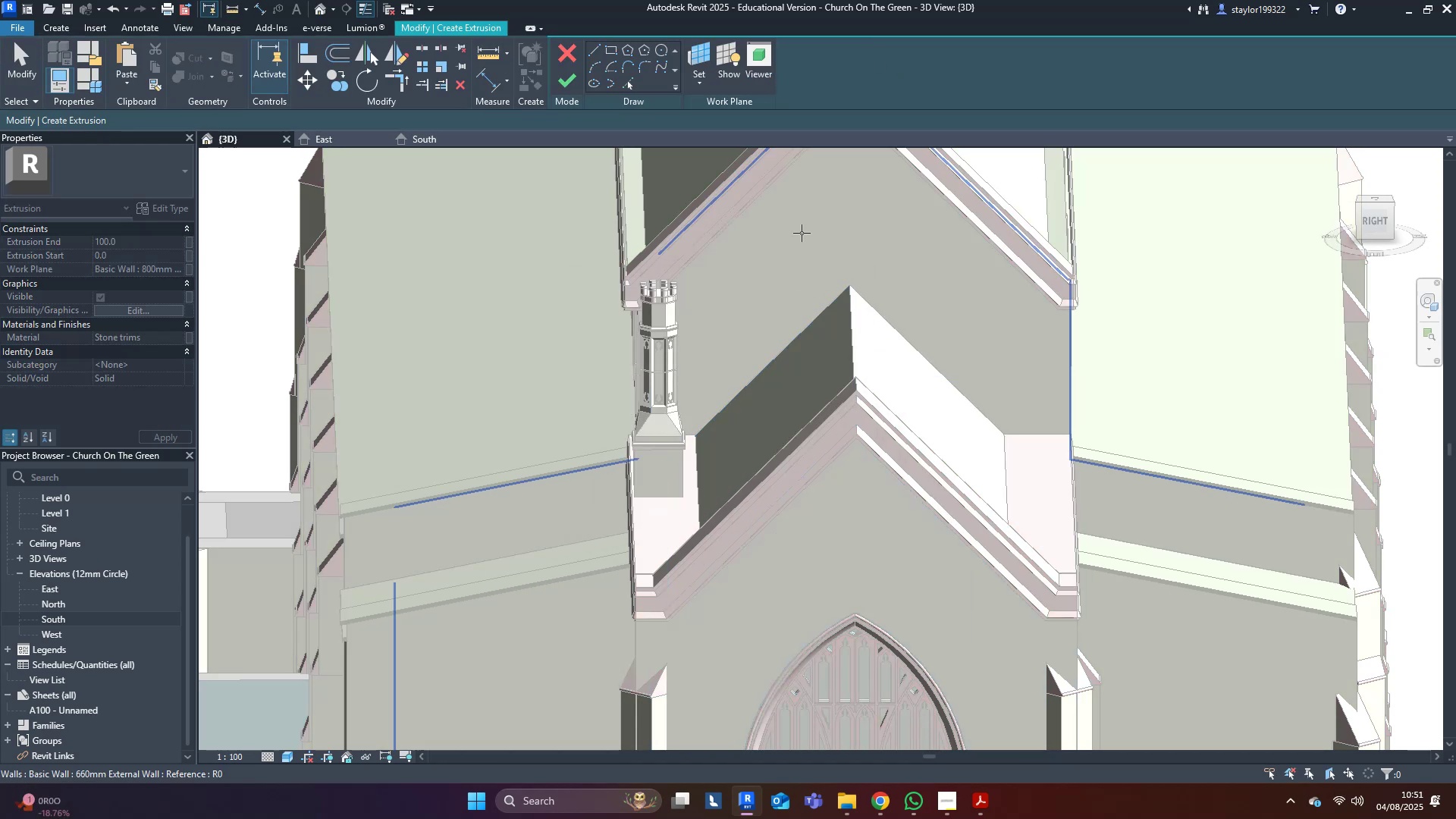 
left_click([802, 233])
 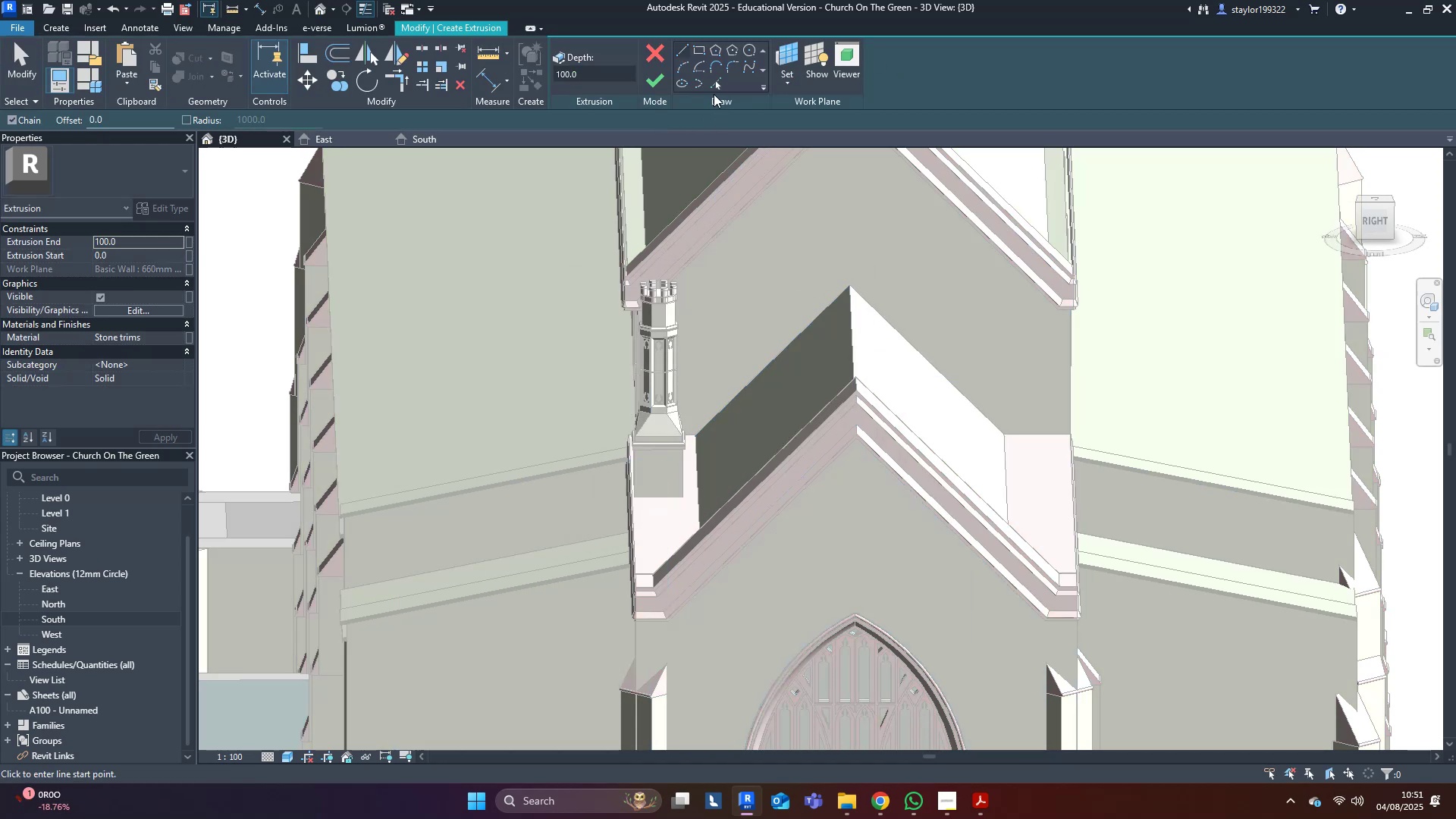 
left_click([715, 80])
 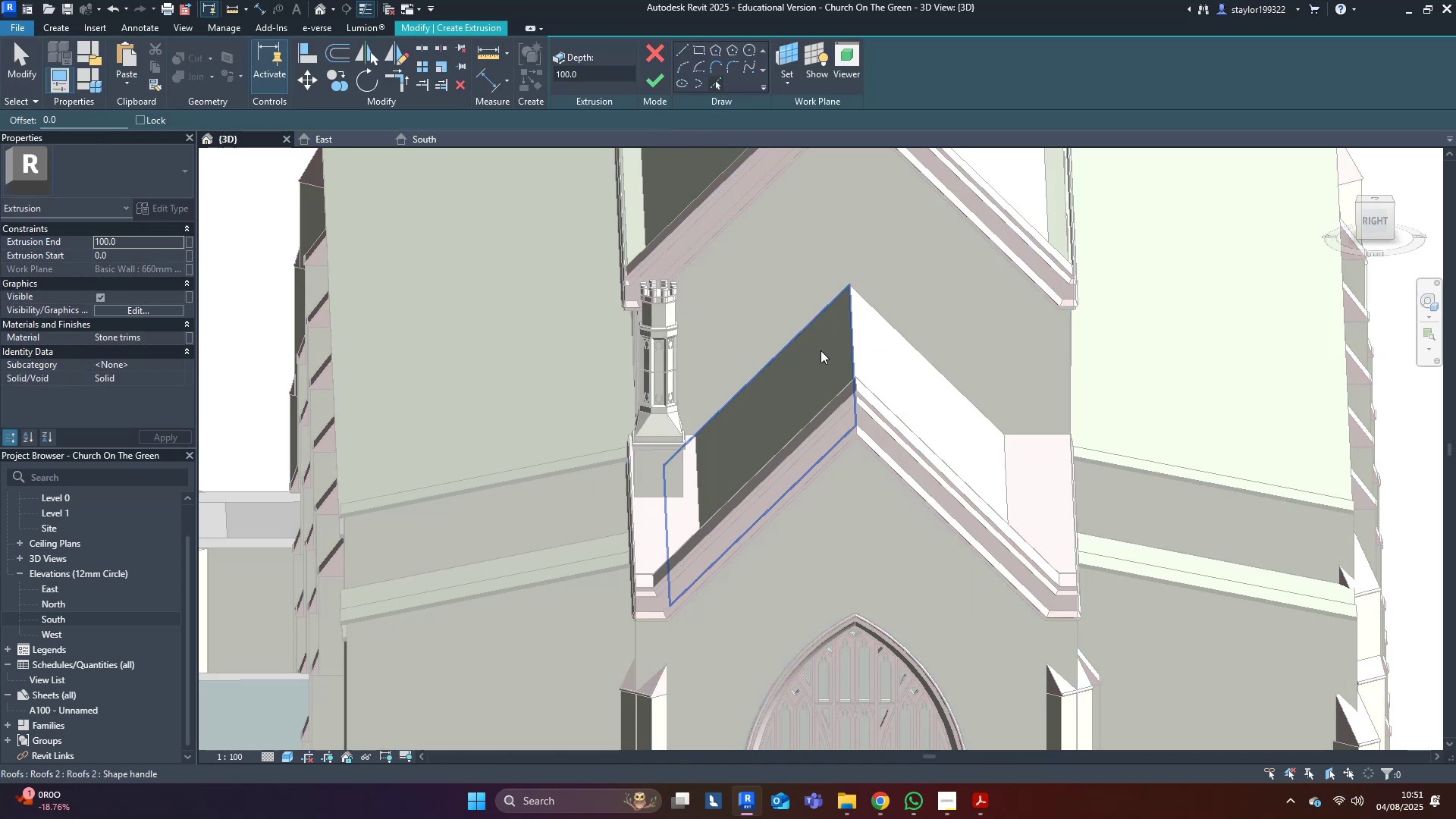 
left_click([819, 347])
 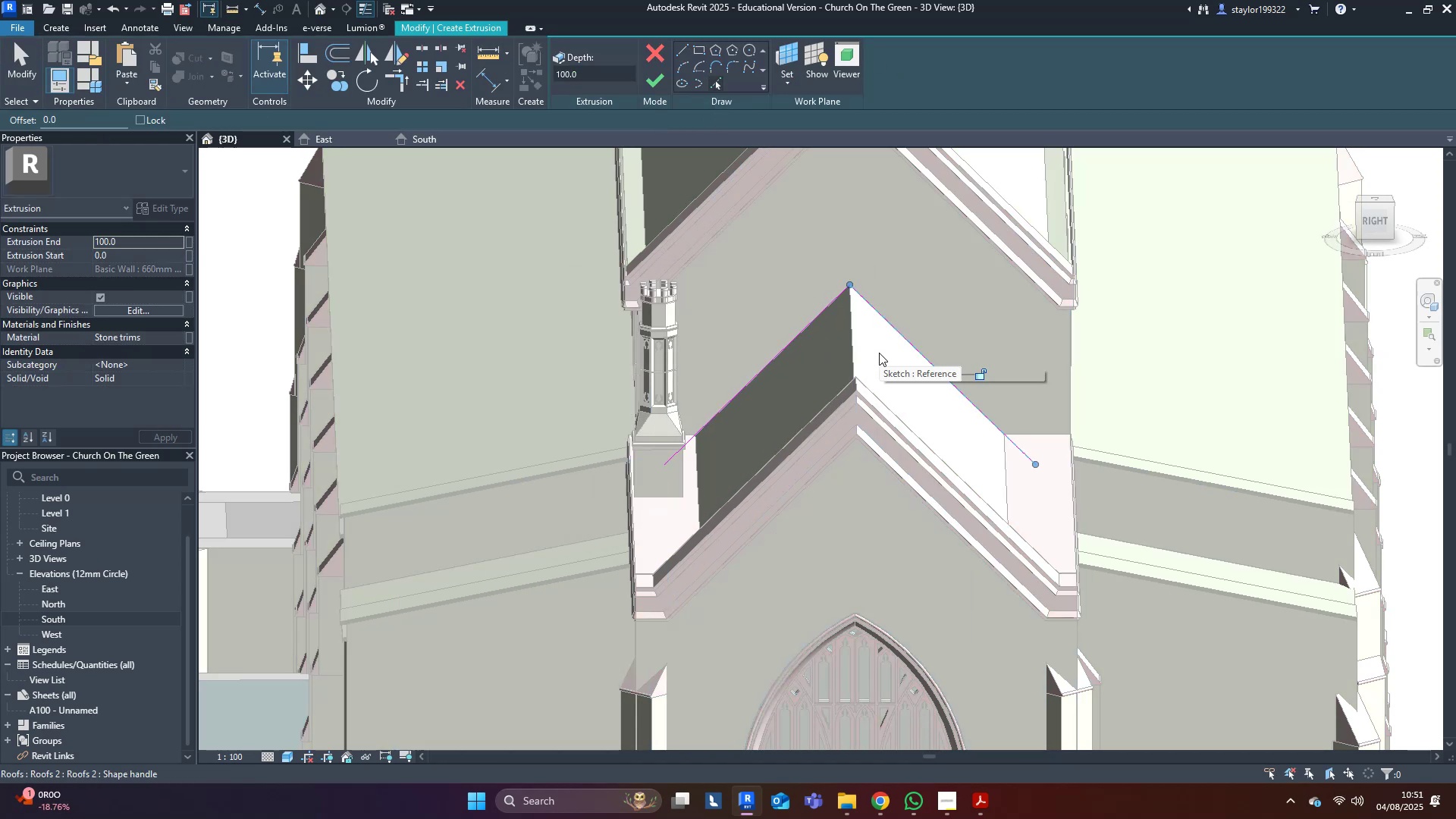 
middle_click([879, 353])
 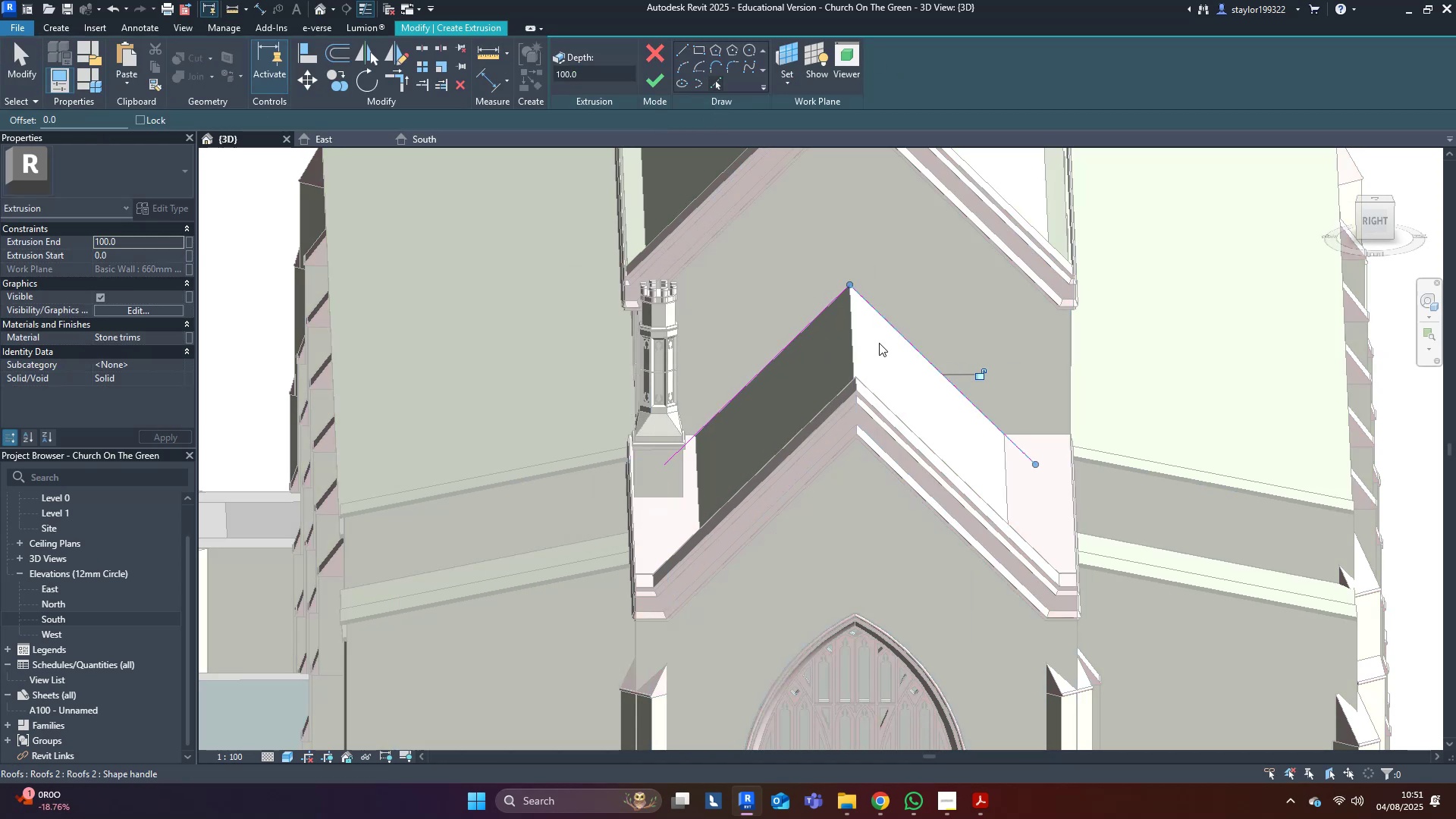 
type(of)
key(Tab)
 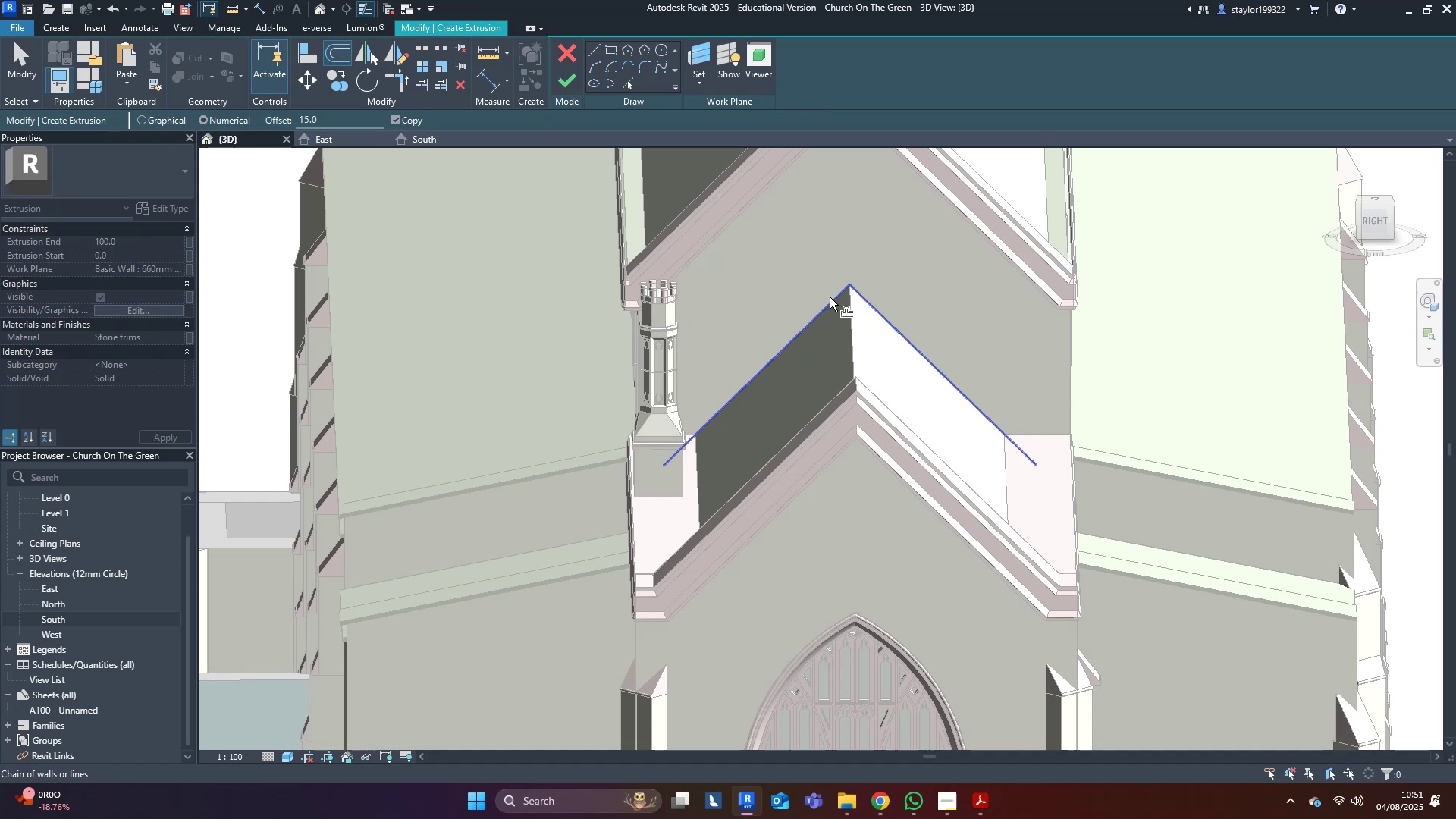 
left_click([830, 297])
 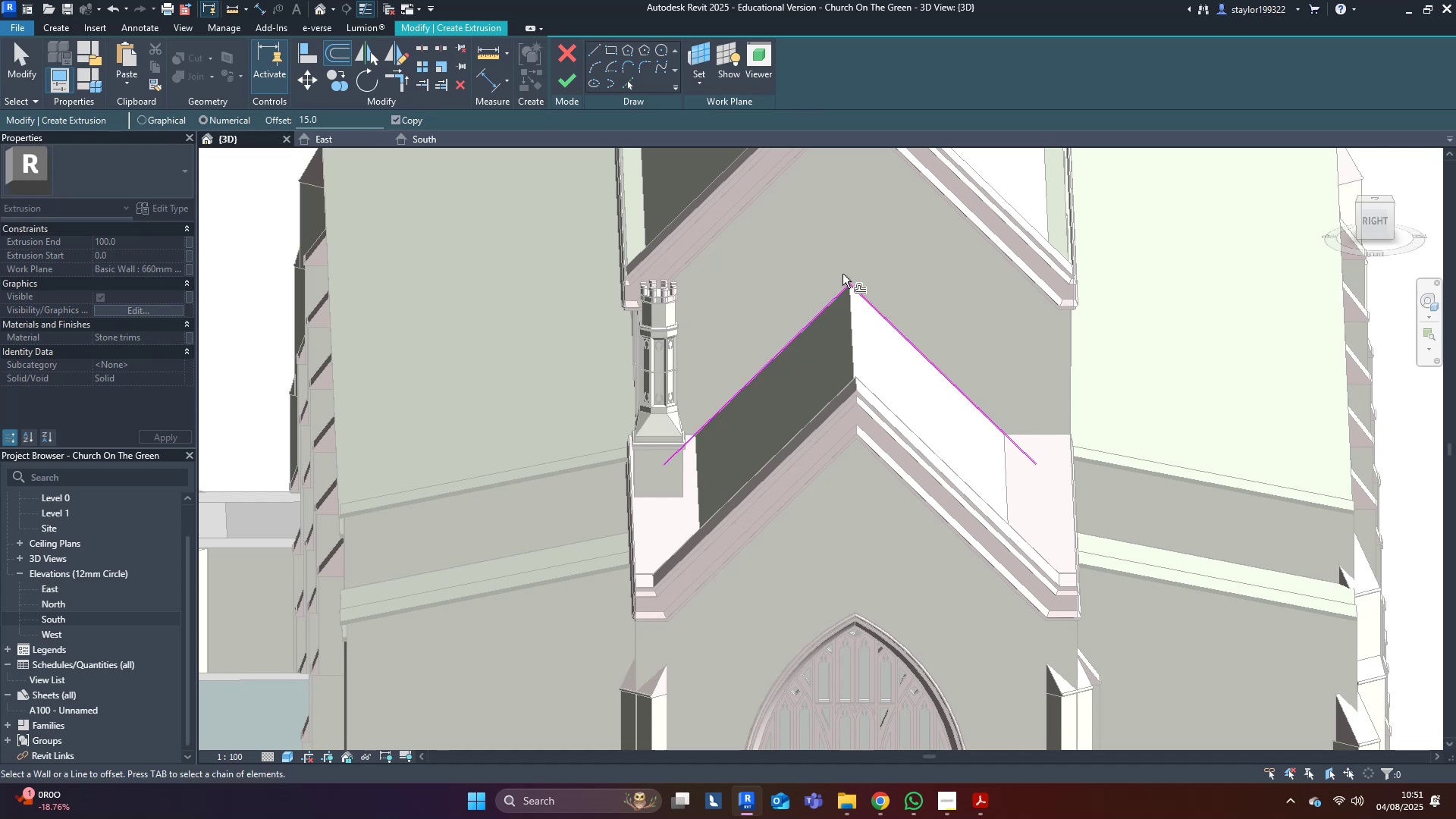 
scroll: coordinate [836, 277], scroll_direction: up, amount: 12.0
 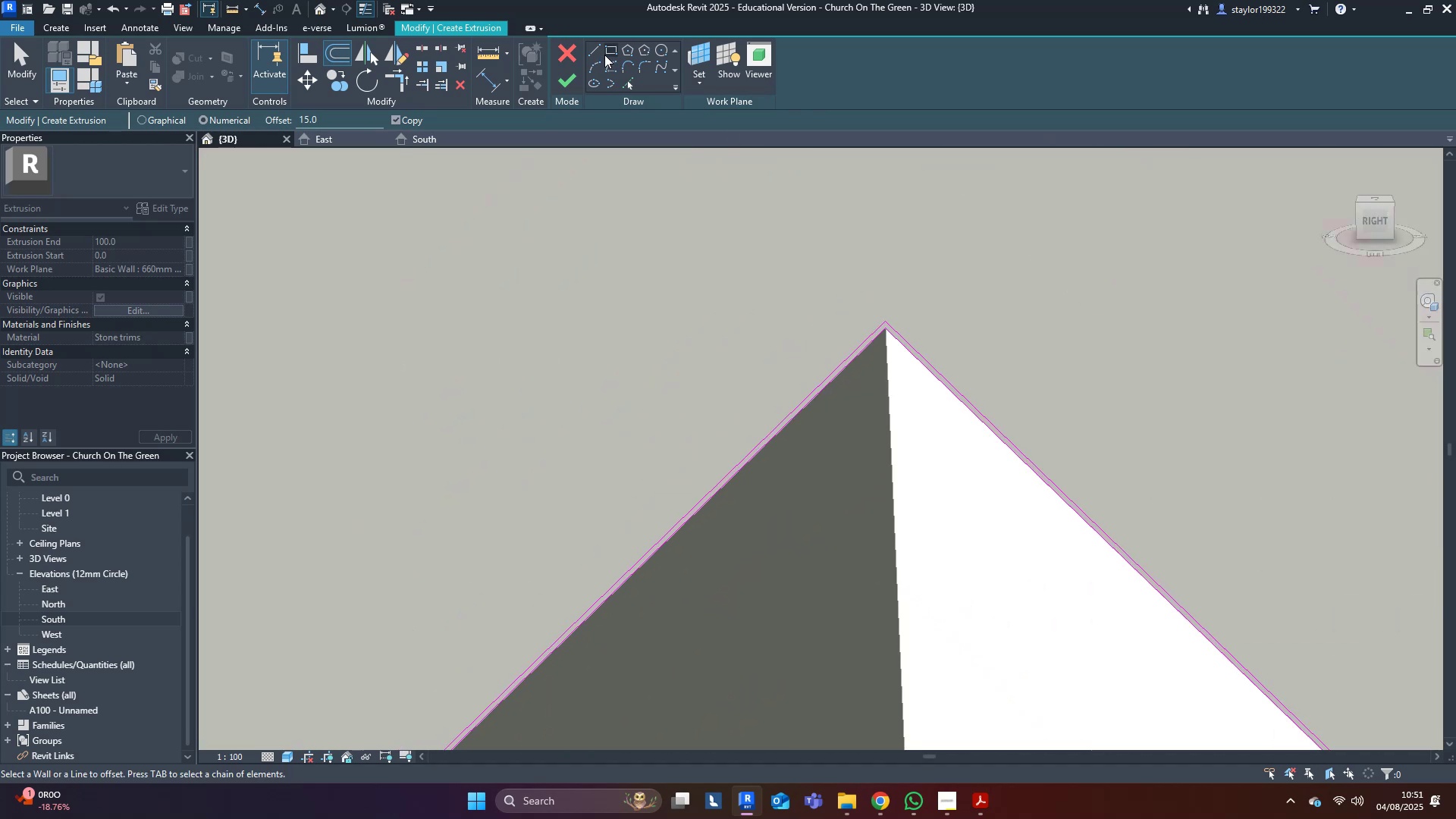 
left_click([599, 49])
 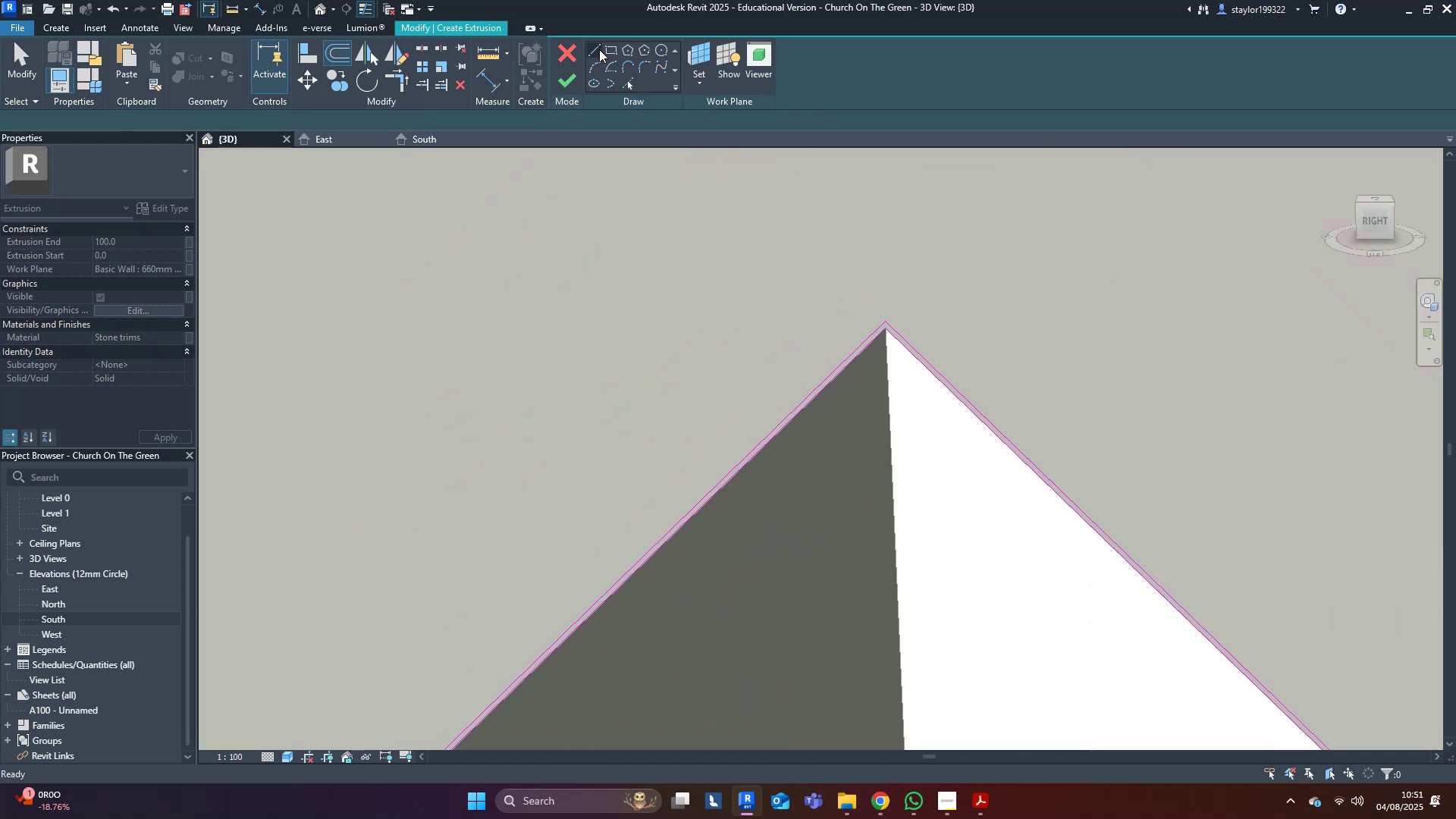 
scroll: coordinate [881, 397], scroll_direction: up, amount: 7.0
 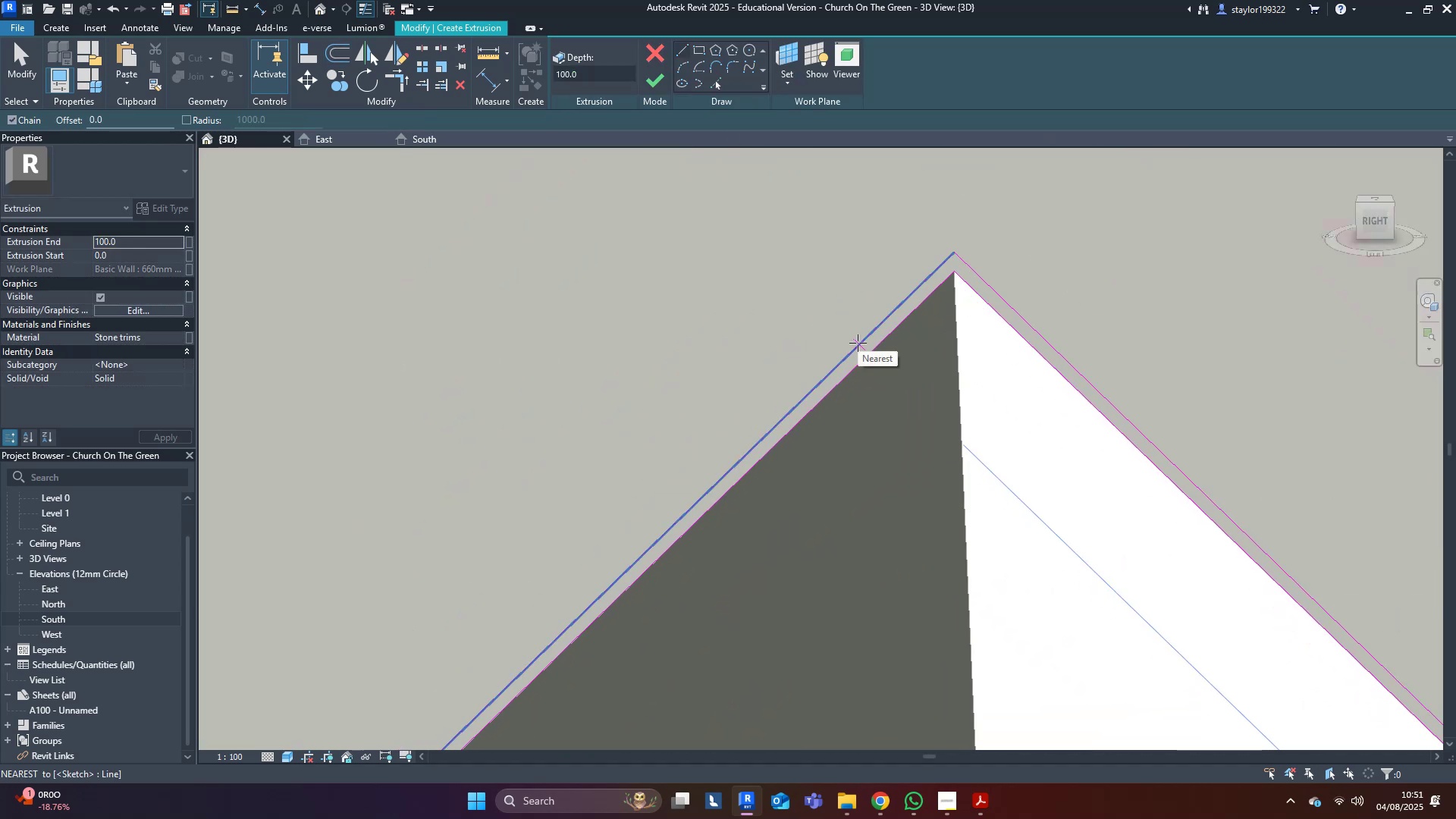 
left_click([861, 341])
 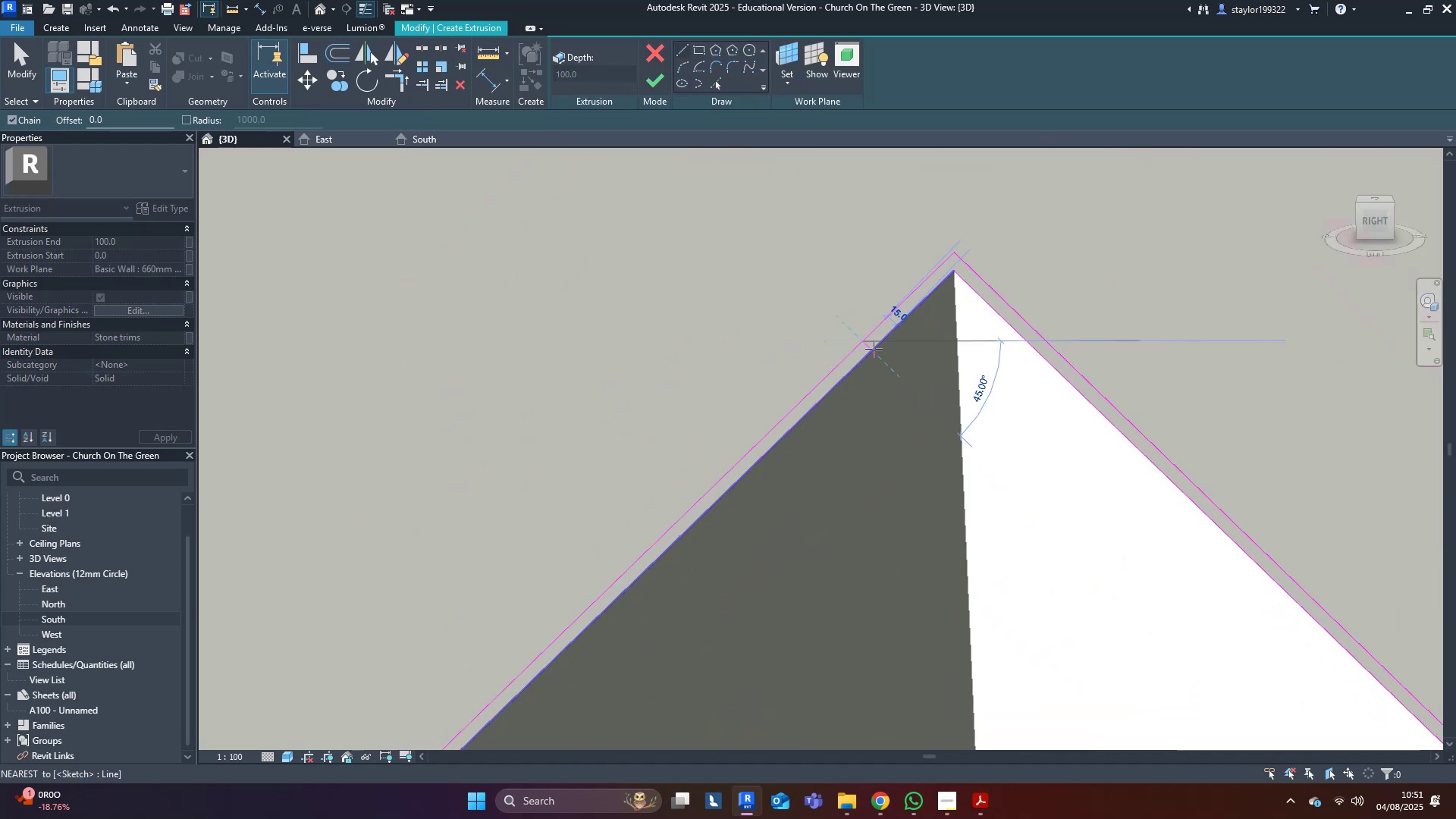 
left_click([874, 349])
 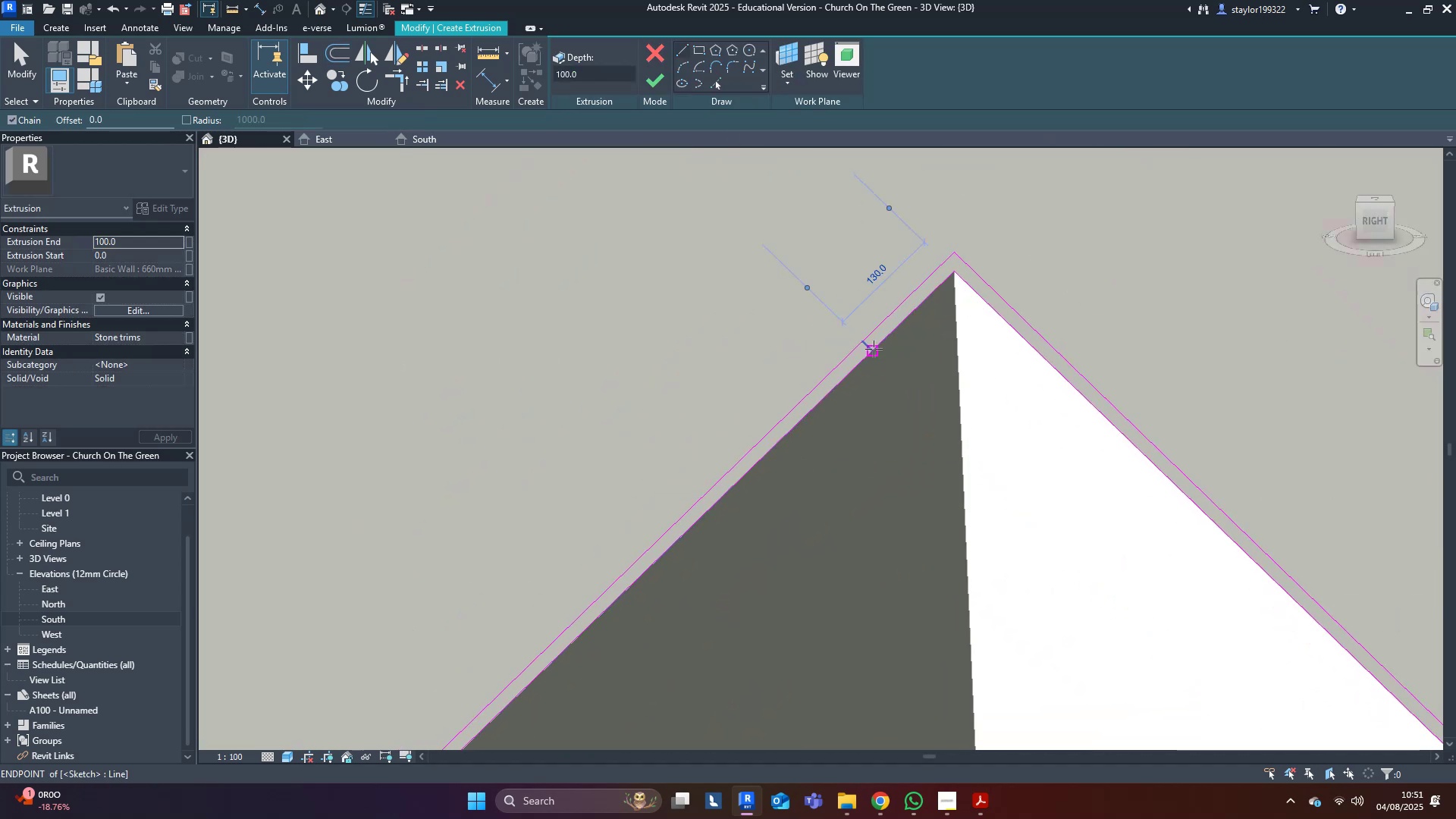 
key(Escape)
 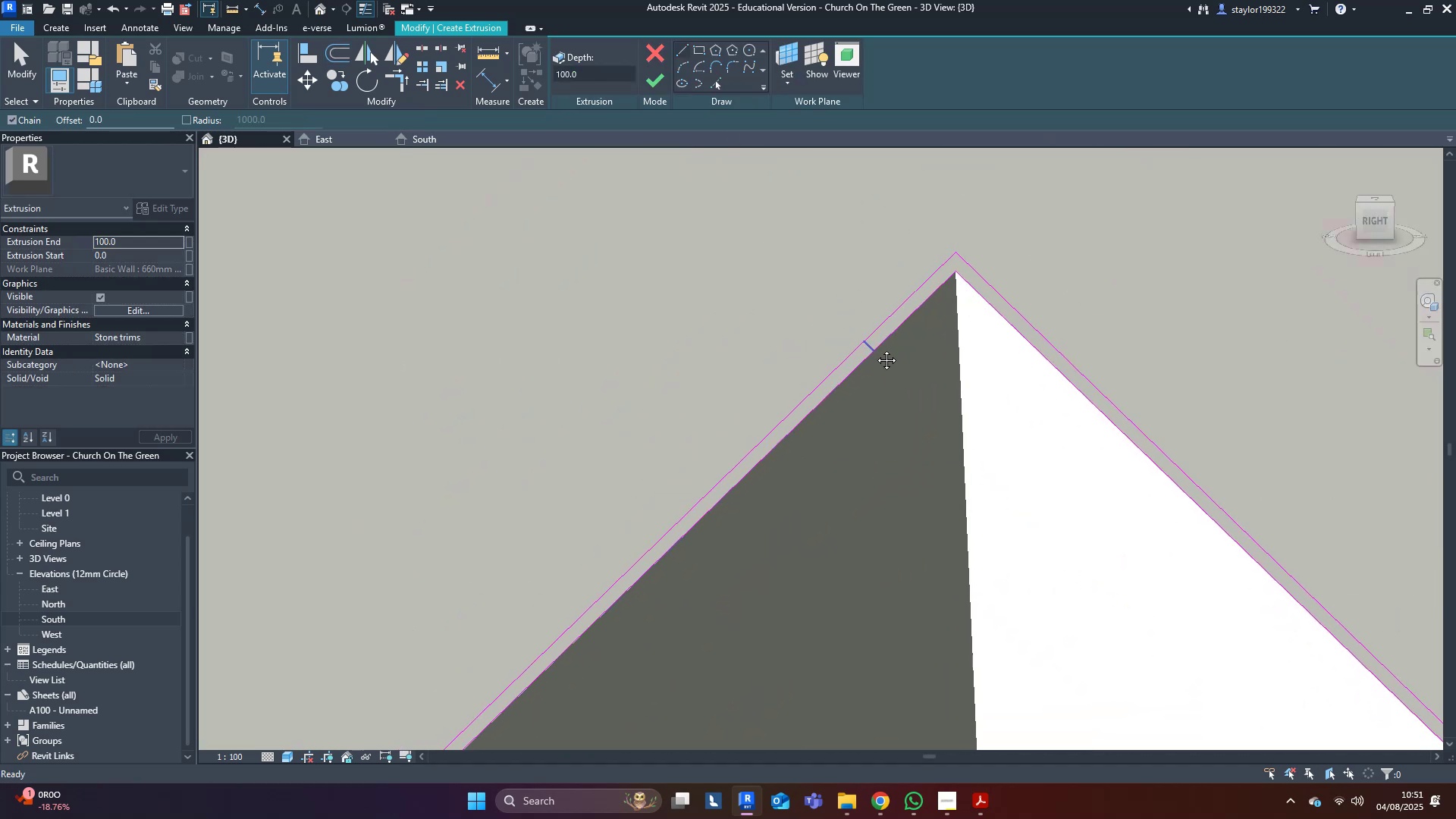 
hold_key(key=M, duration=1.07)
 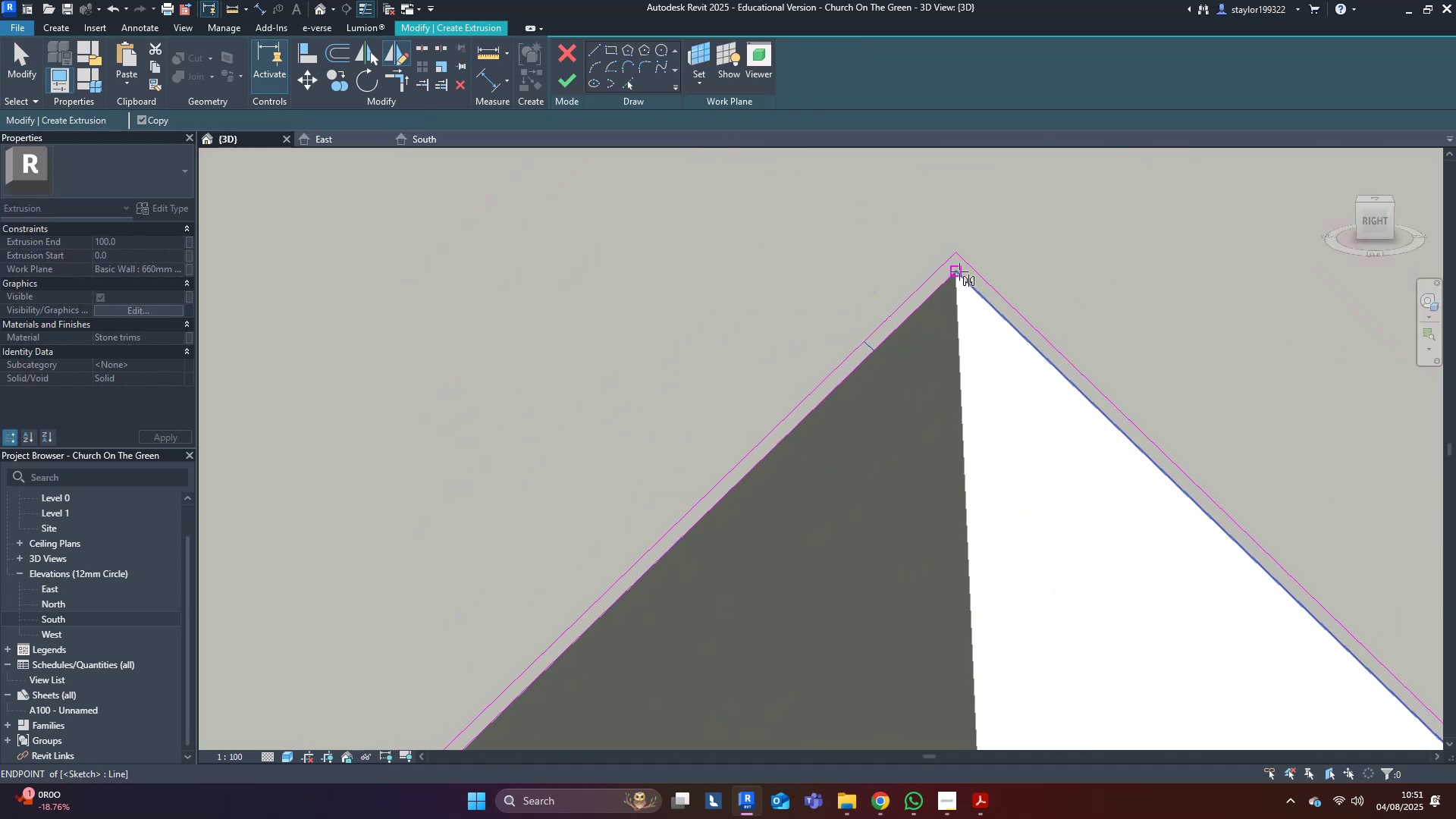 
hold_key(key=D, duration=0.89)
 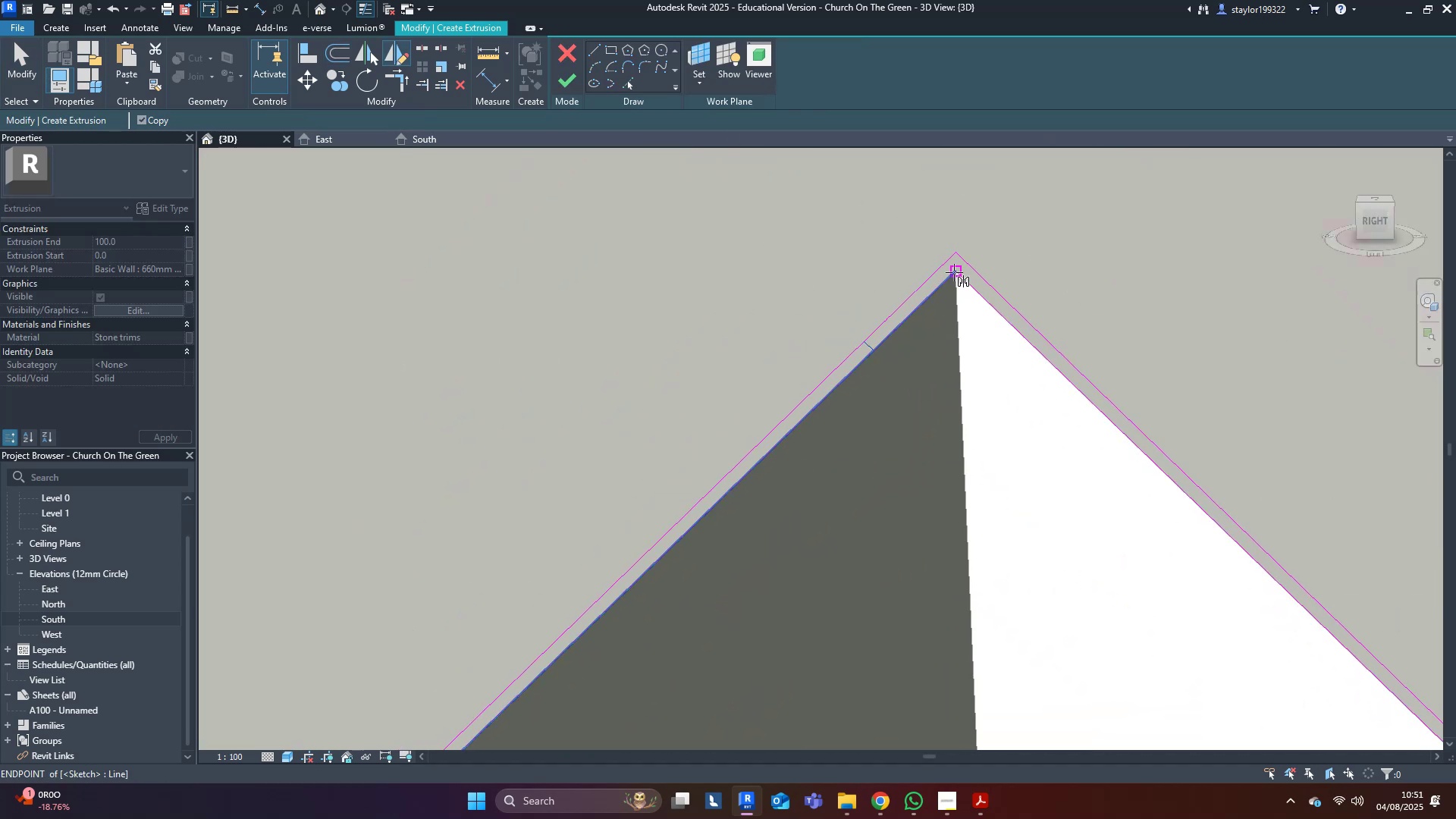 
left_click([954, 272])
 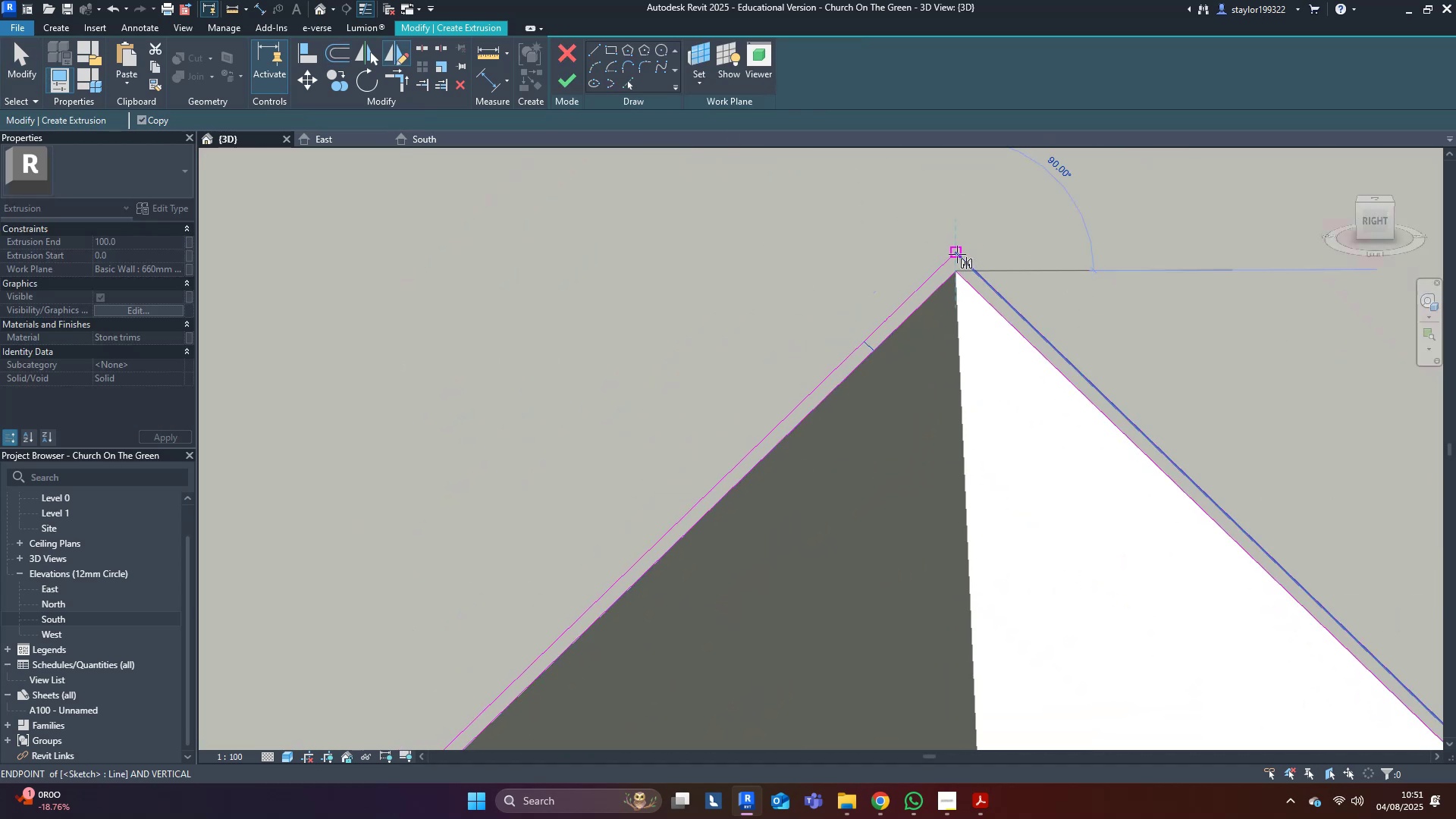 
left_click([957, 254])
 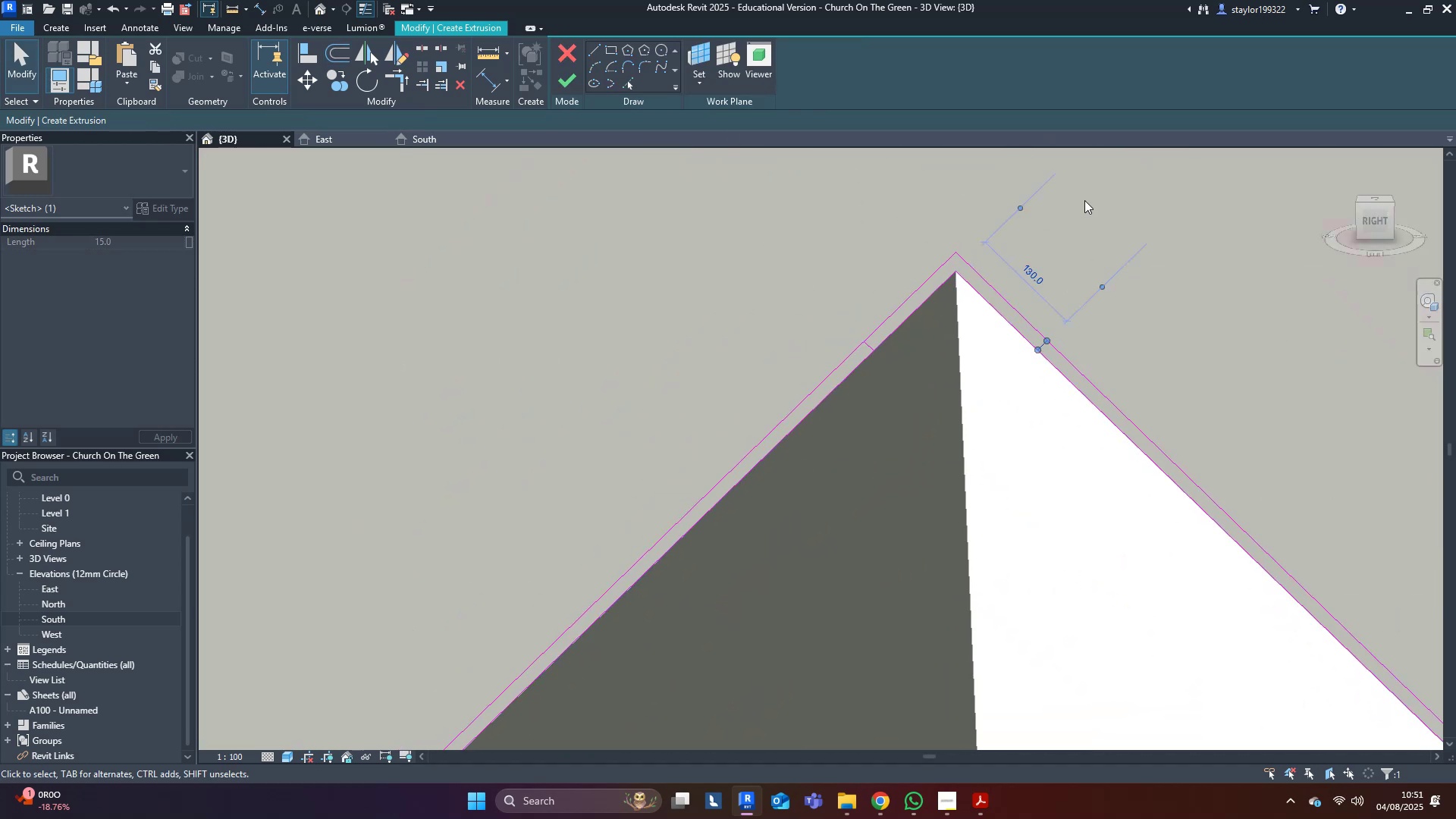 
type(tr)
 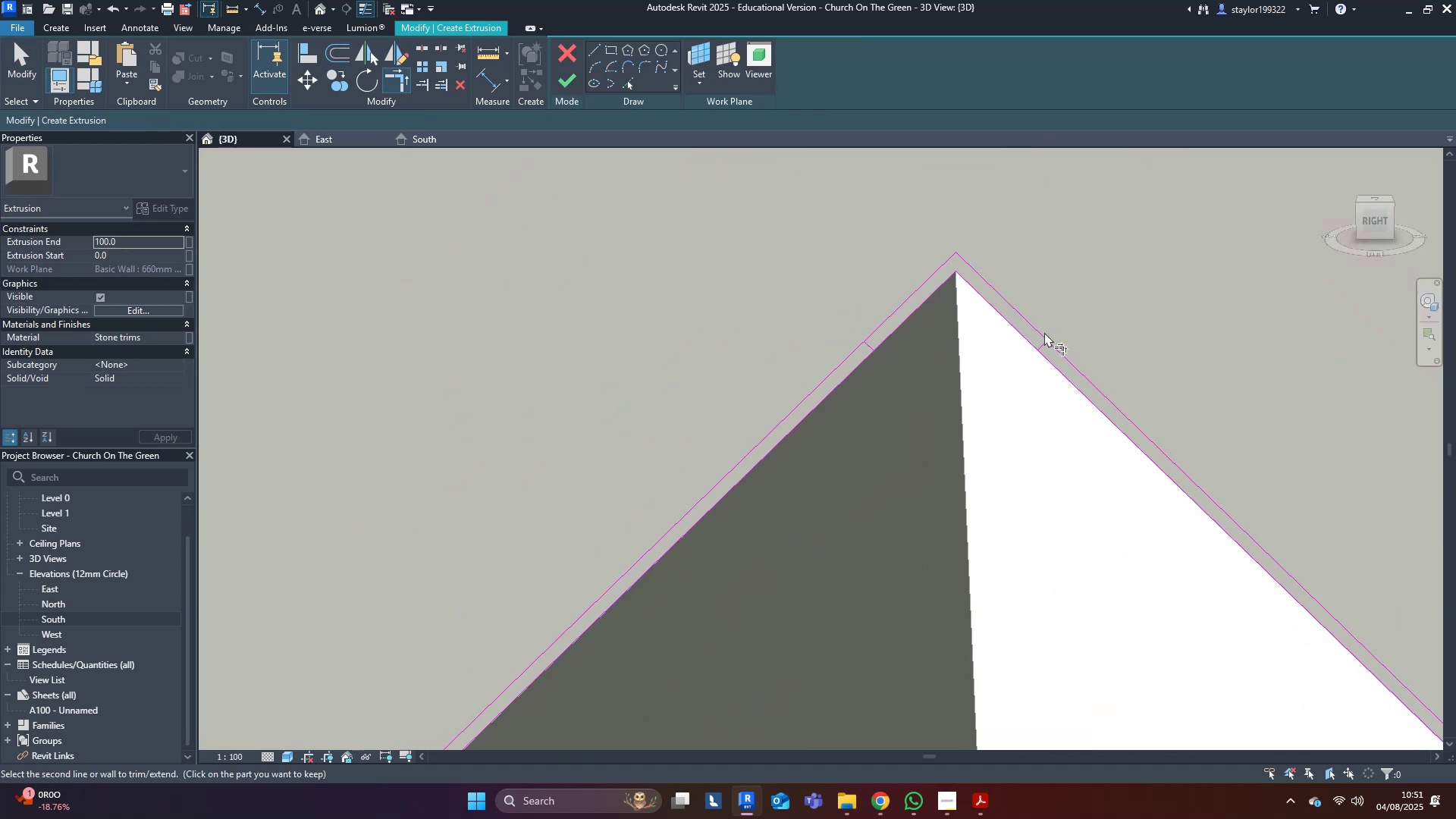 
double_click([1044, 342])
 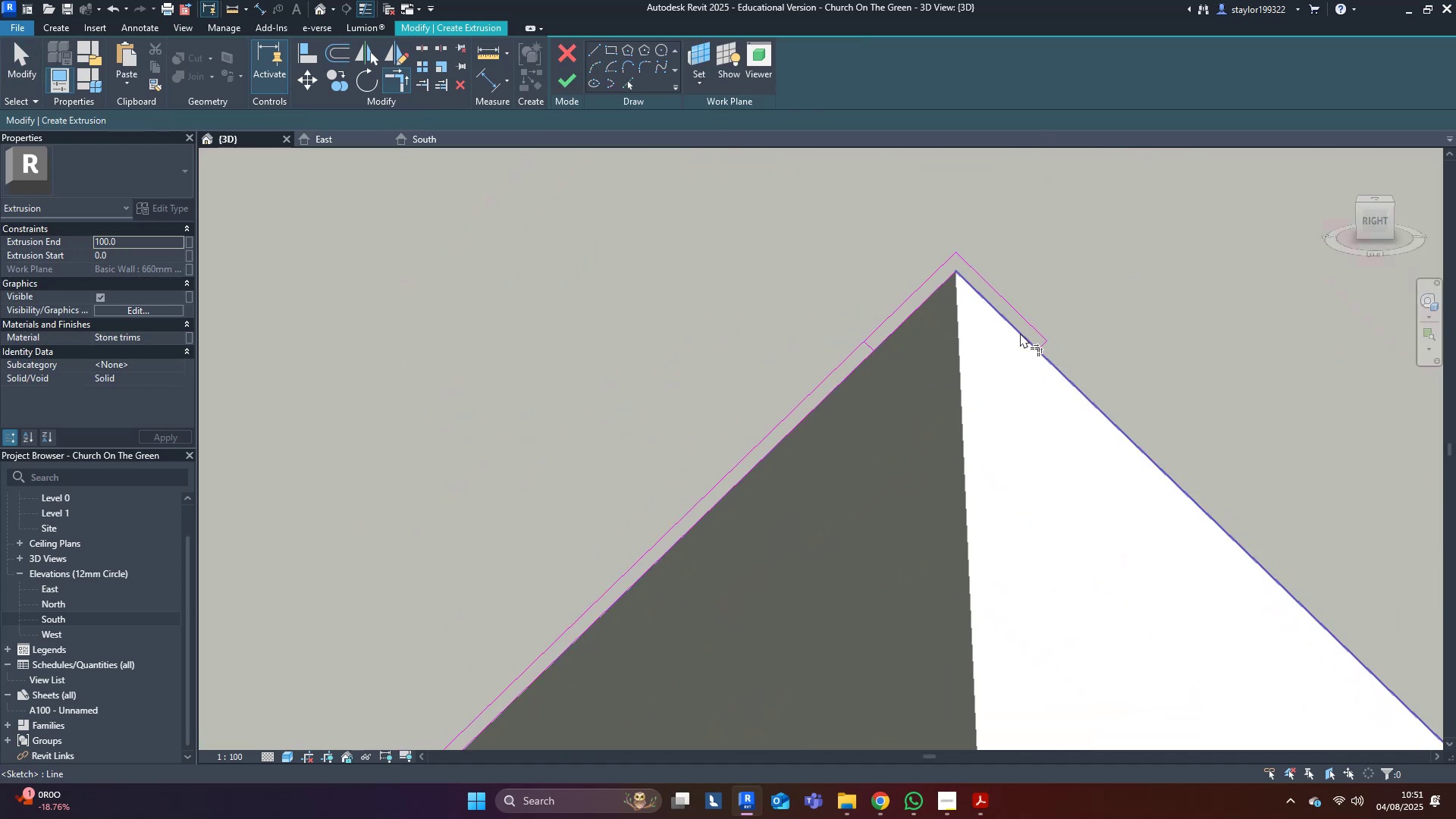 
triple_click([1020, 333])
 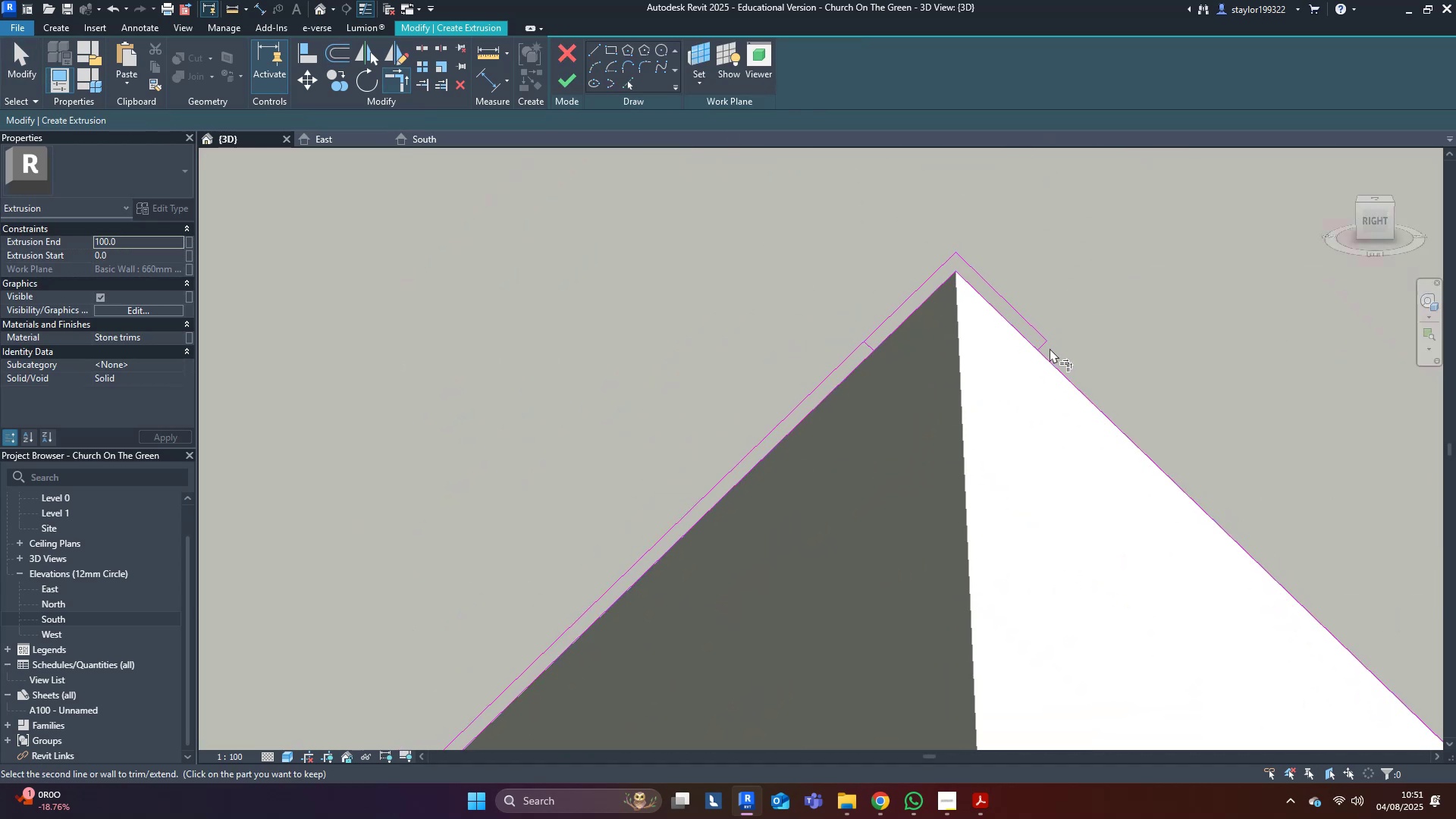 
triple_click([1050, 348])
 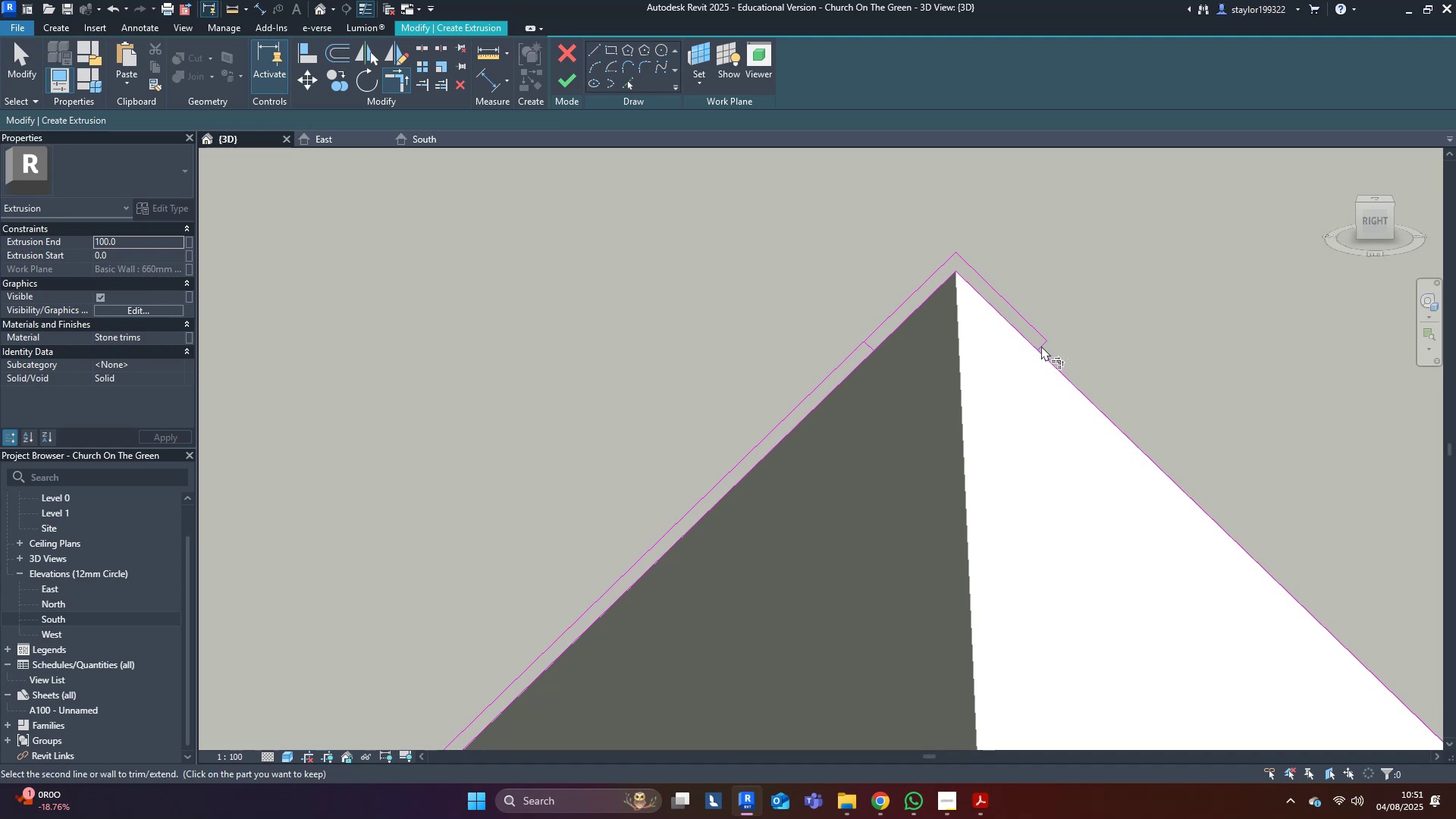 
double_click([1031, 343])
 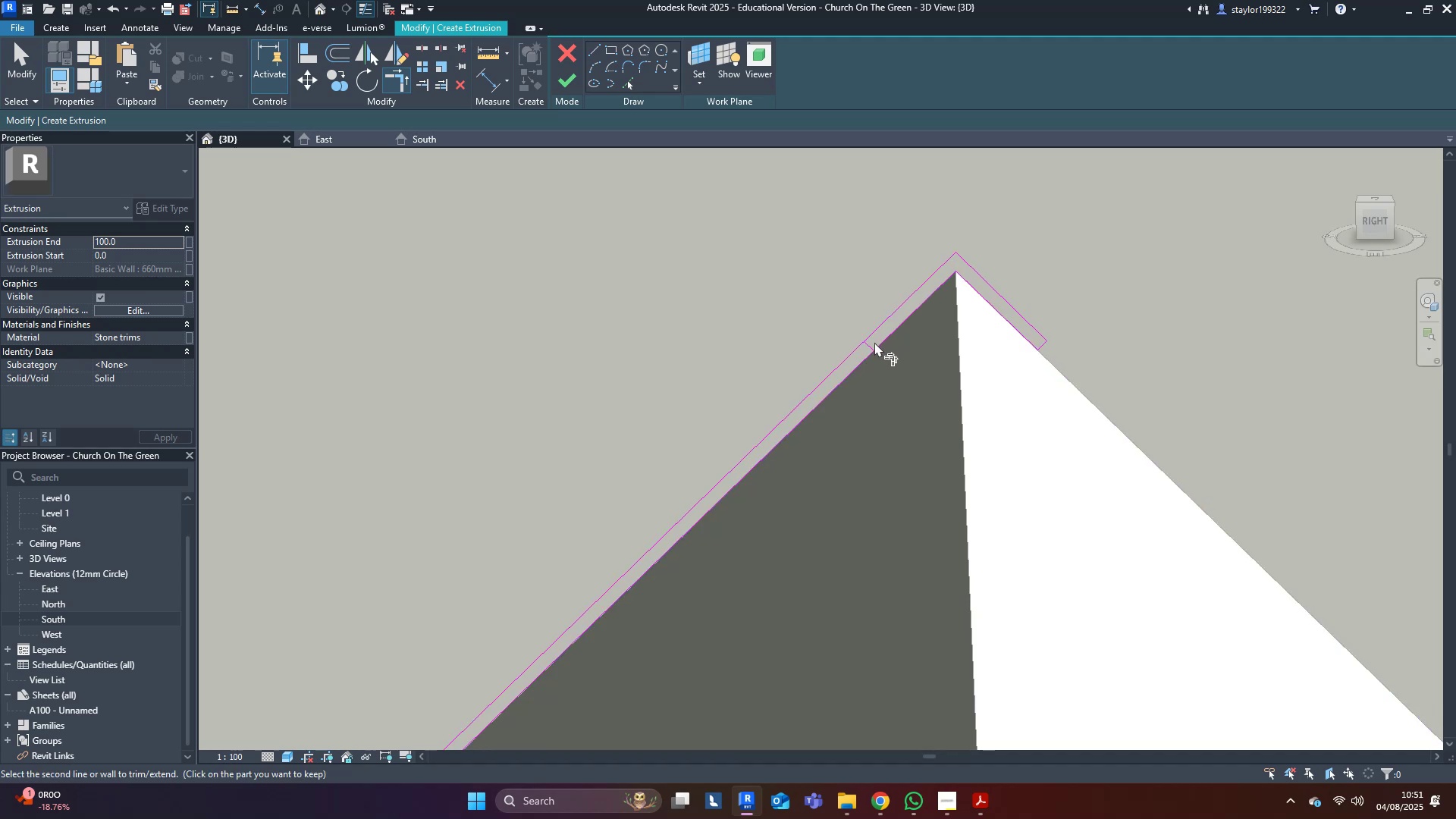 
left_click([870, 346])
 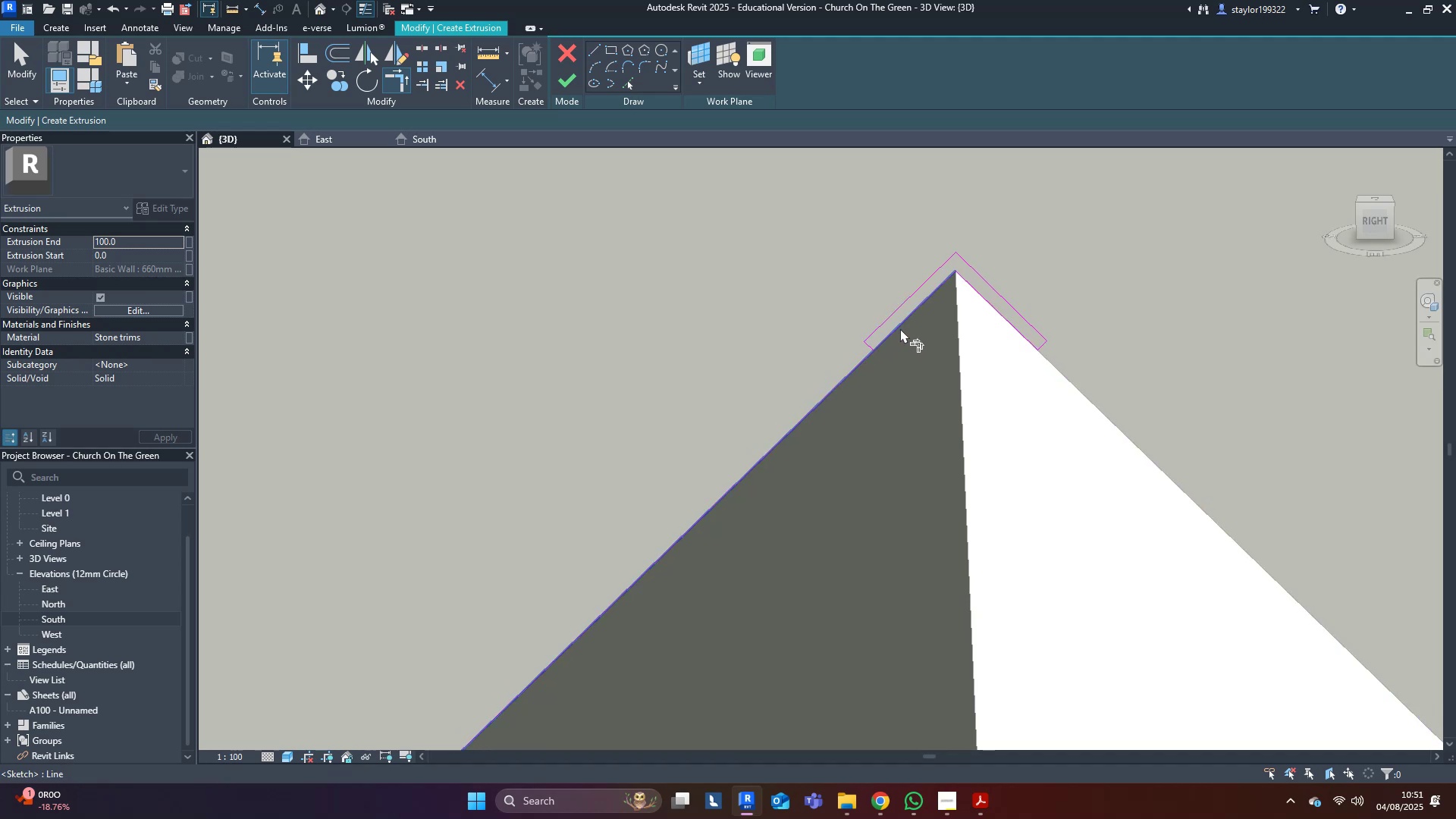 
left_click([902, 328])
 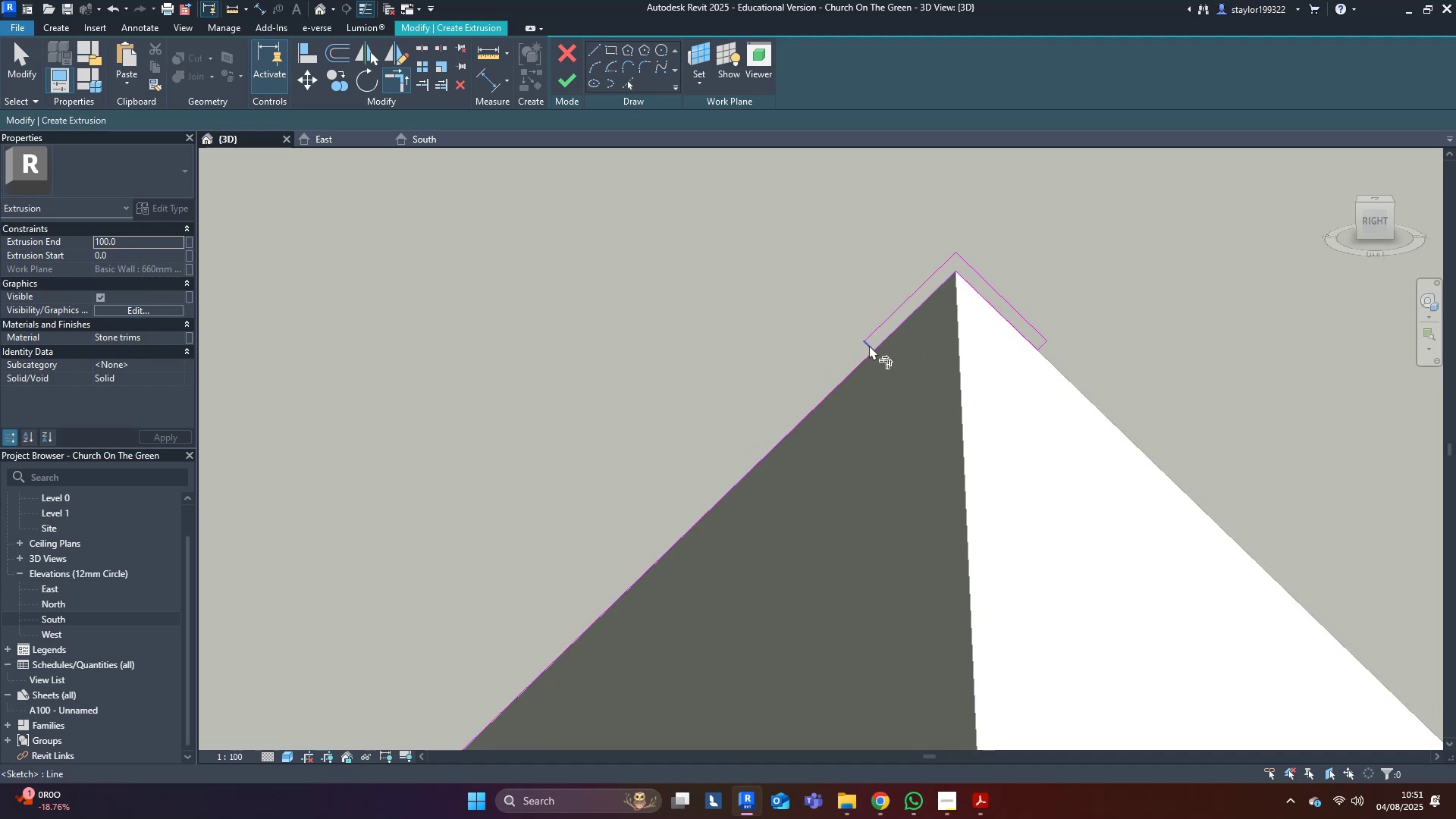 
left_click([868, 345])
 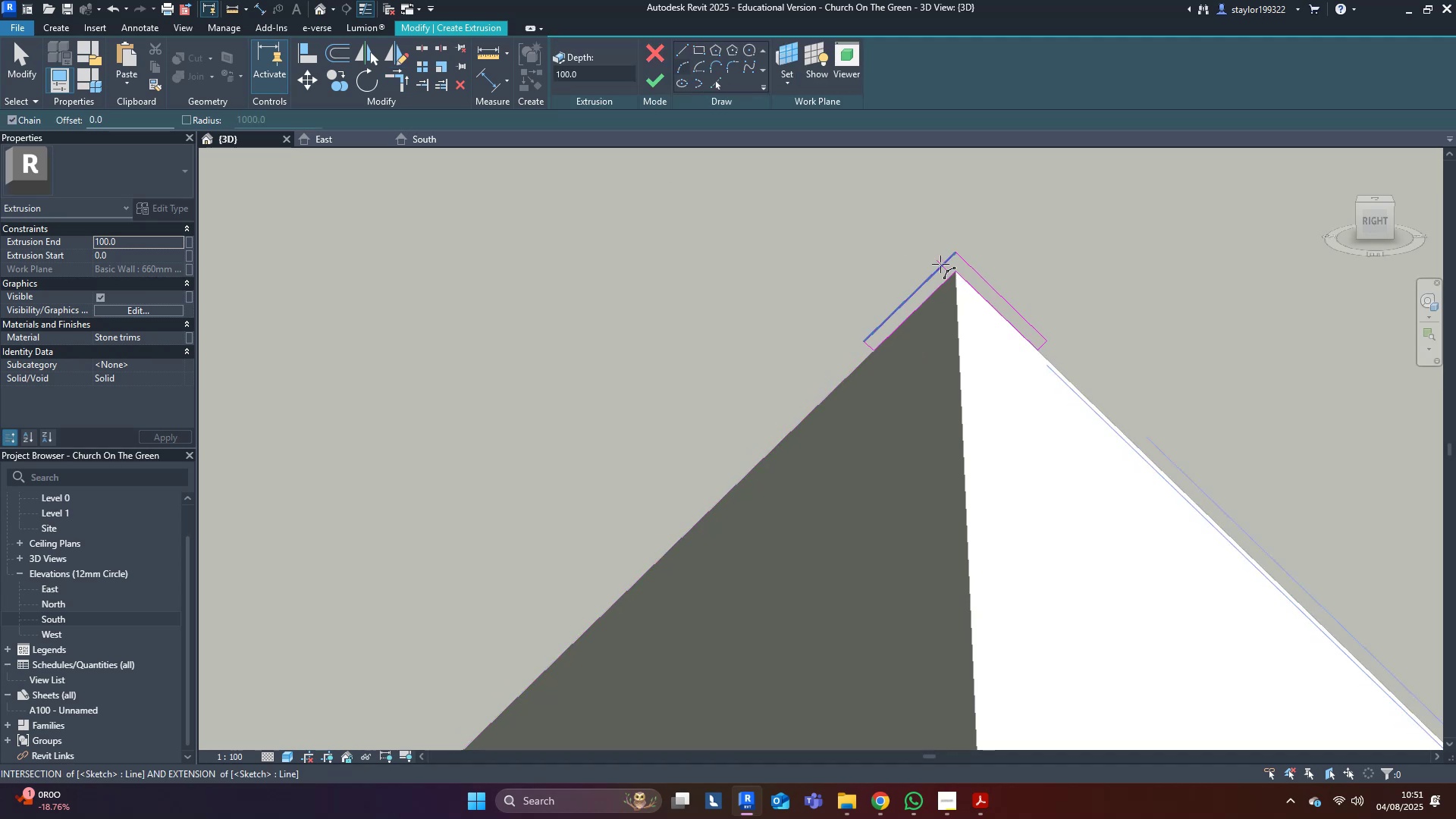 
left_click([946, 262])
 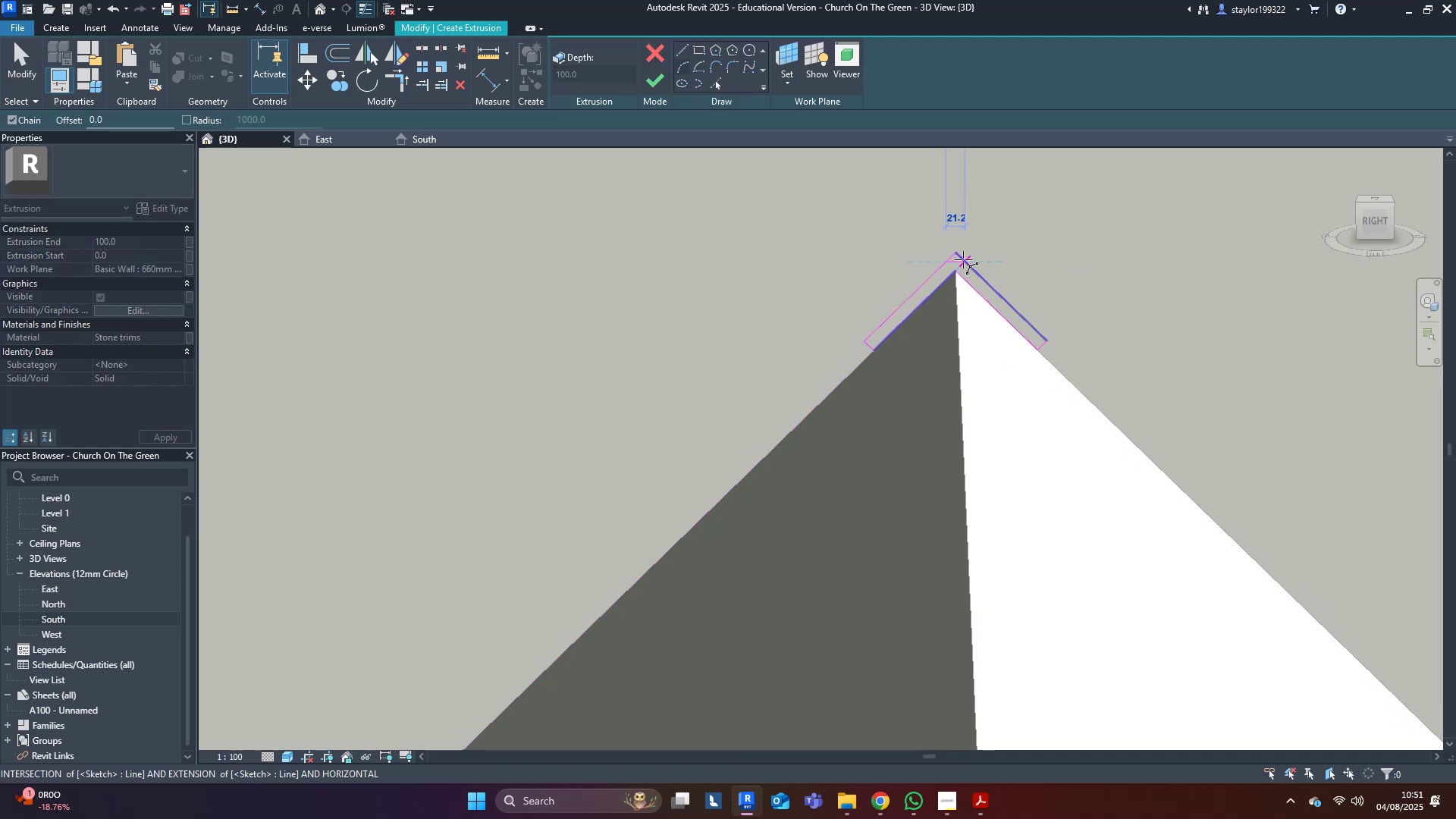 
left_click([963, 259])
 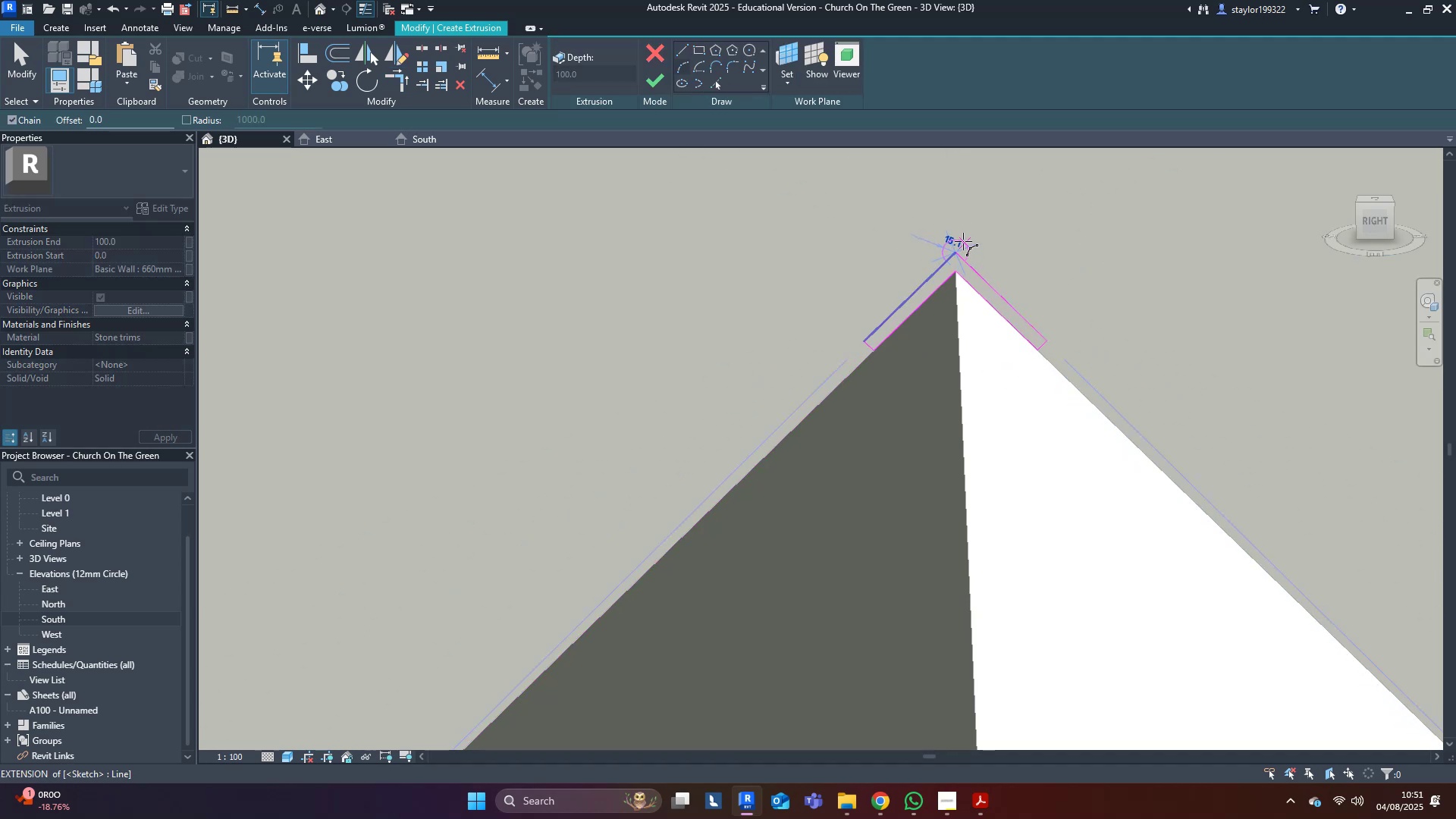 
left_click([963, 241])
 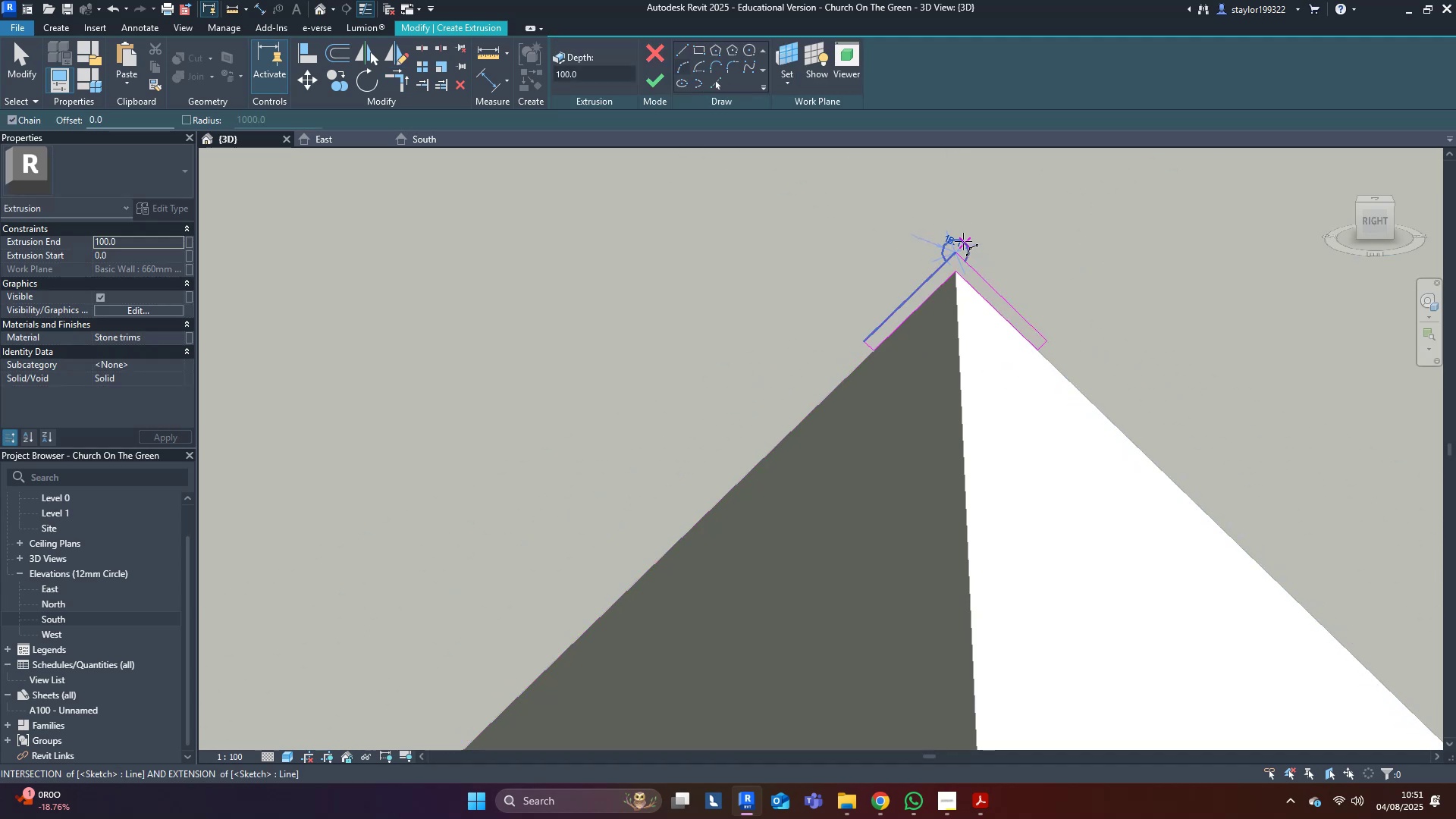 
key(Escape)
type(tr)
 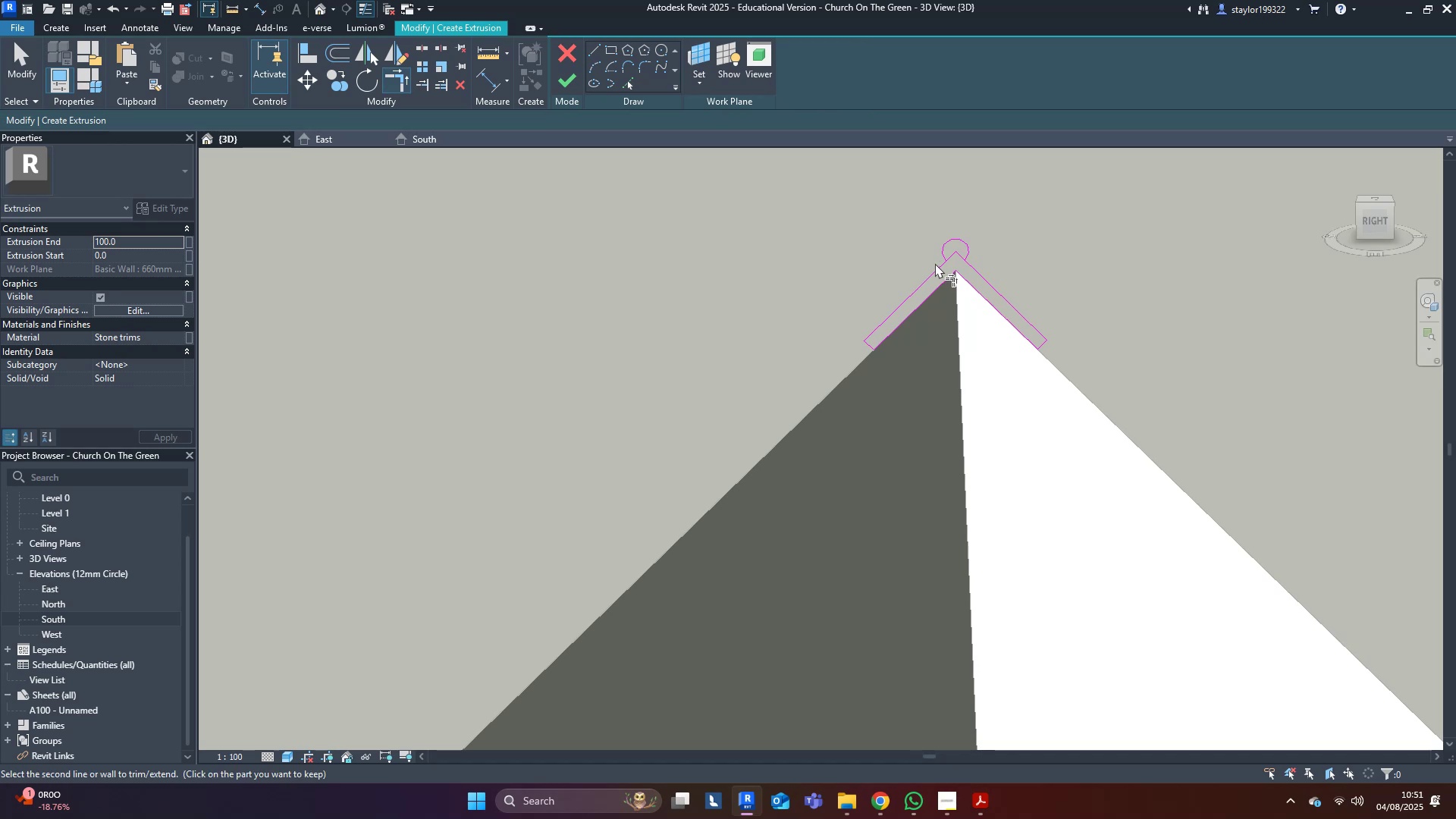 
double_click([935, 263])
 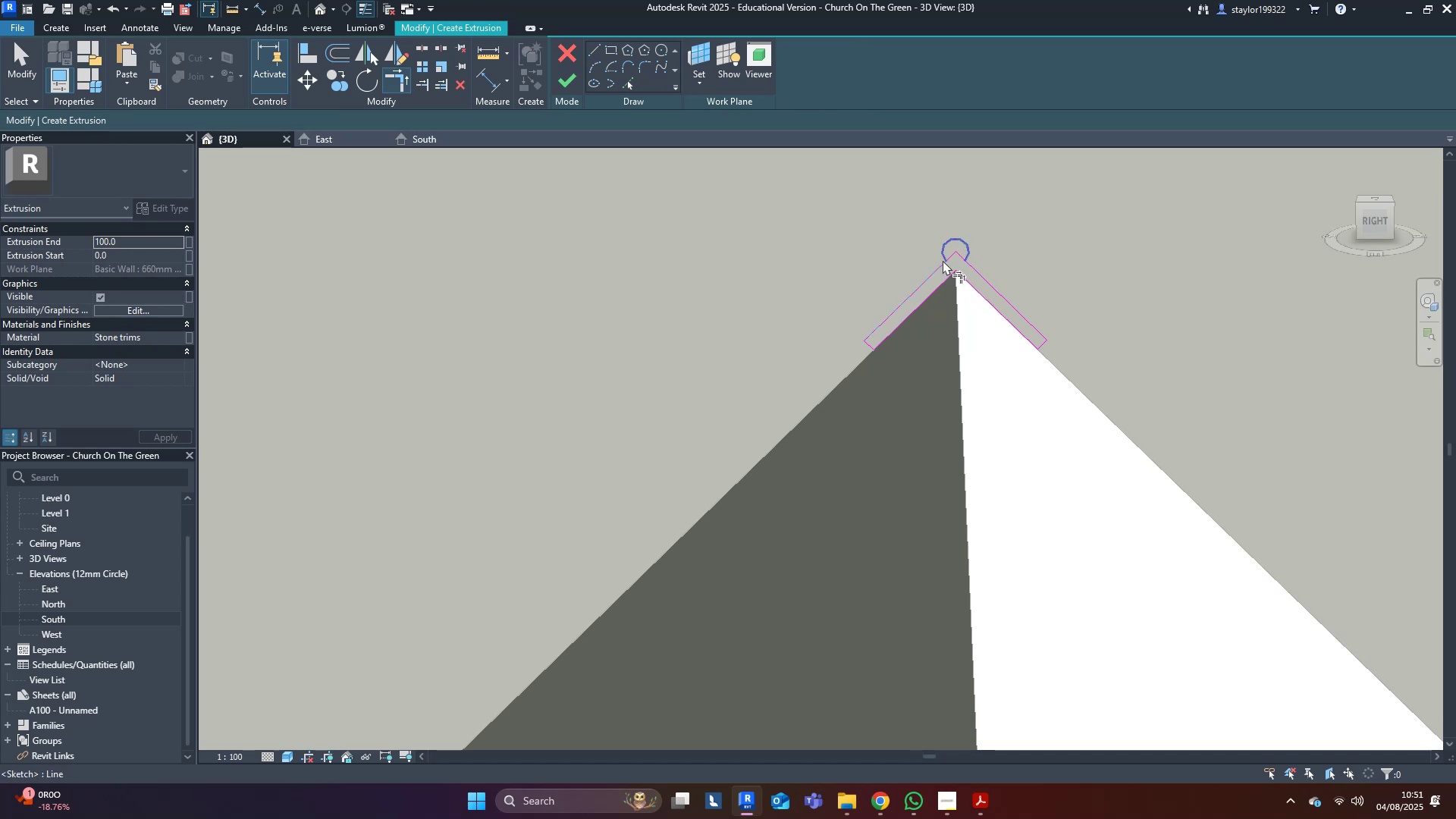 
triple_click([943, 259])
 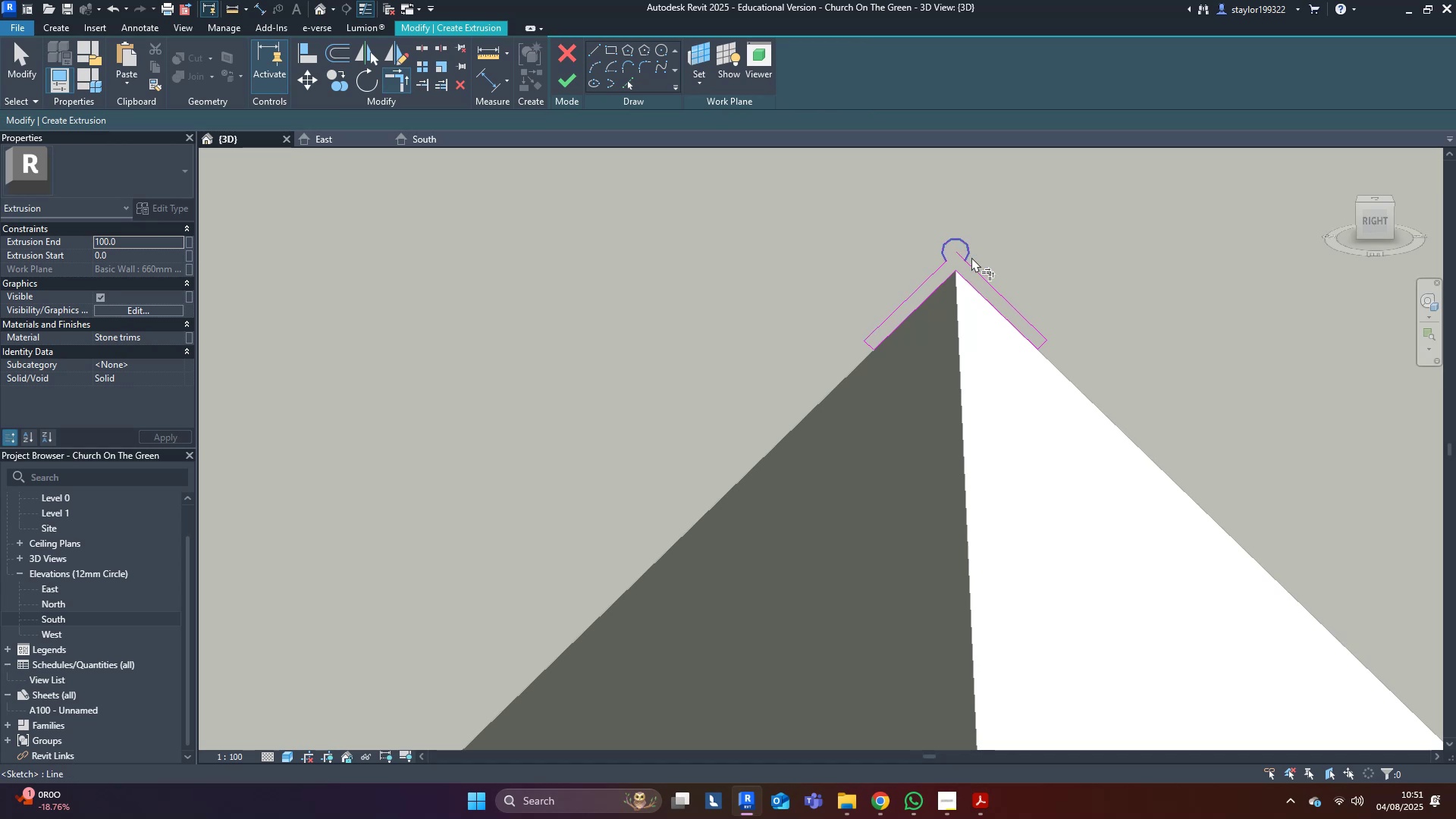 
triple_click([972, 257])
 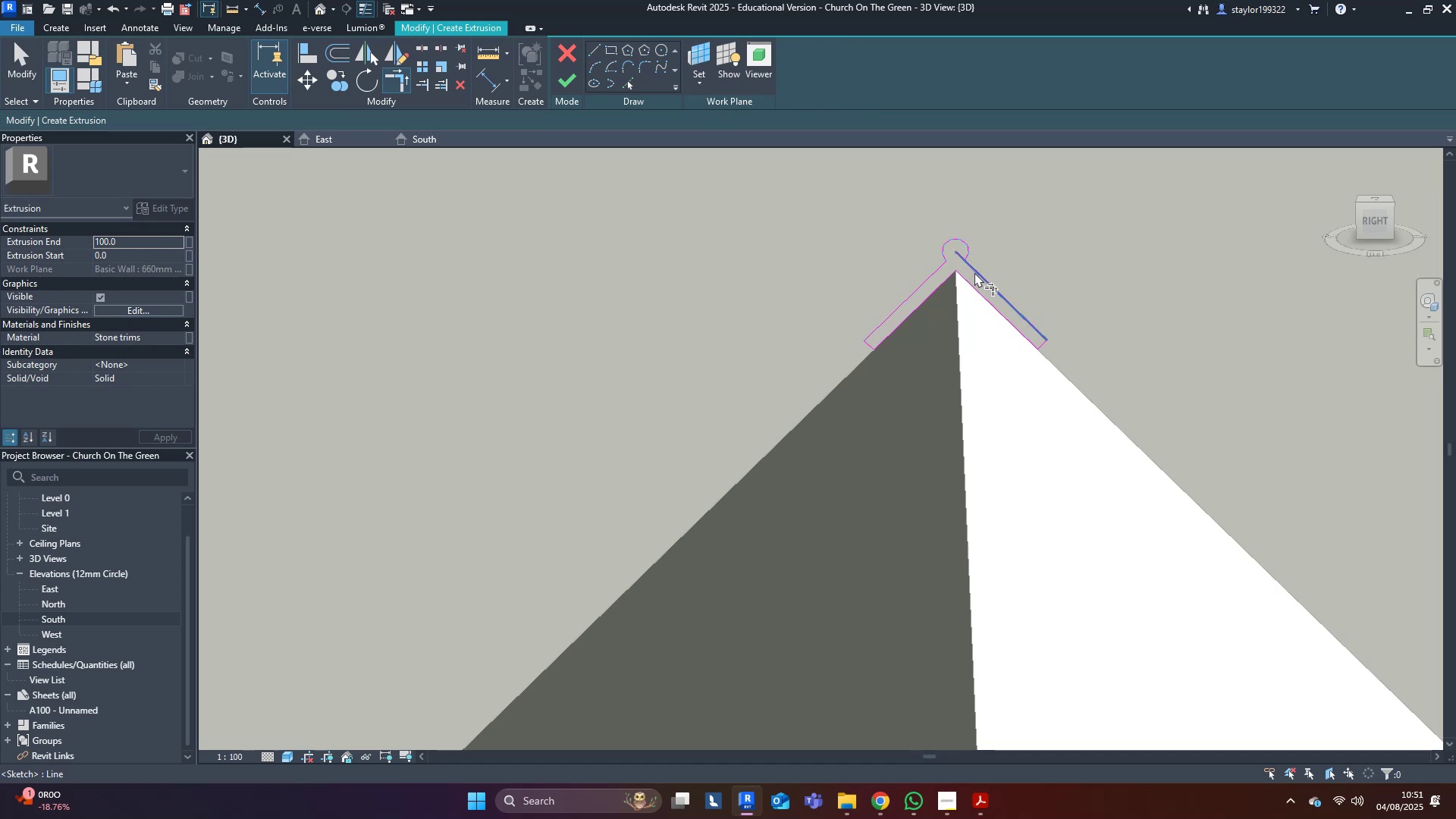 
triple_click([974, 272])
 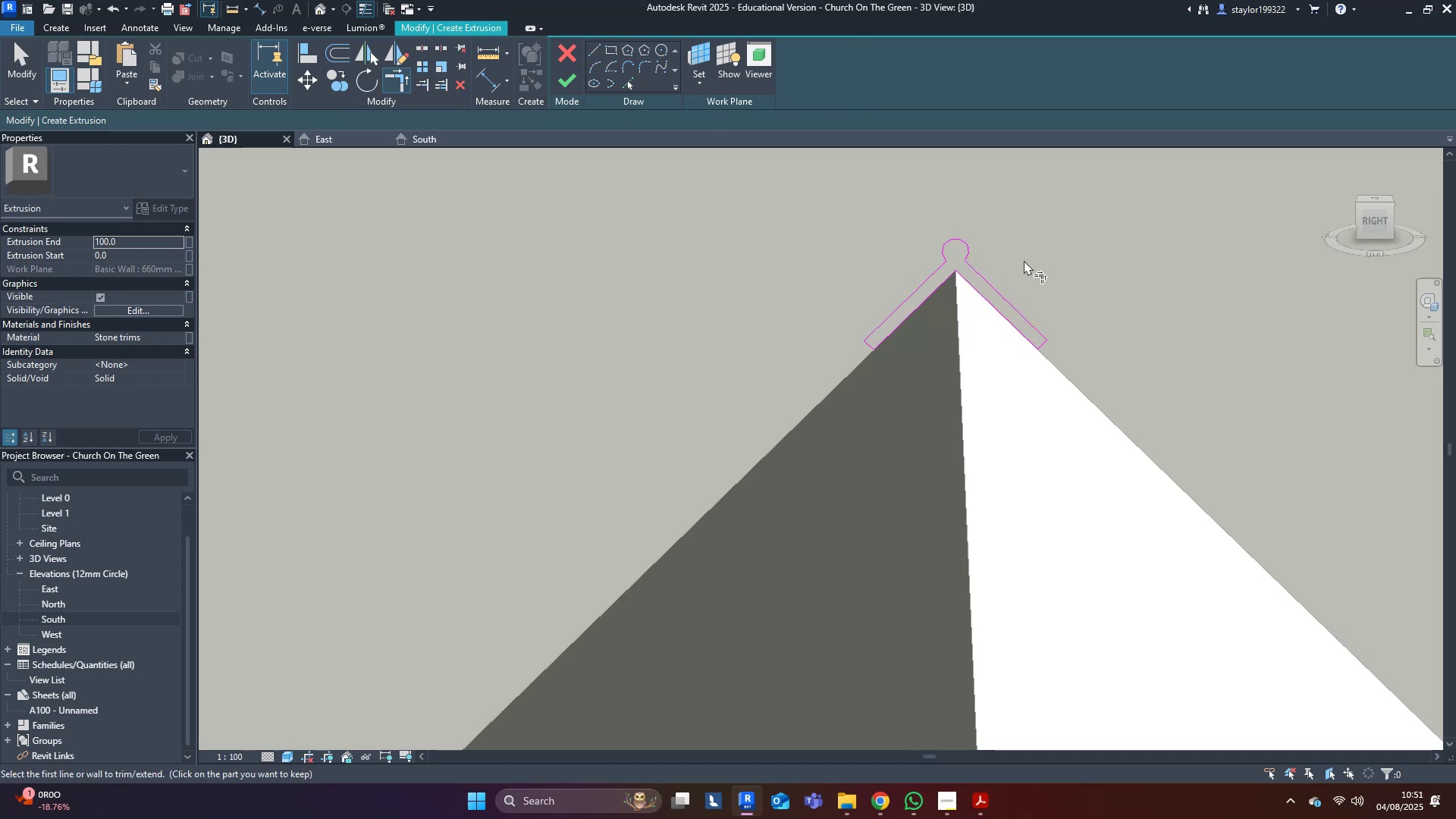 
type(md)
 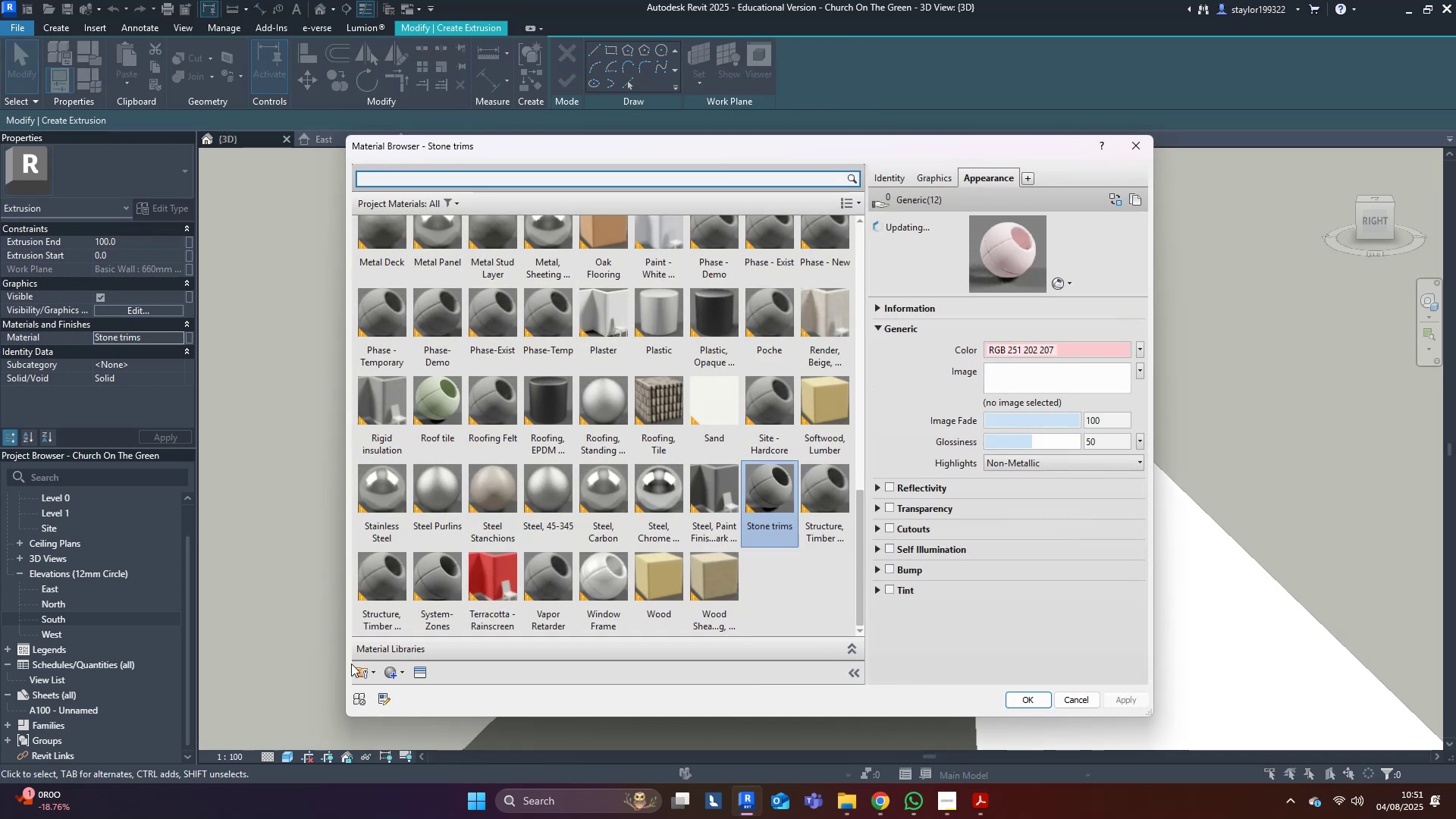 
left_click([396, 673])
 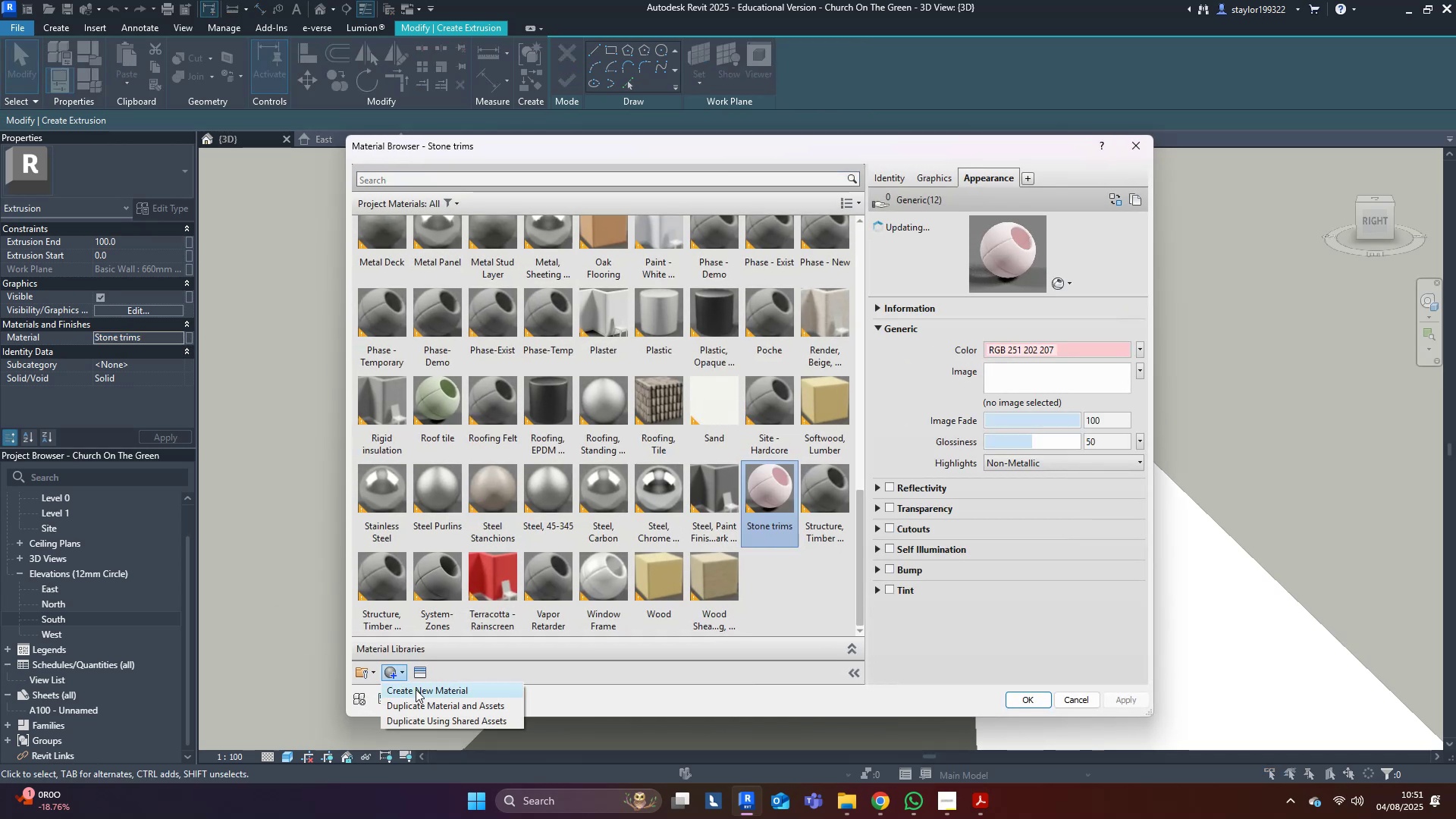 
left_click([416, 689])
 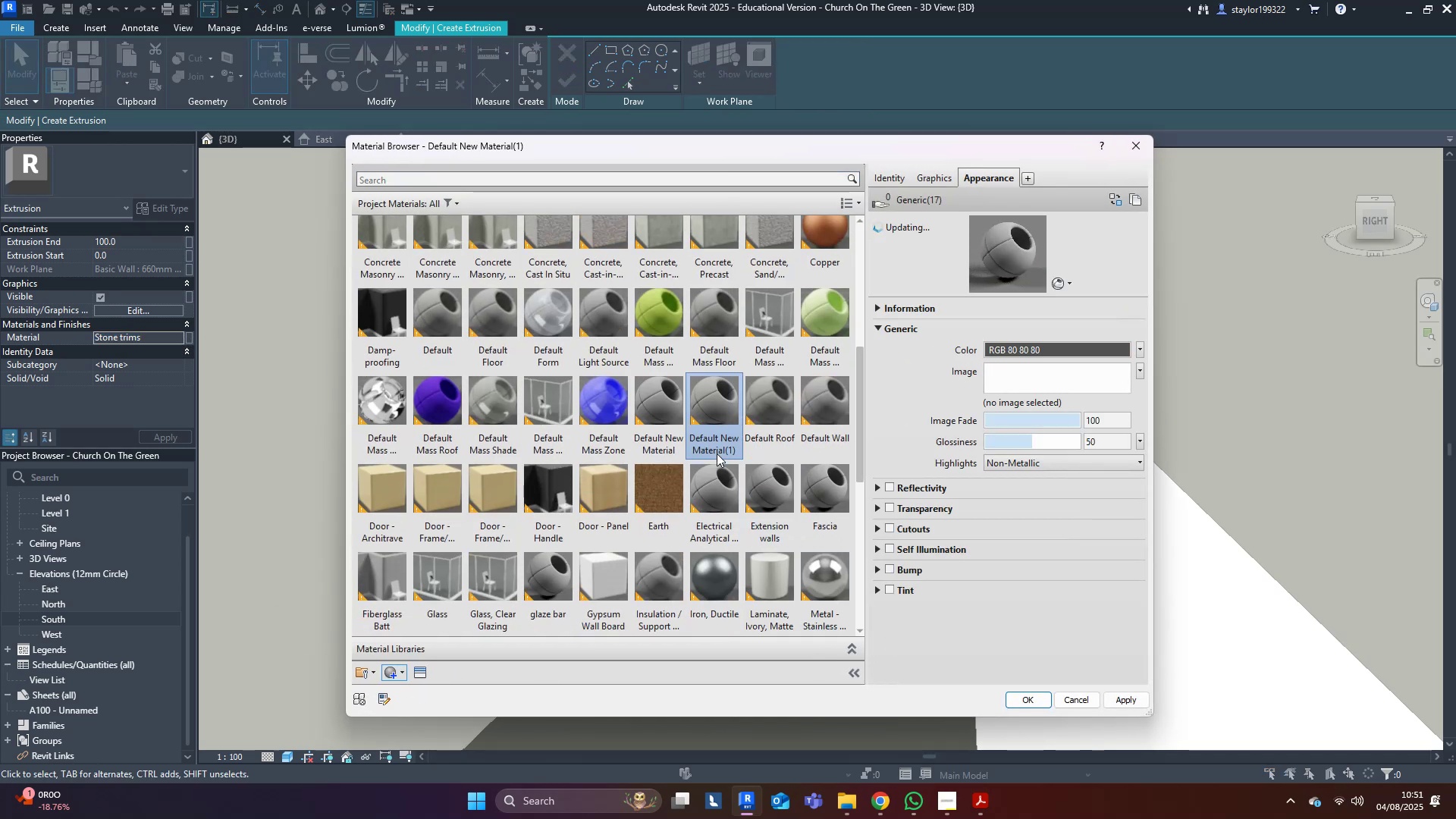 
right_click([720, 444])
 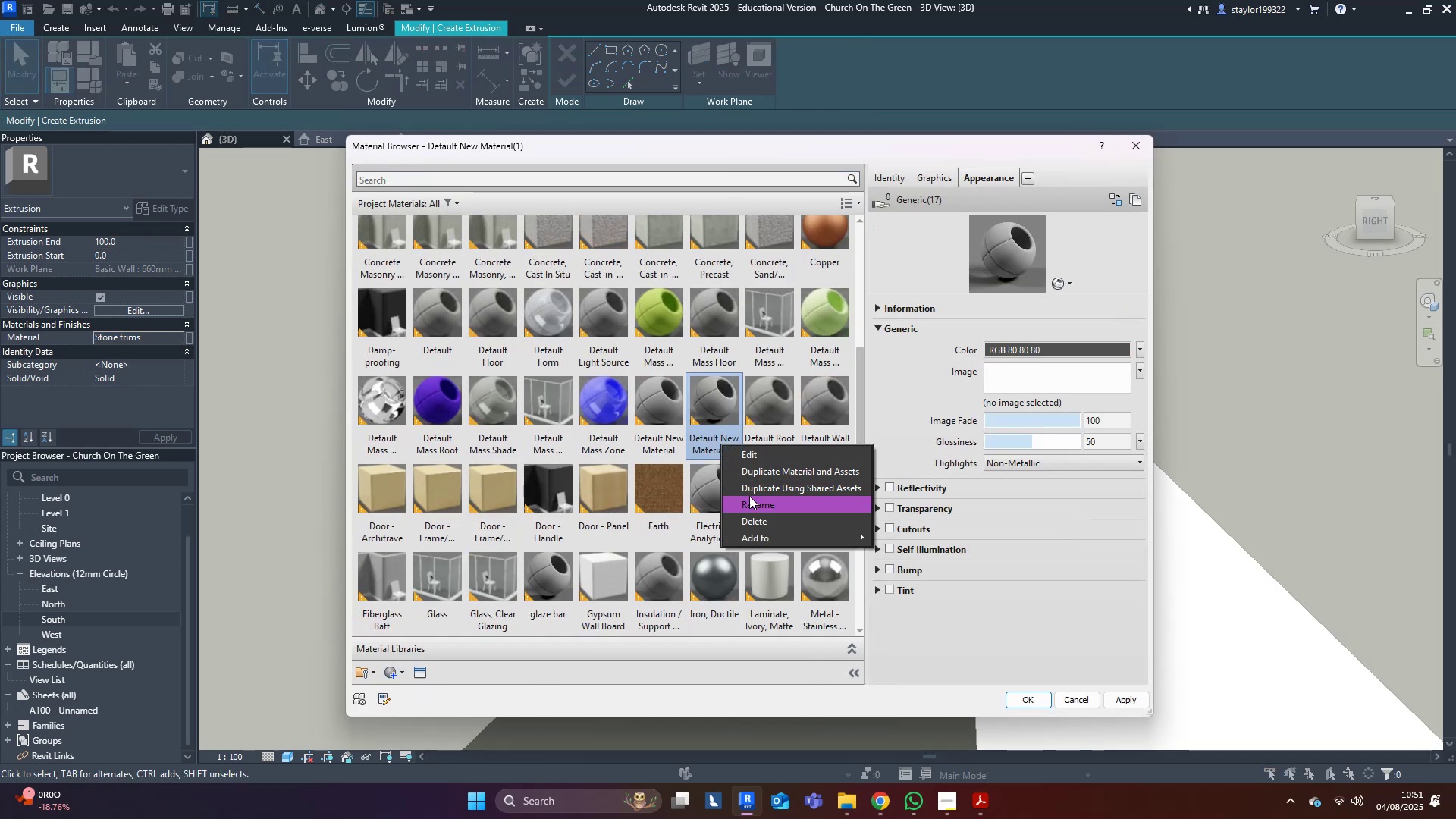 
left_click([752, 499])
 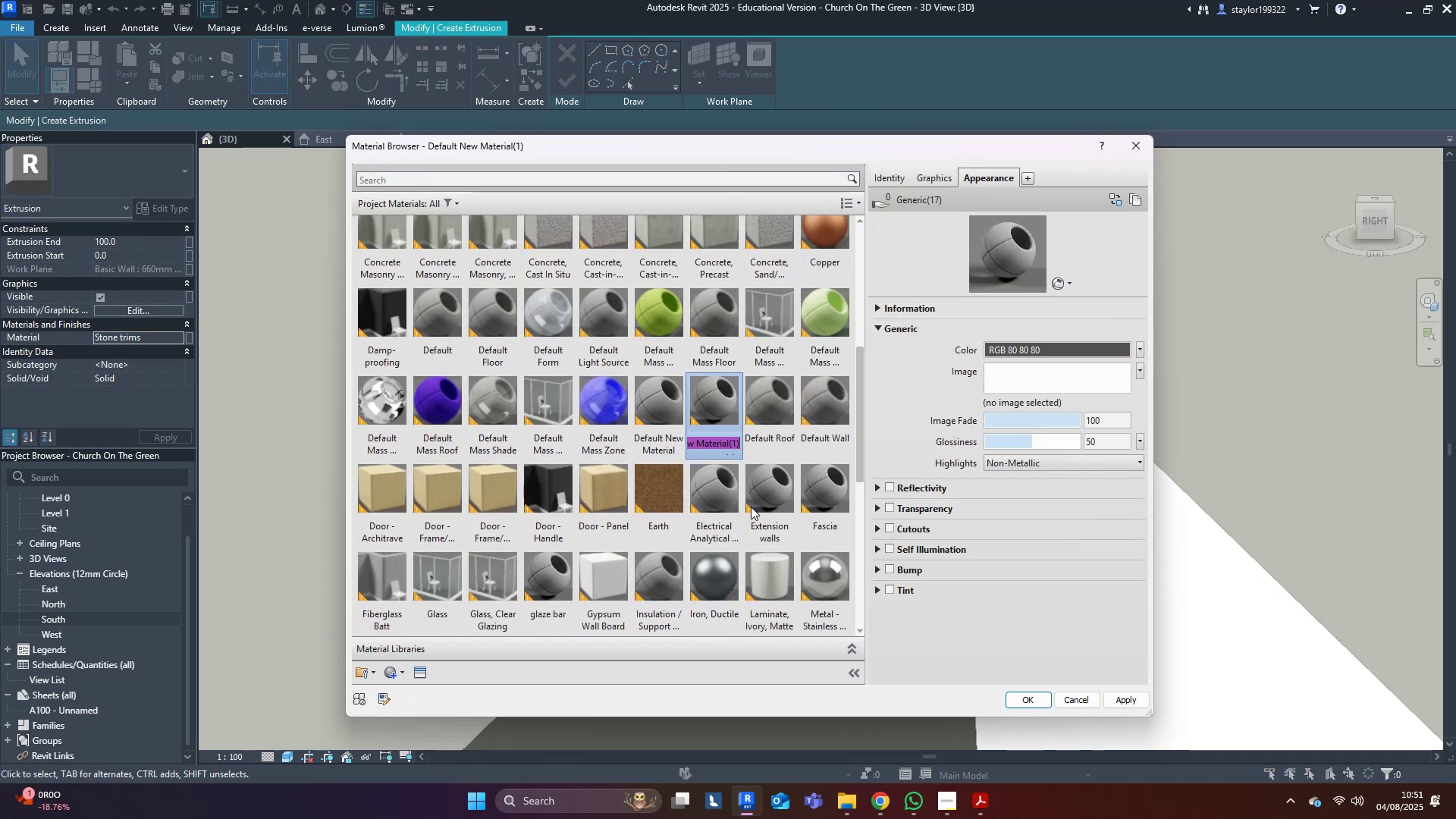 
type(Ridge Tile)
 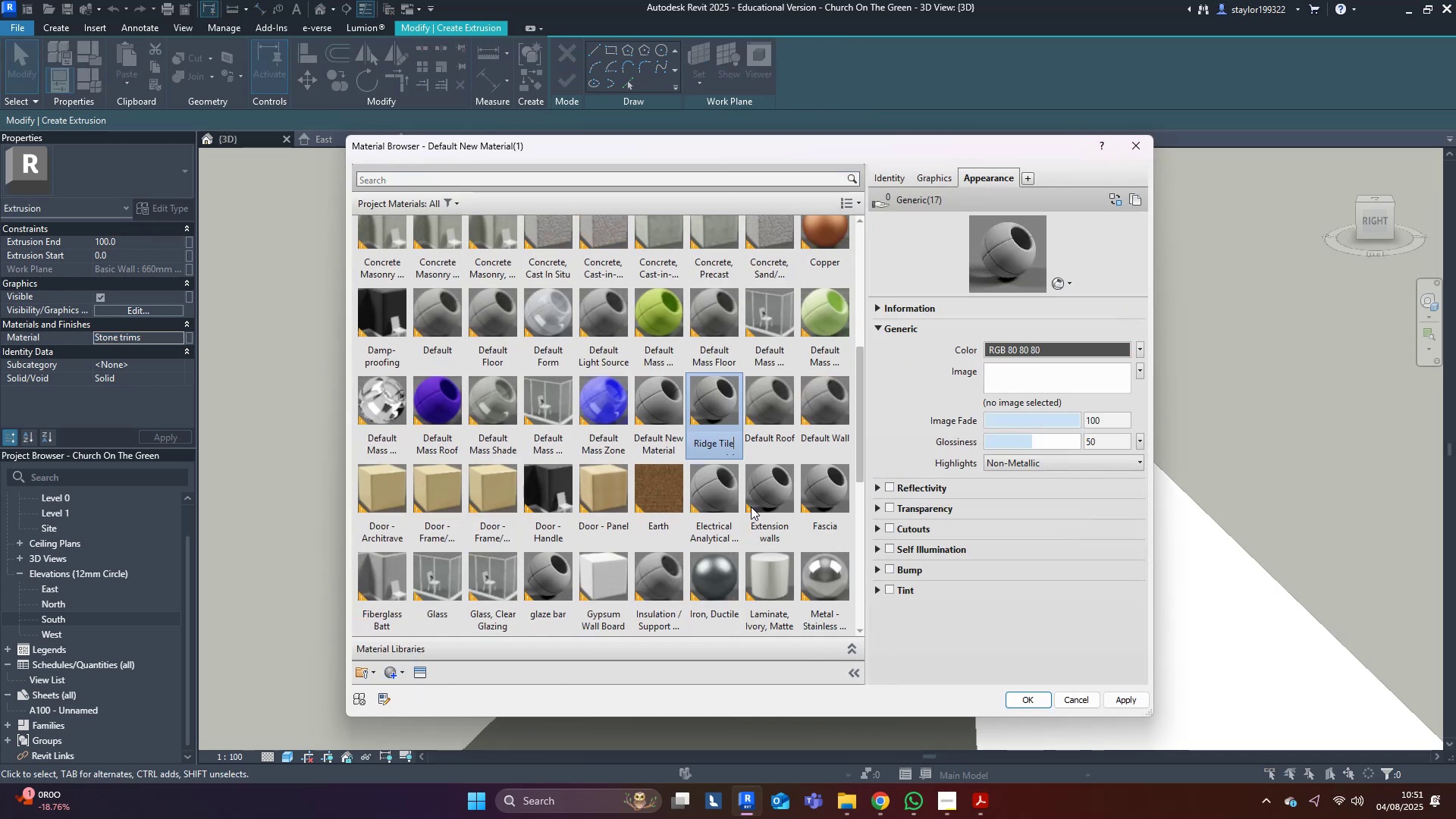 
key(Enter)
 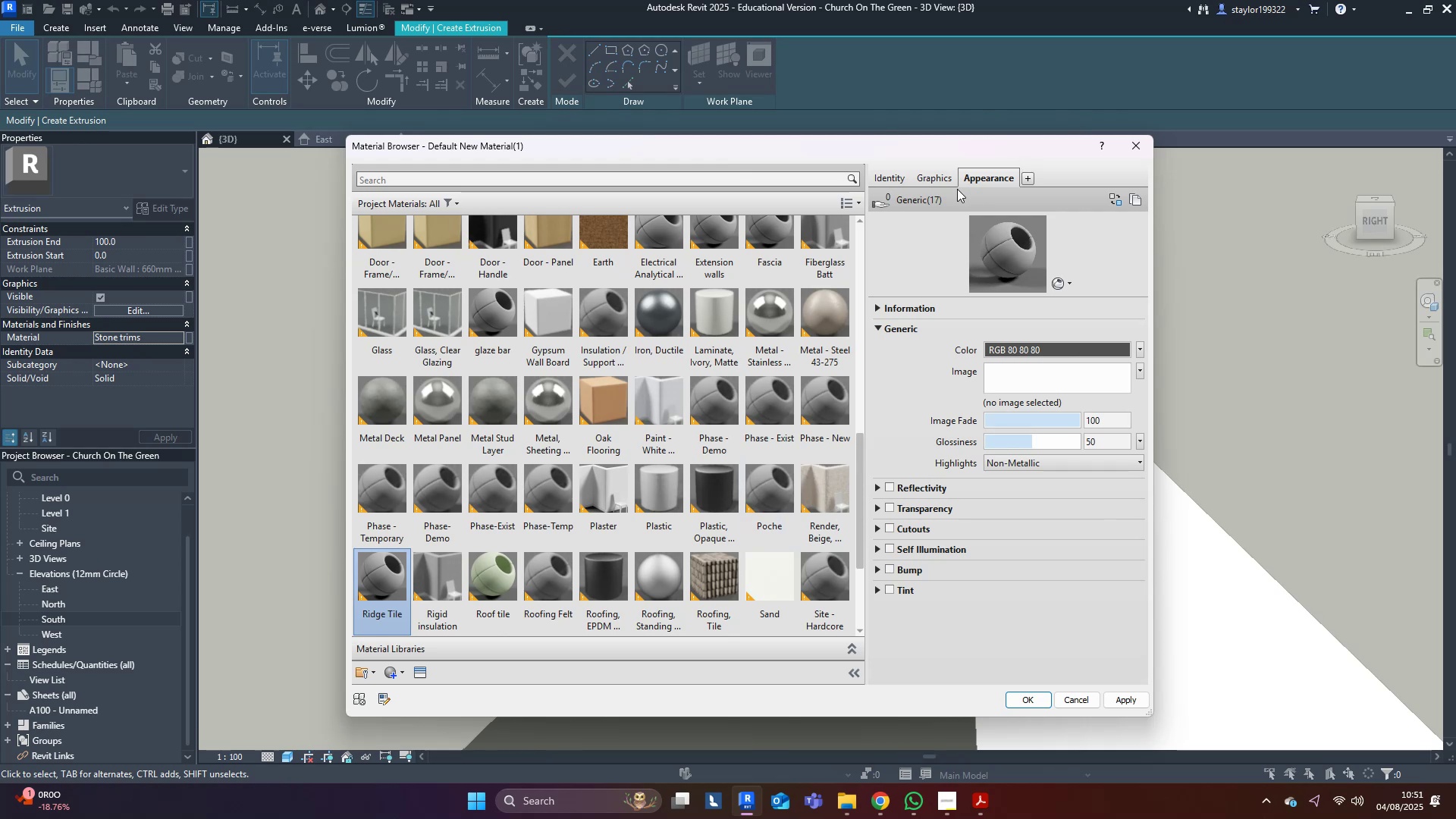 
left_click([931, 181])
 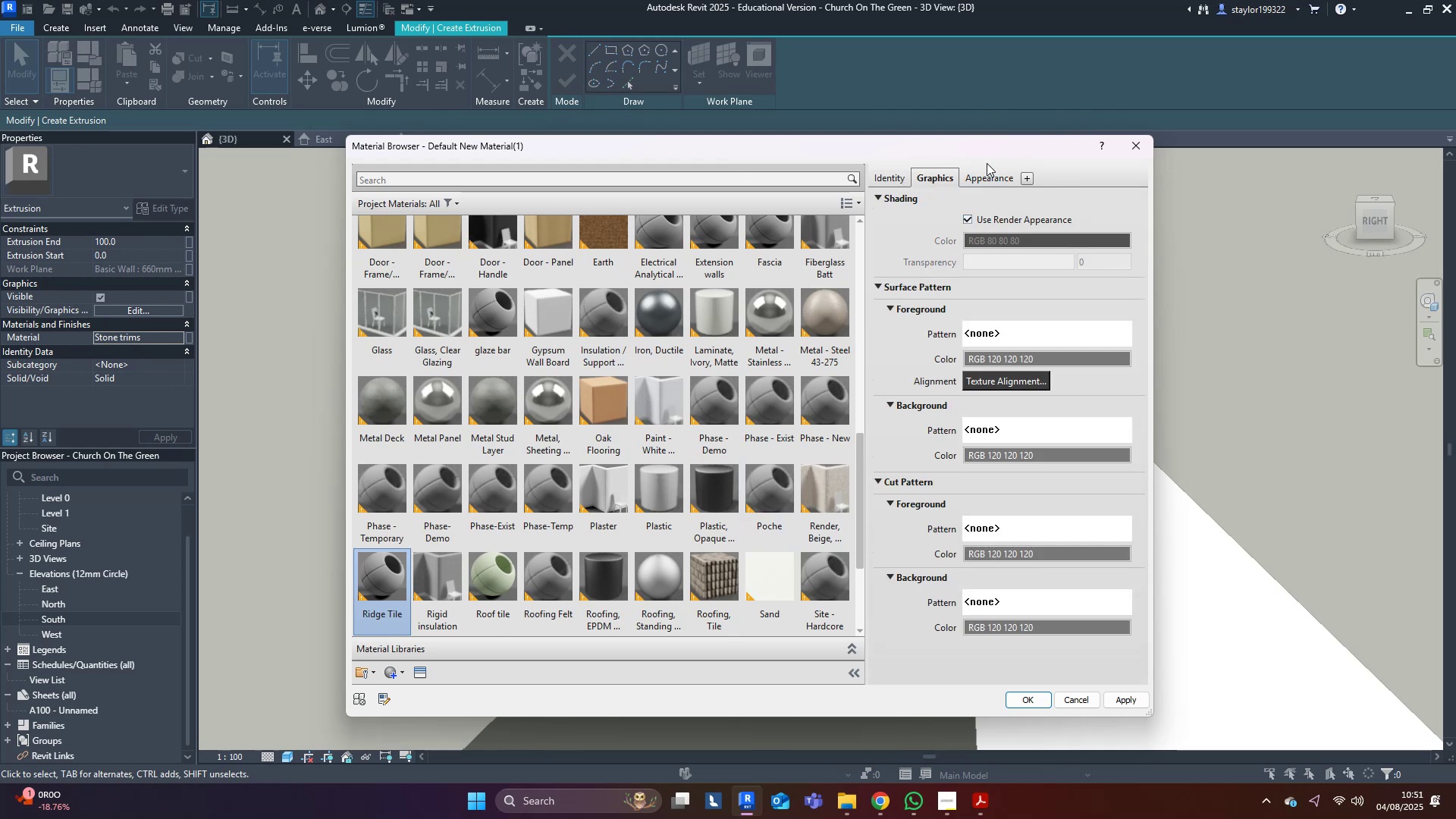 
triple_click([988, 170])
 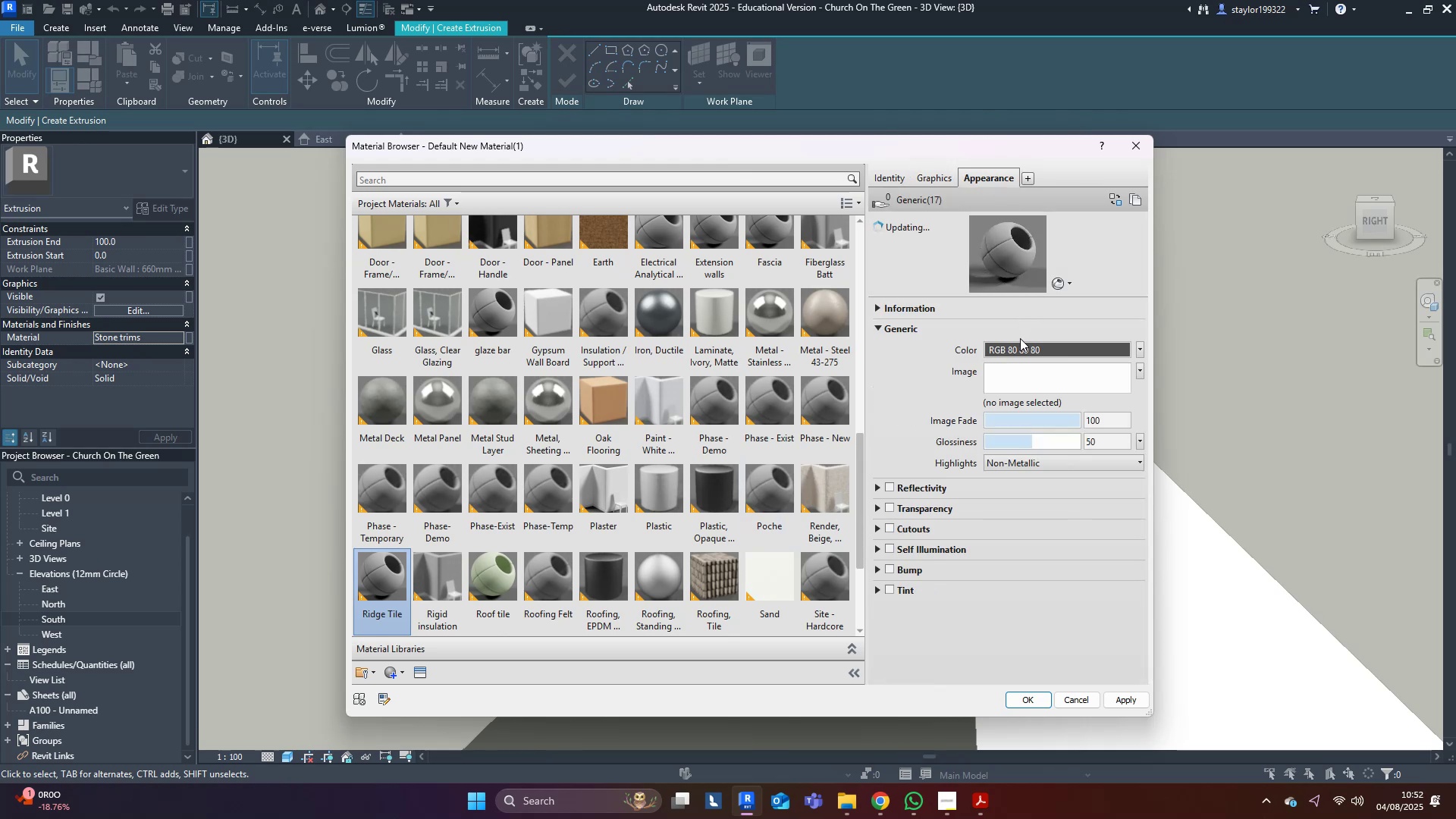 
double_click([1016, 339])
 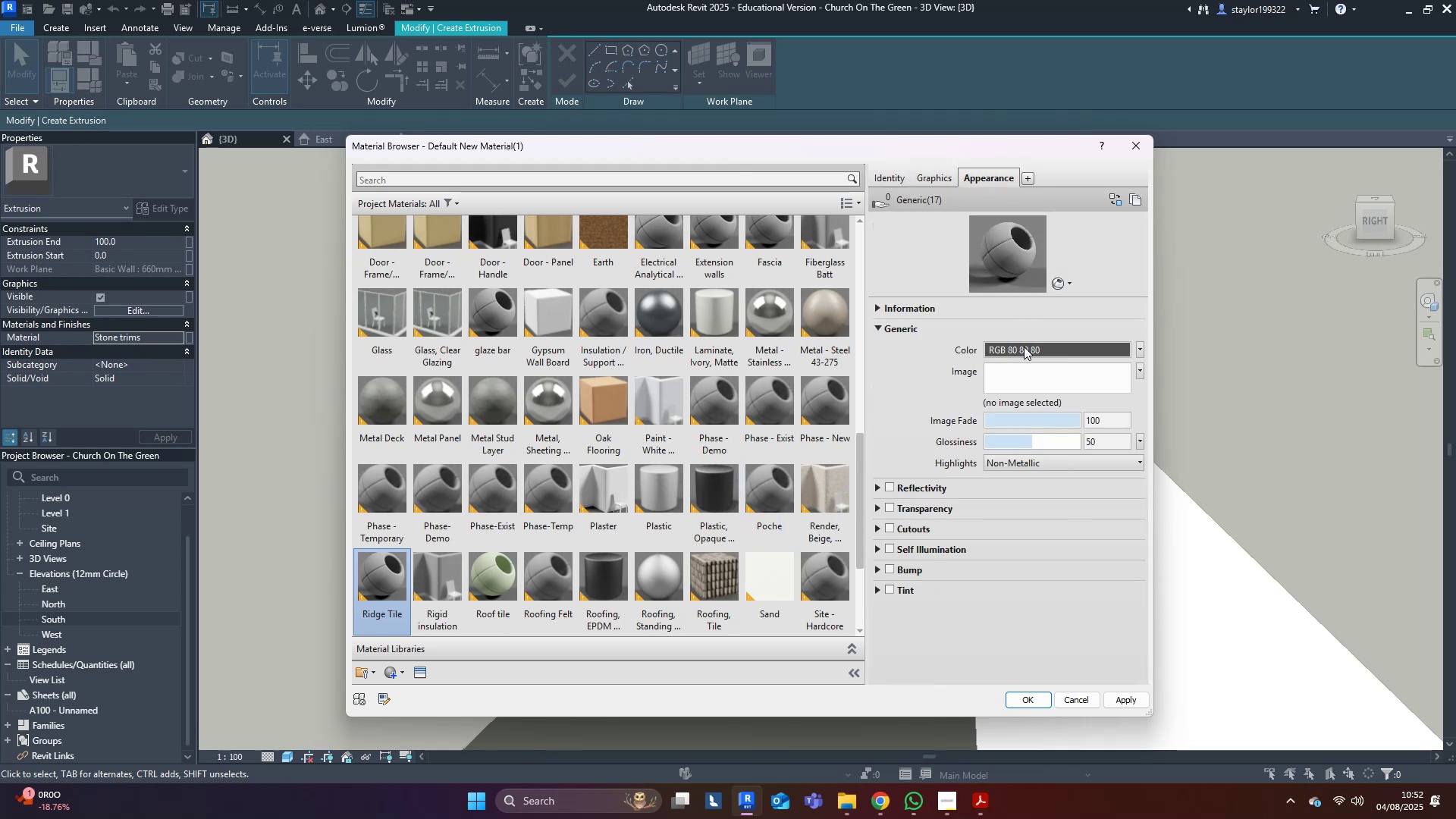 
triple_click([1024, 347])
 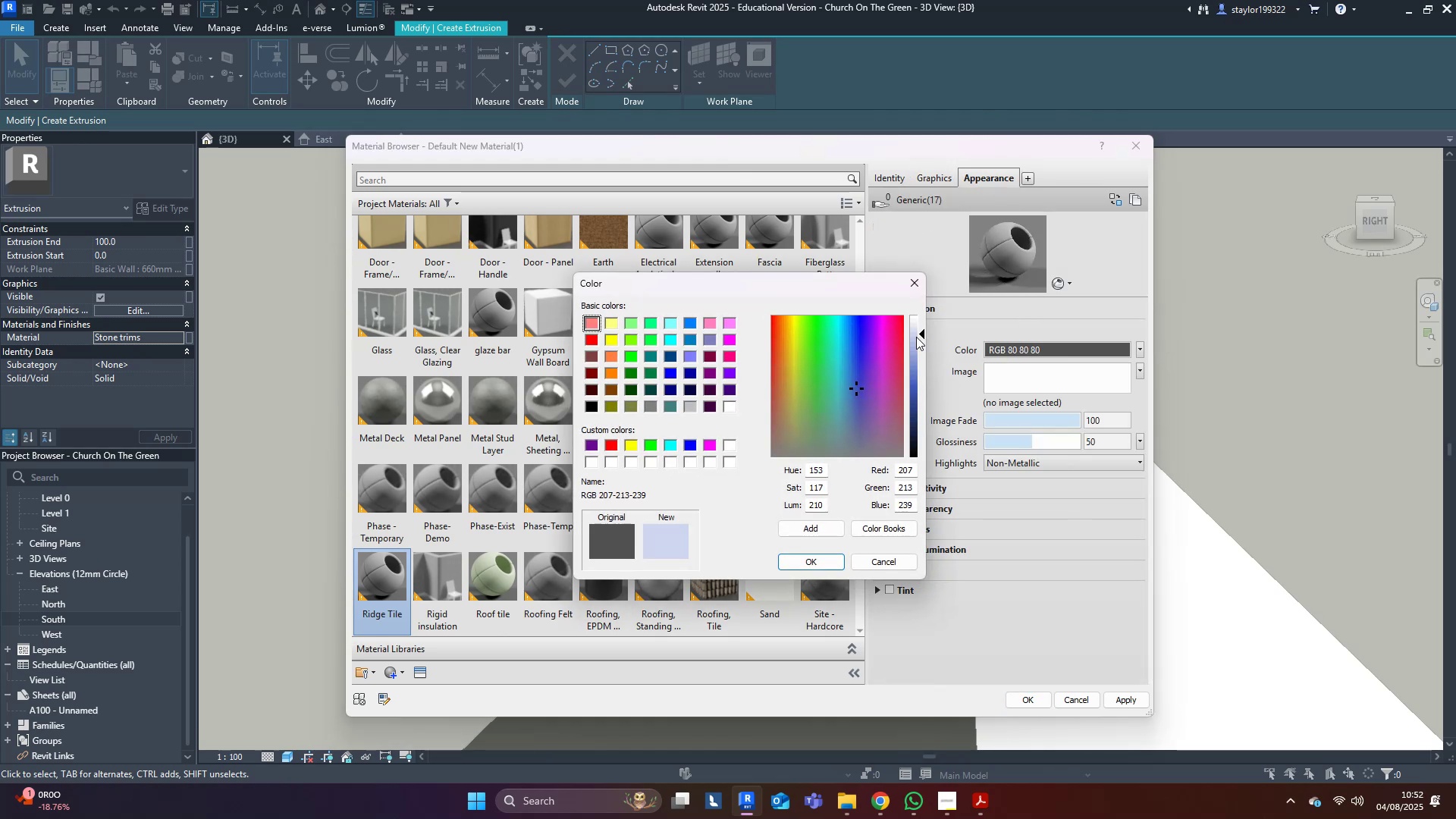 
left_click([830, 561])
 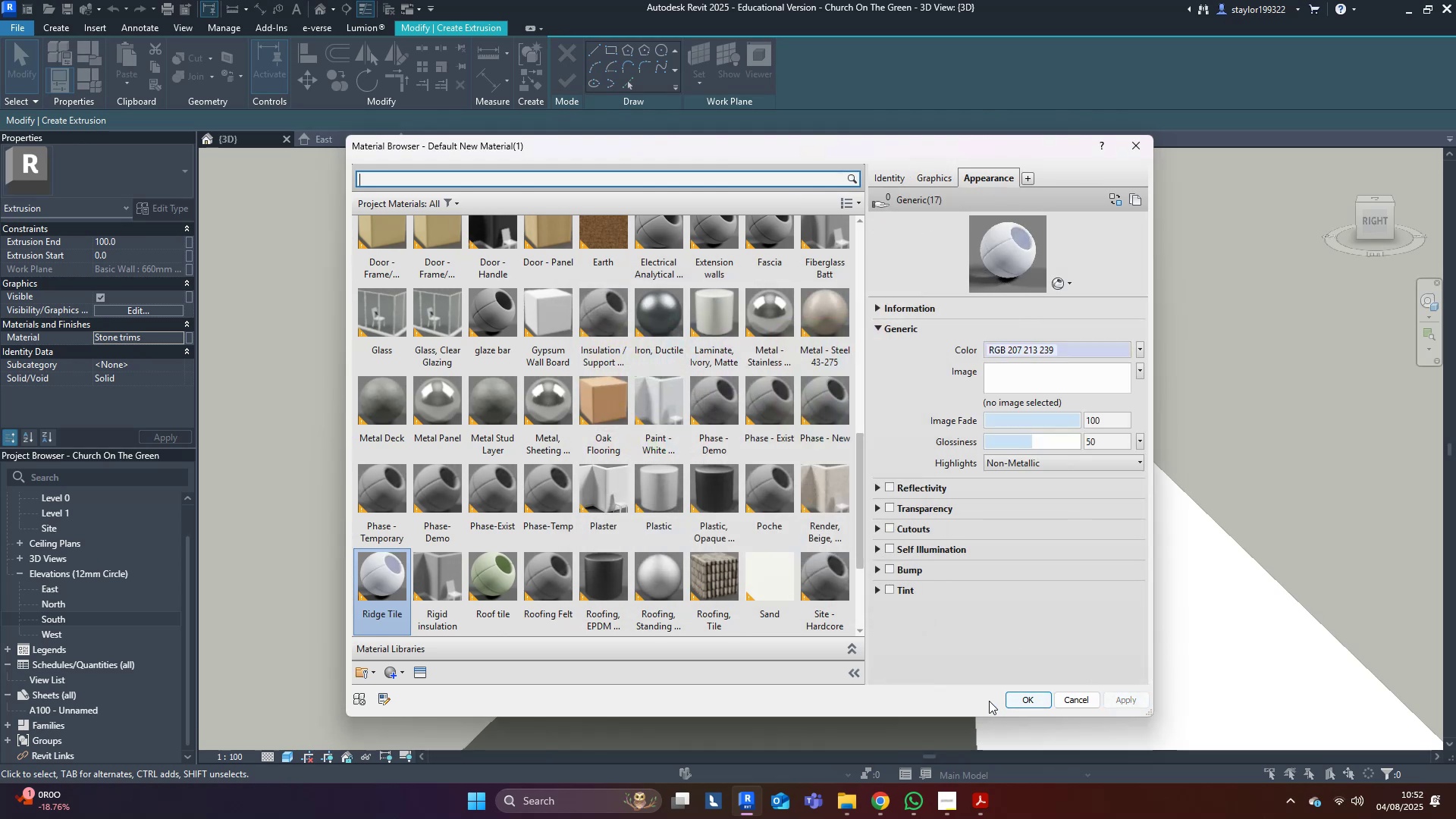 
double_click([1015, 707])
 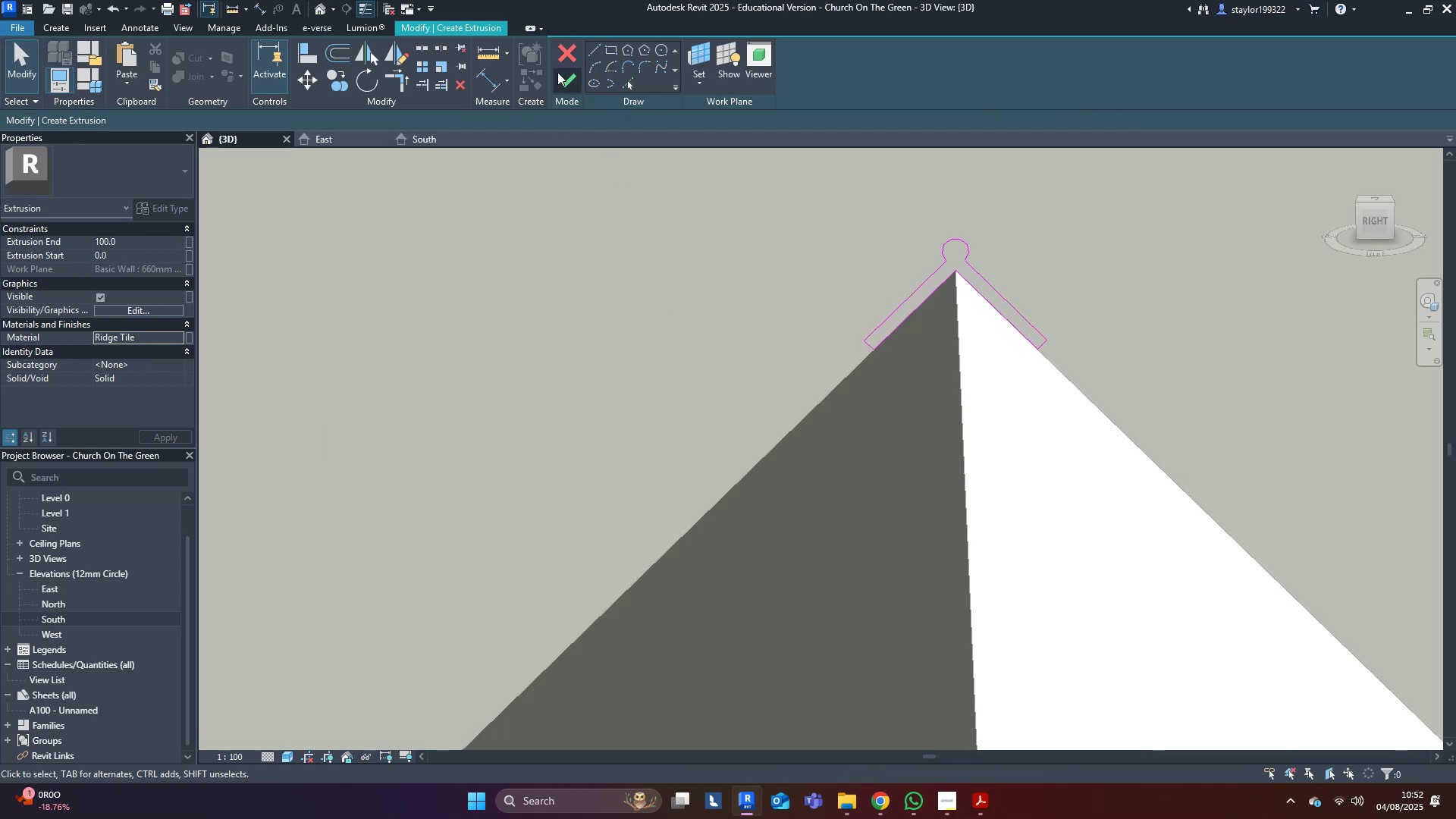 
scroll: coordinate [802, 413], scroll_direction: down, amount: 13.0
 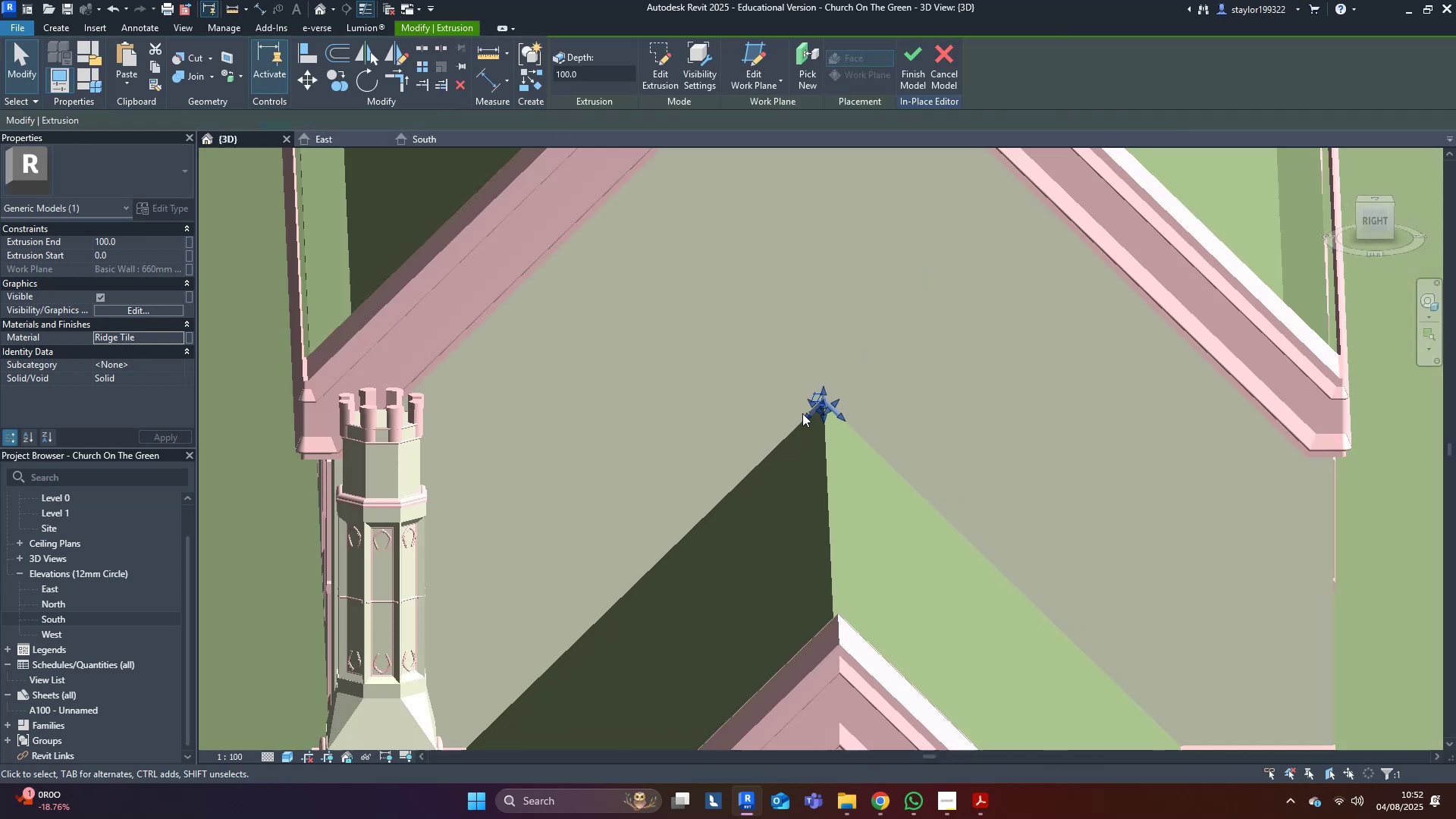 
hold_key(key=ShiftLeft, duration=0.33)
 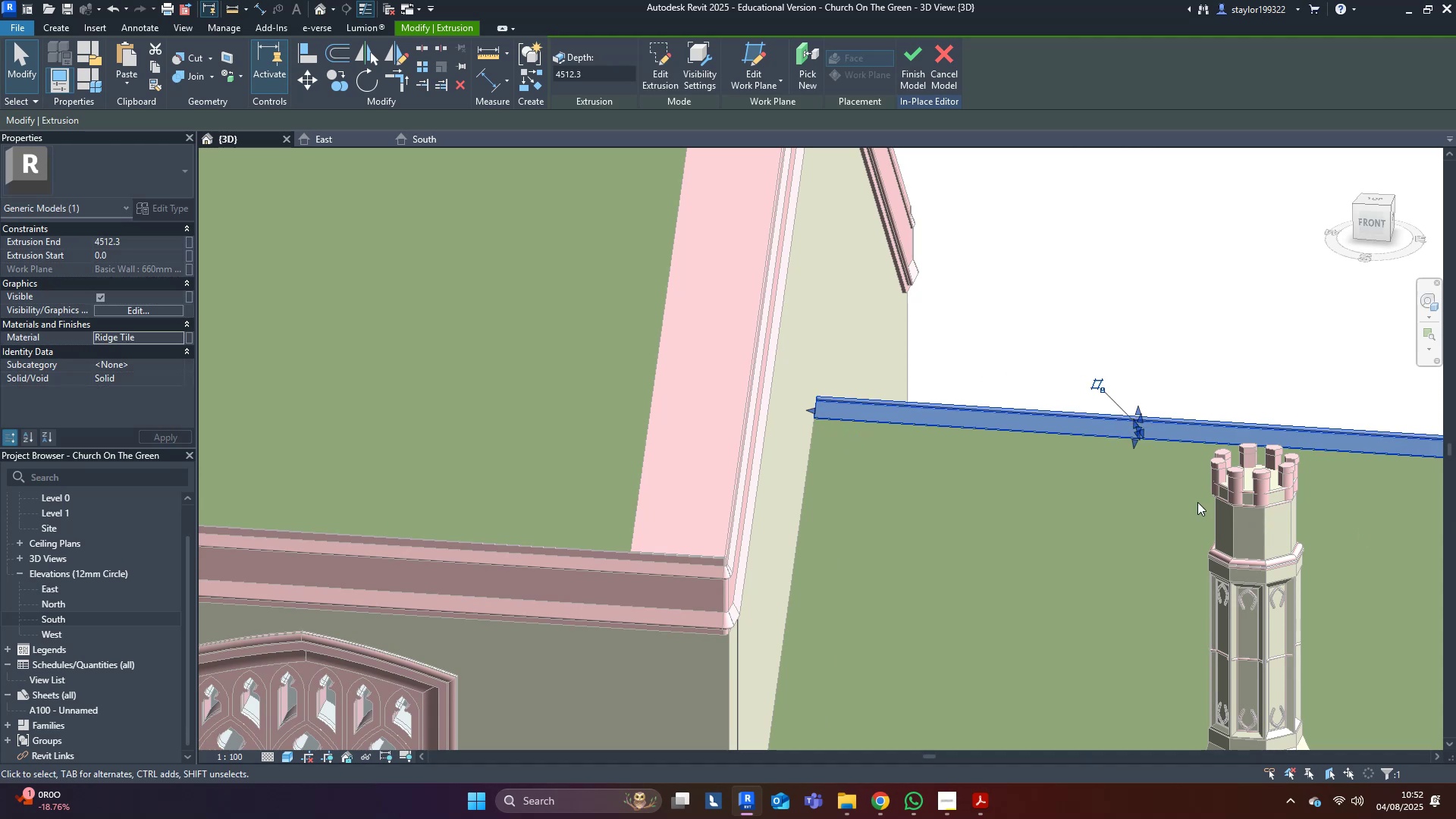 
scroll: coordinate [845, 428], scroll_direction: down, amount: 2.0
 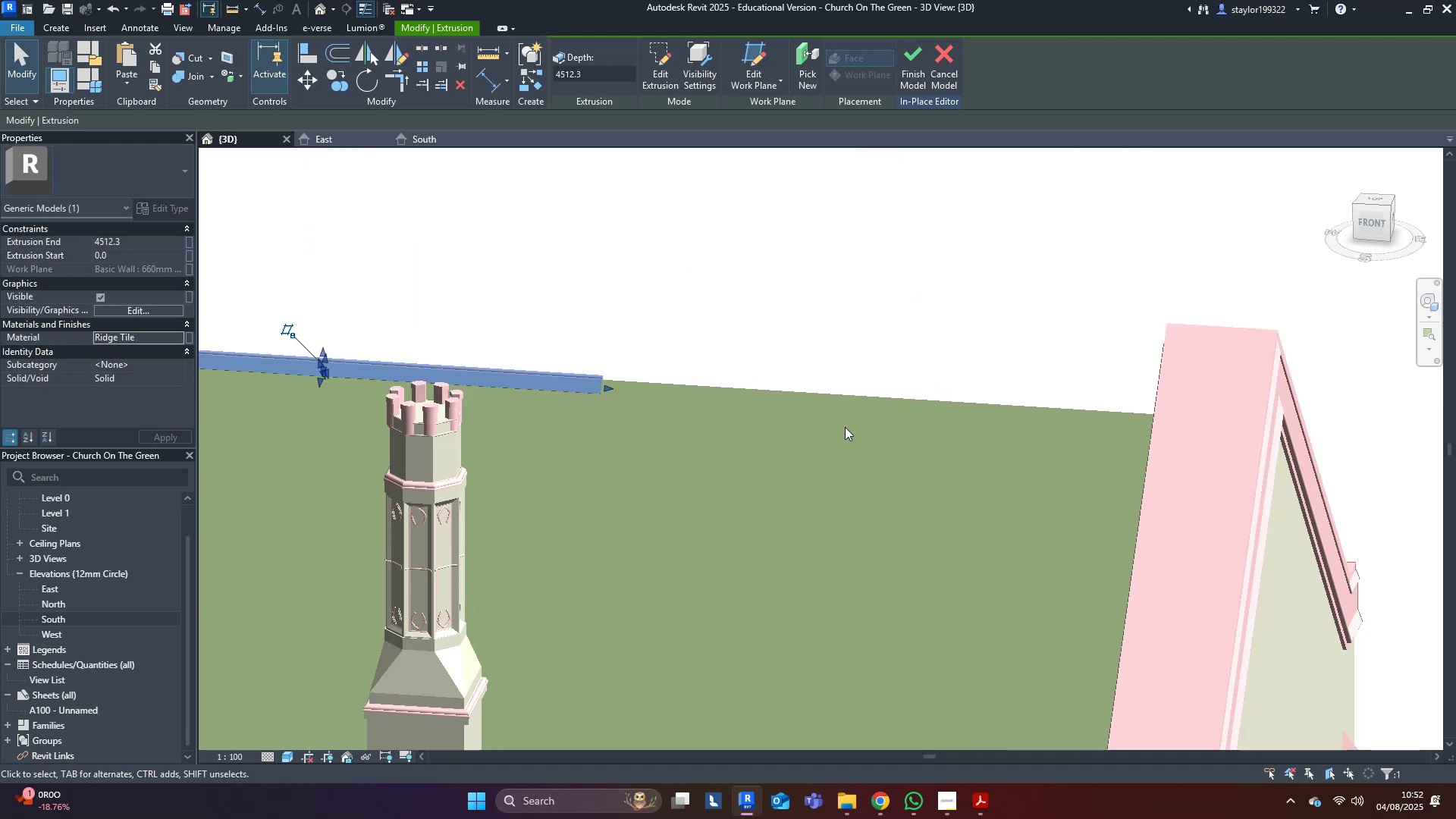 
type(al)
 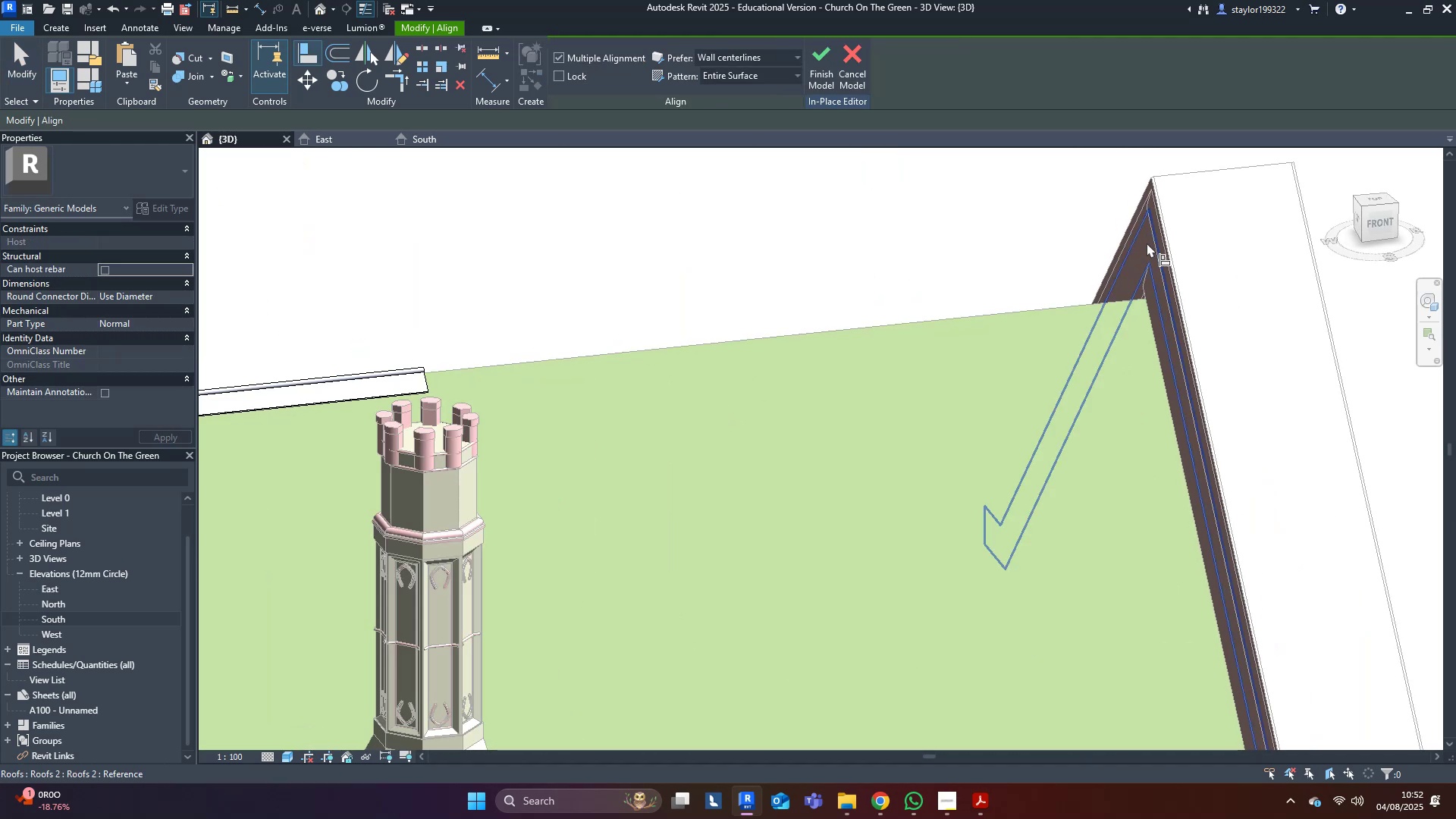 
scroll: coordinate [1151, 312], scroll_direction: up, amount: 7.0
 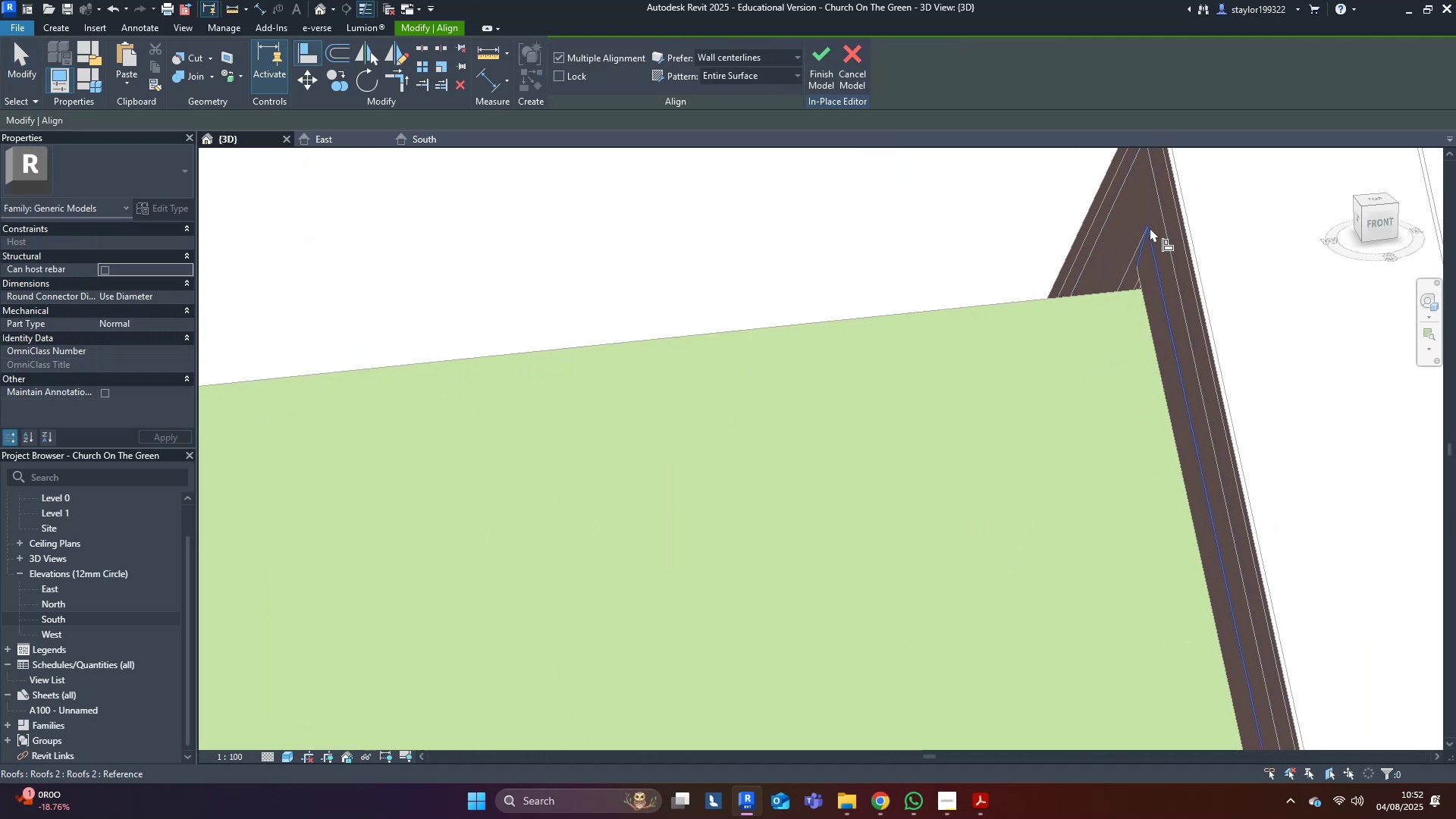 
left_click([1150, 207])
 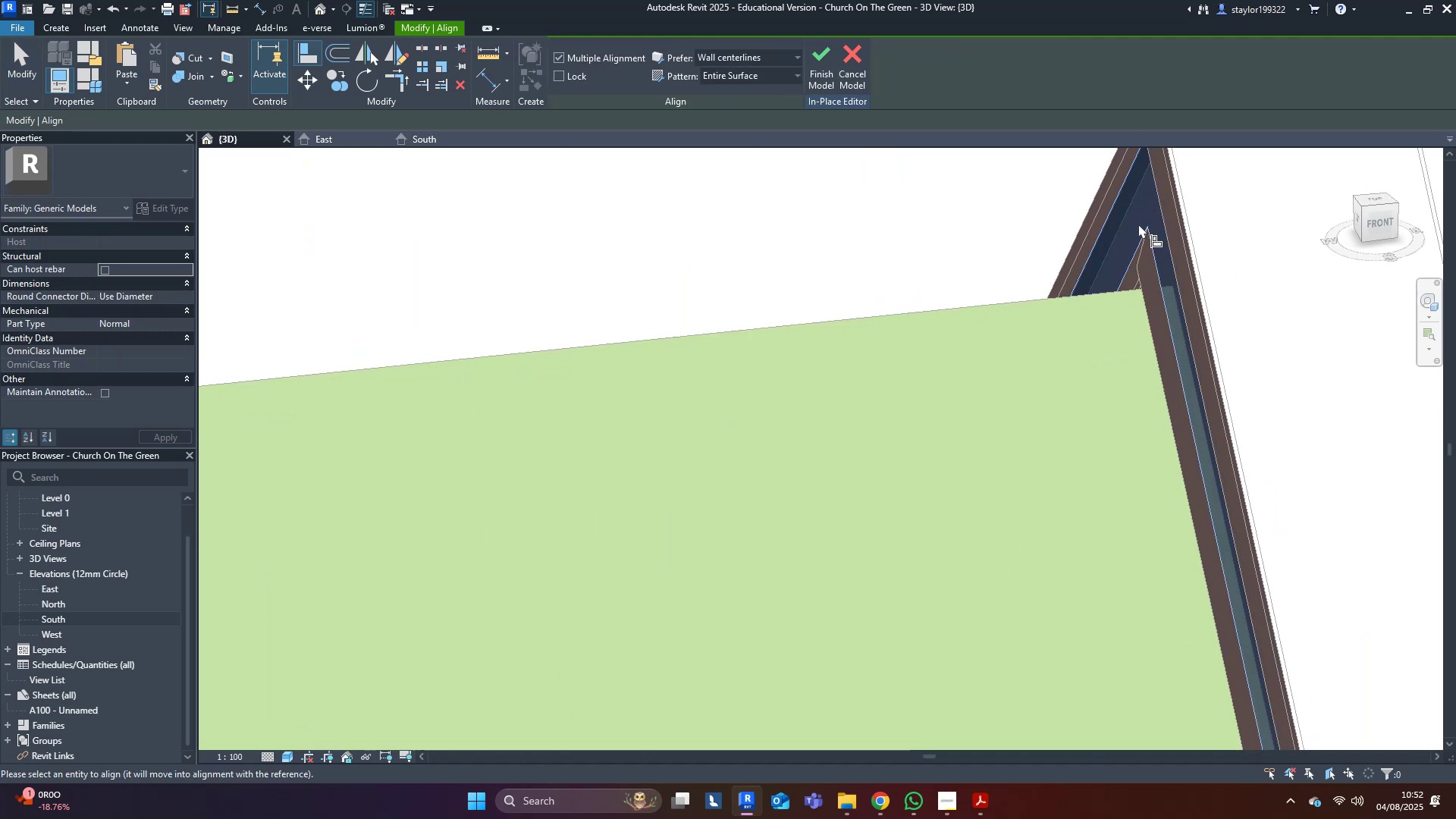 
scroll: coordinate [930, 360], scroll_direction: down, amount: 4.0
 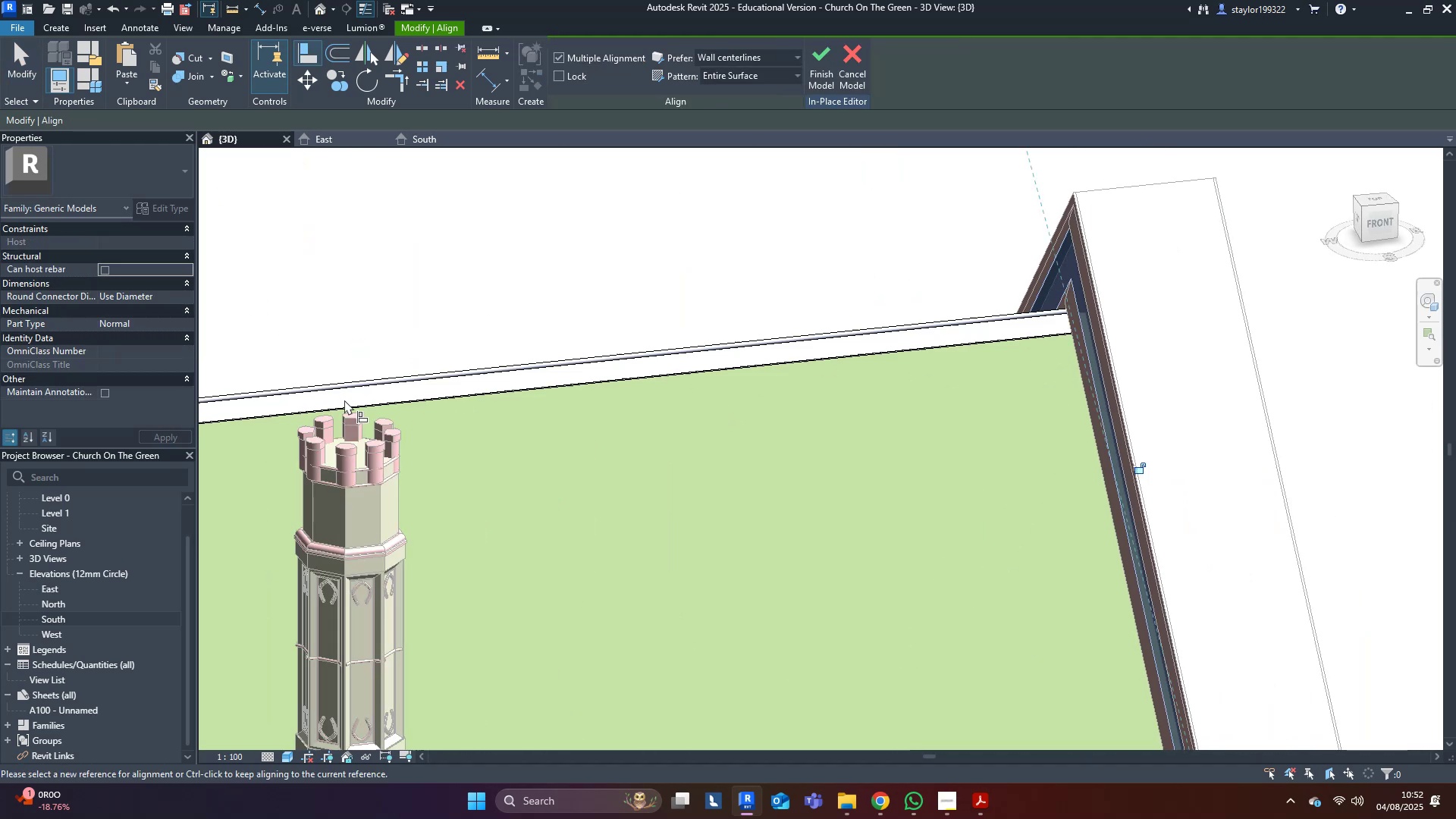 
double_click([644, 240])
 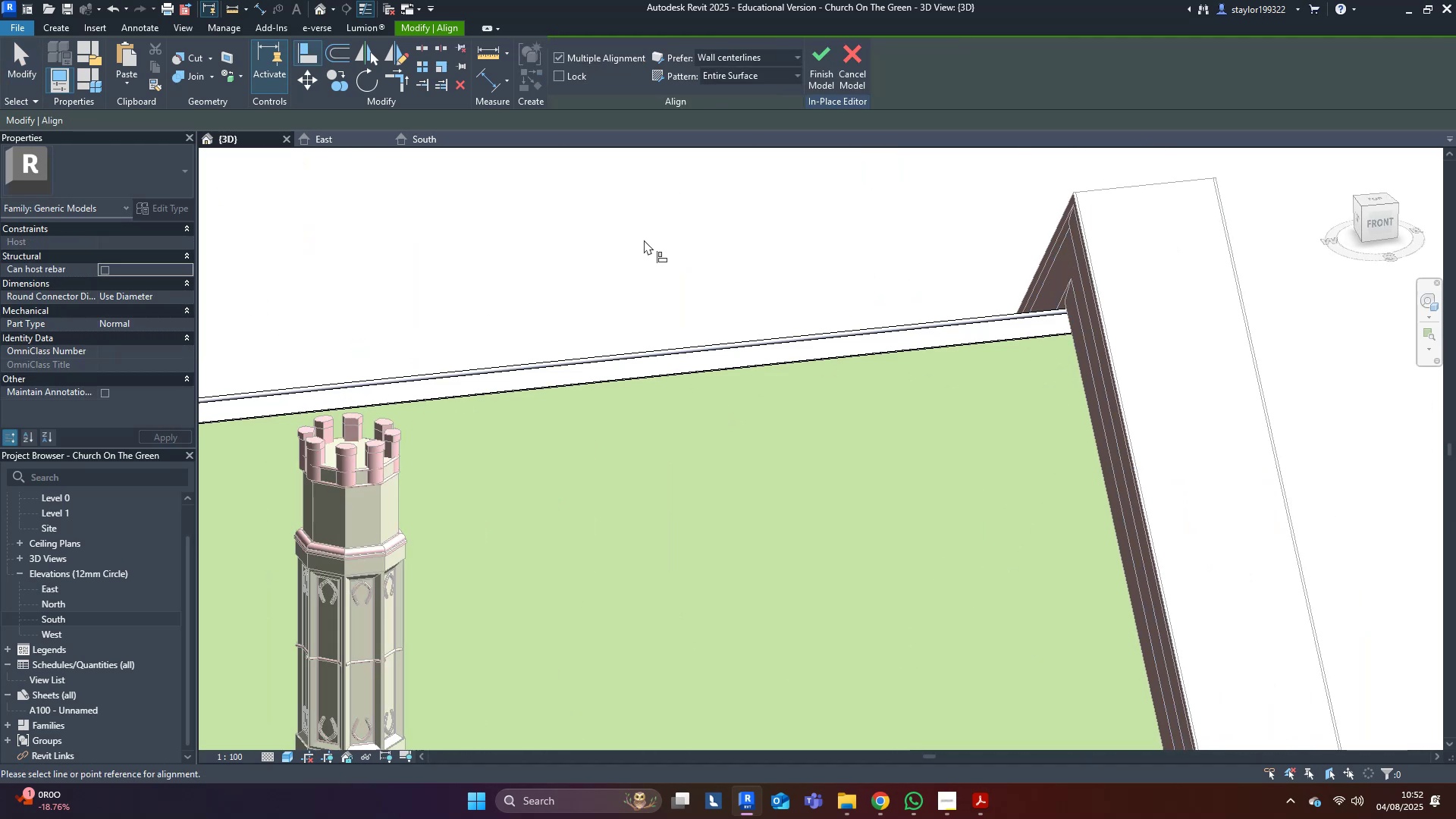 
key(Escape)
 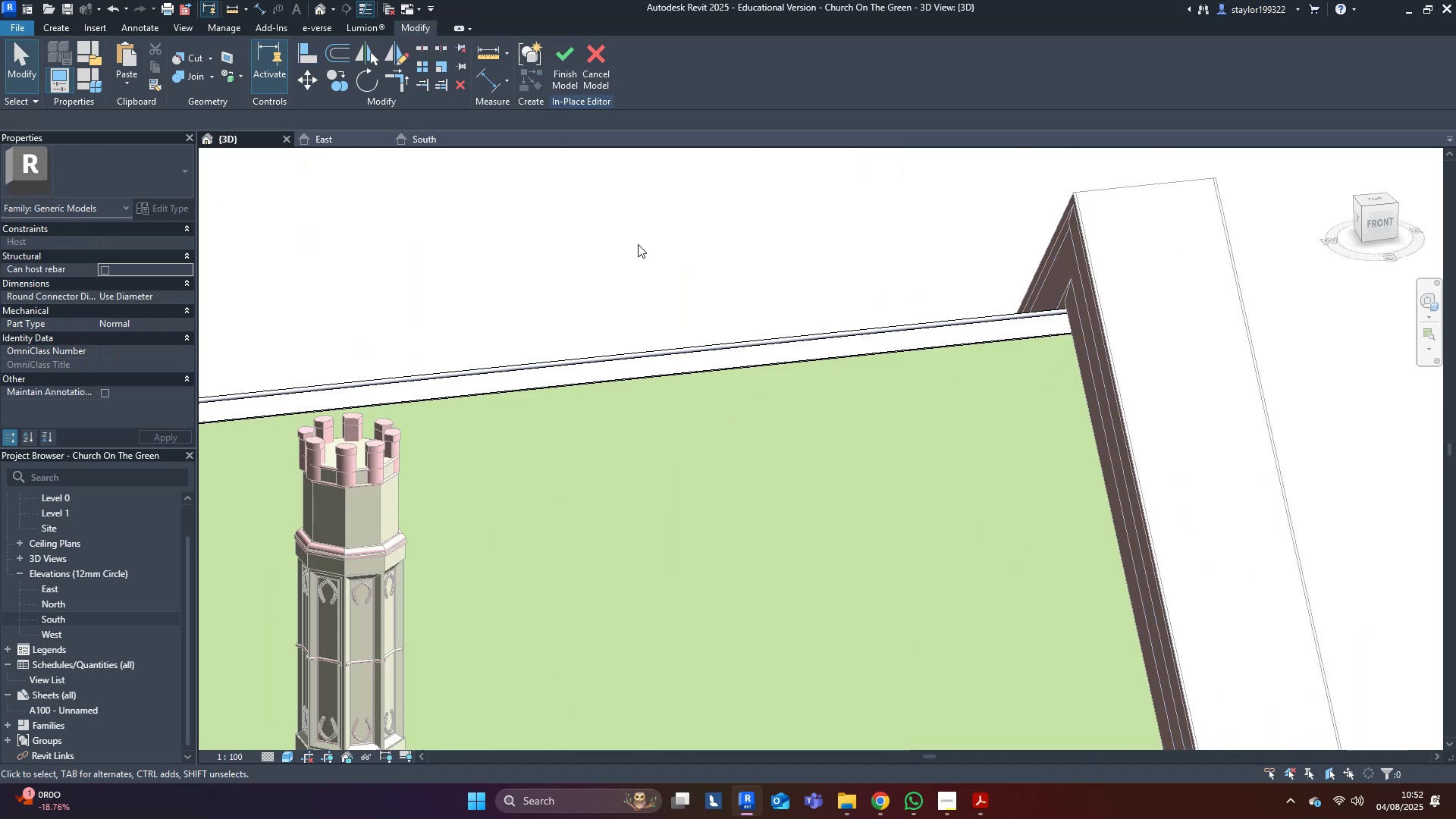 
key(Escape)
 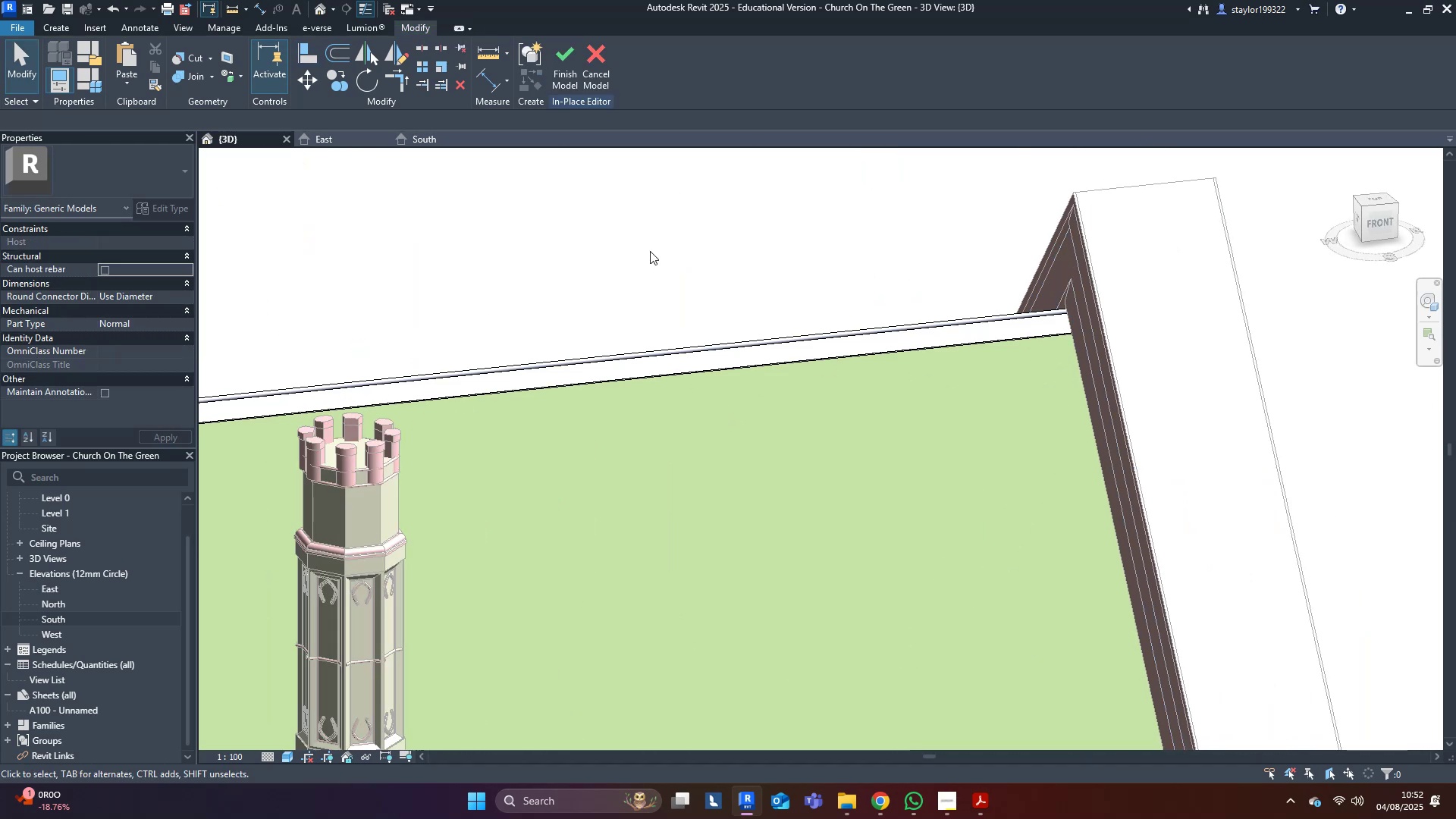 
scroll: coordinate [794, 254], scroll_direction: down, amount: 15.0
 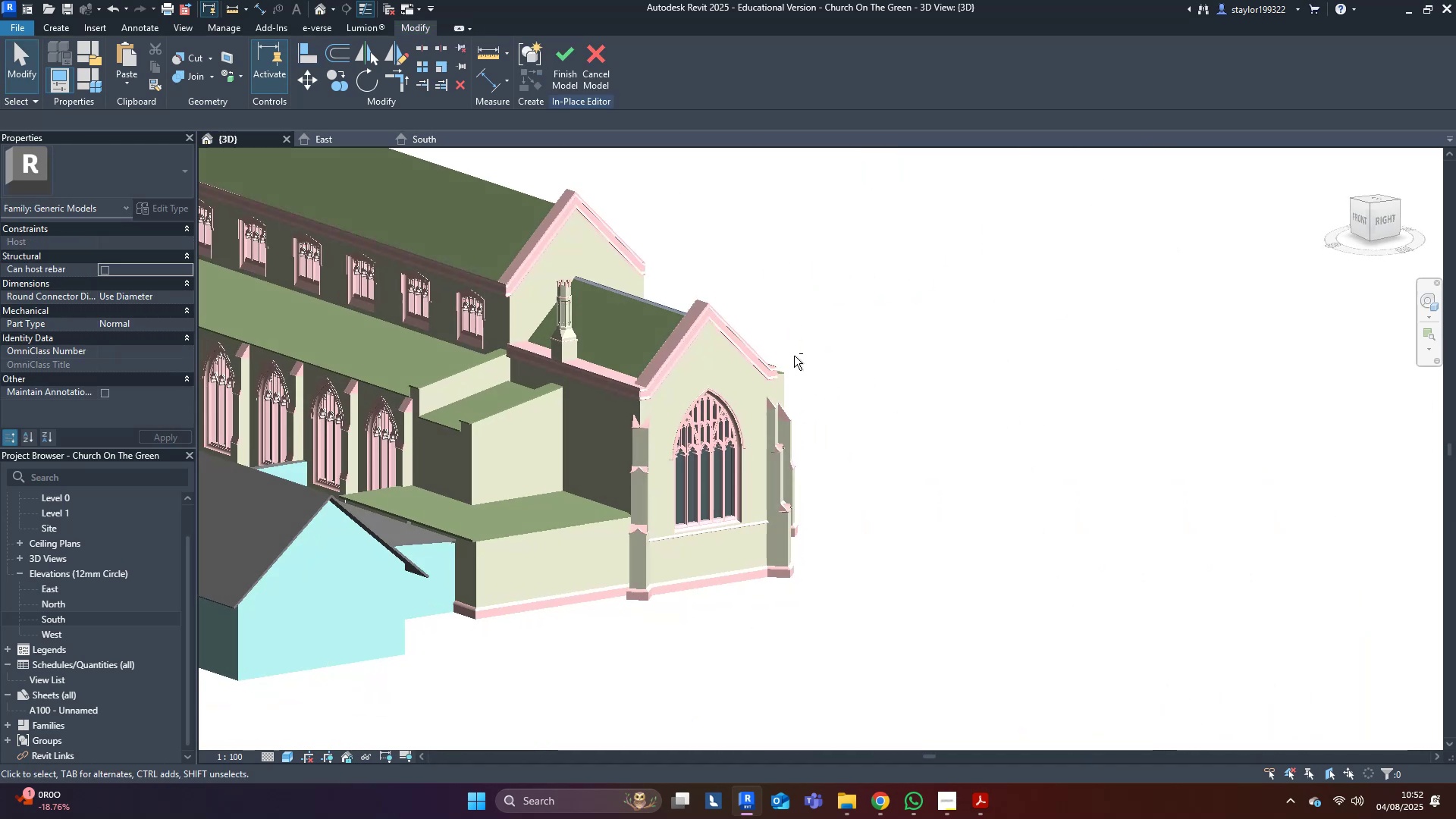 
key(Escape)
 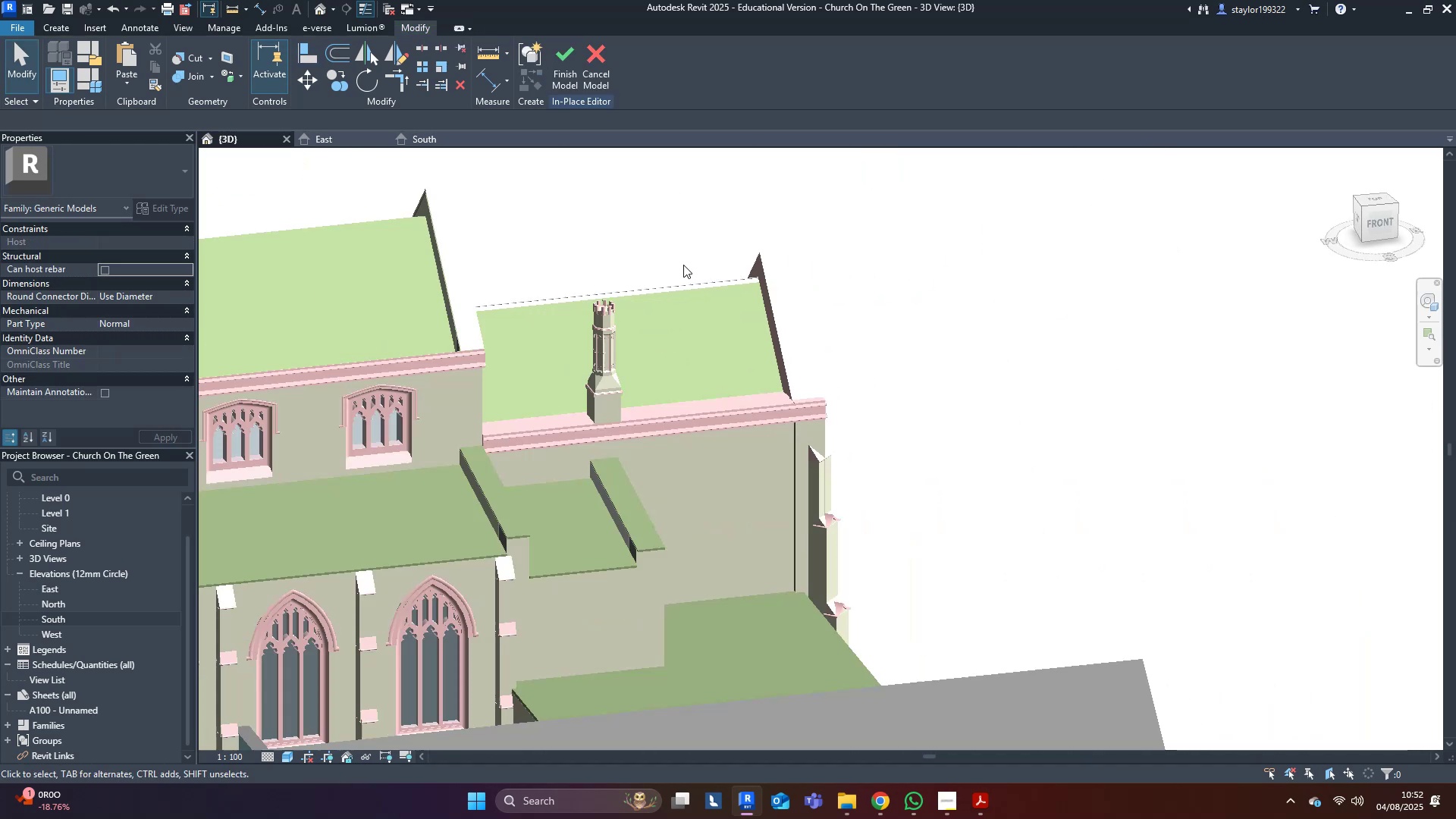 
hold_key(key=ShiftLeft, duration=0.52)
 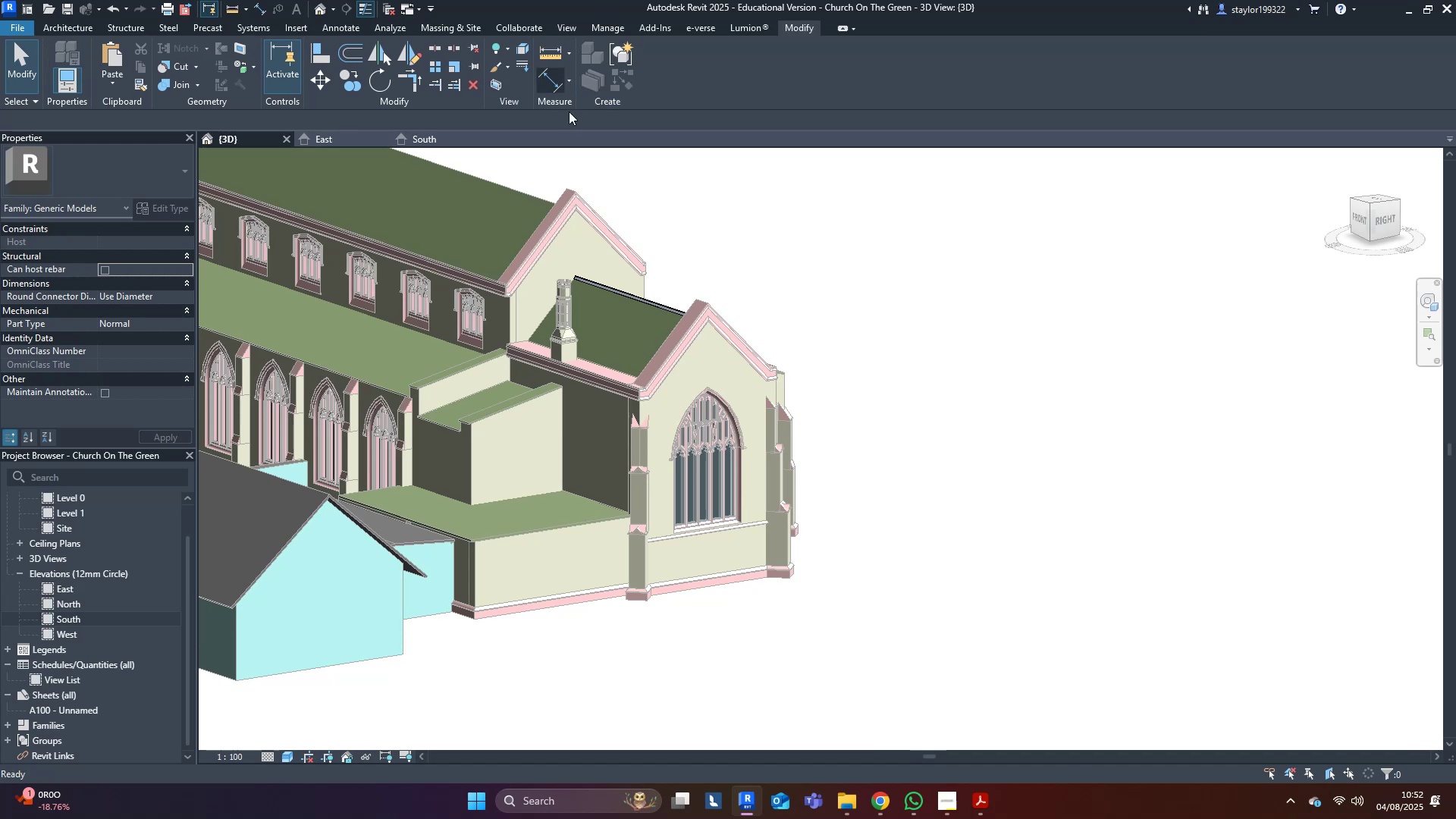 
left_click([630, 284])
 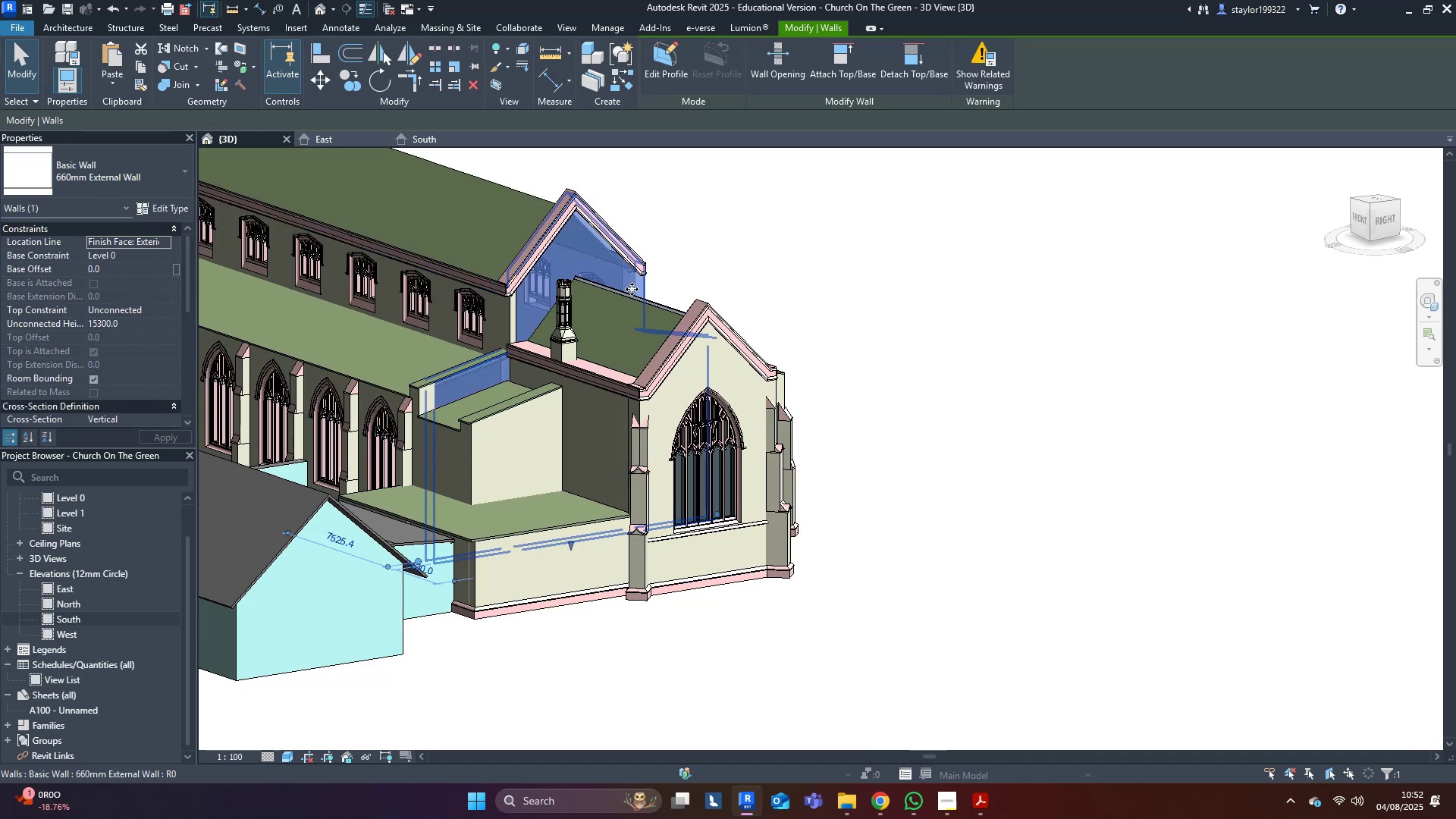 
key(Escape)
 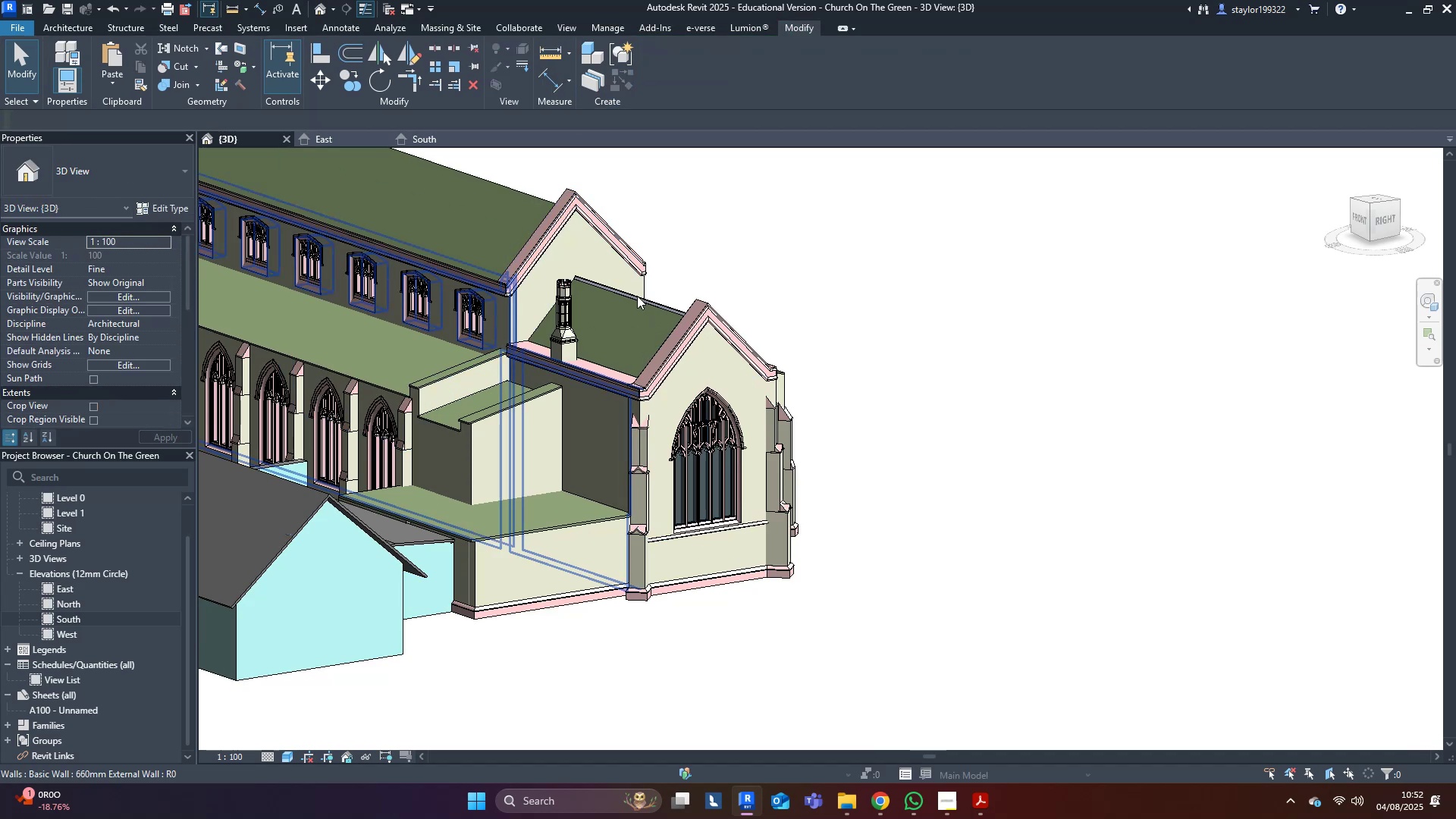 
left_click([637, 296])
 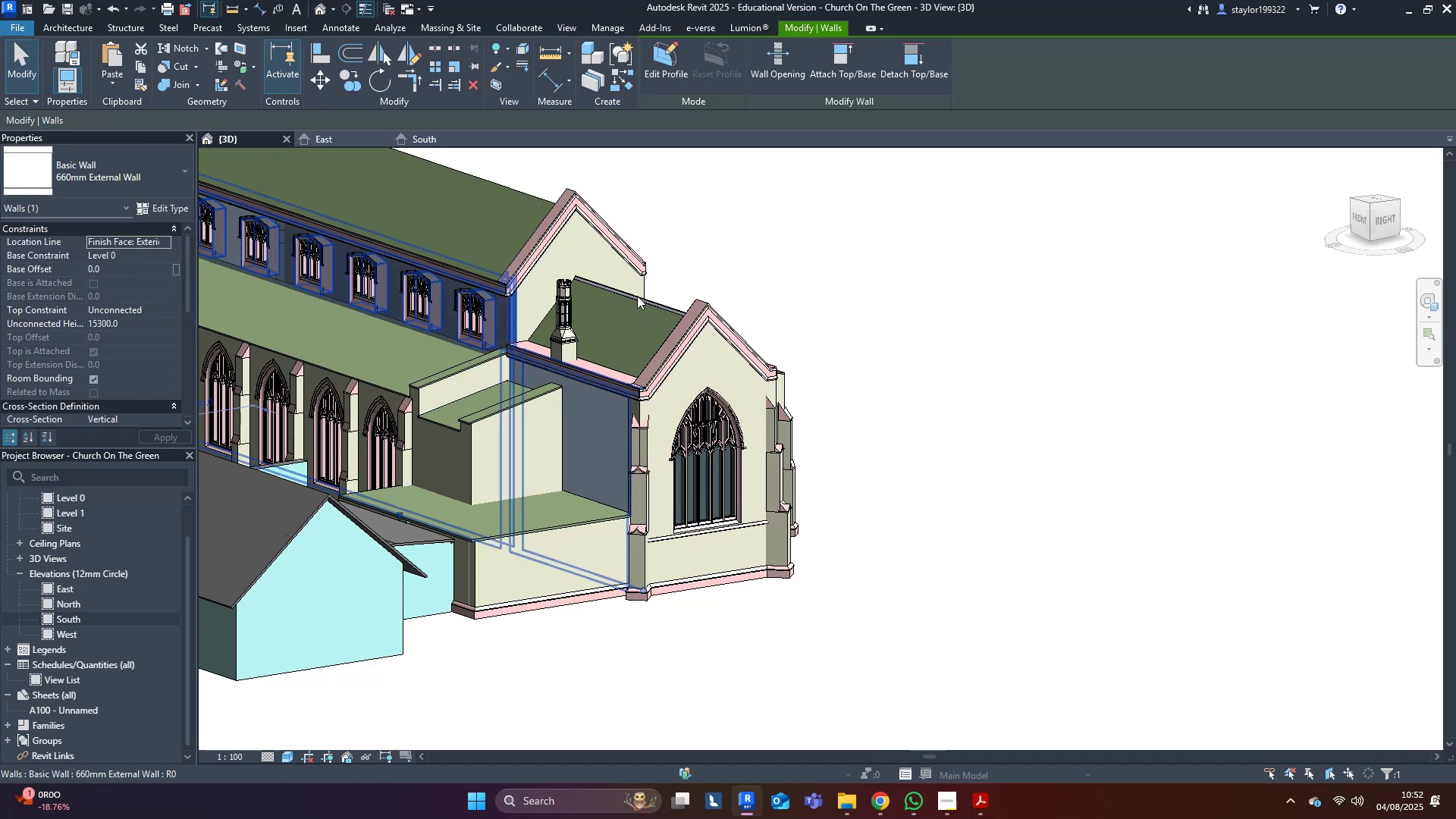 
key(Escape)
 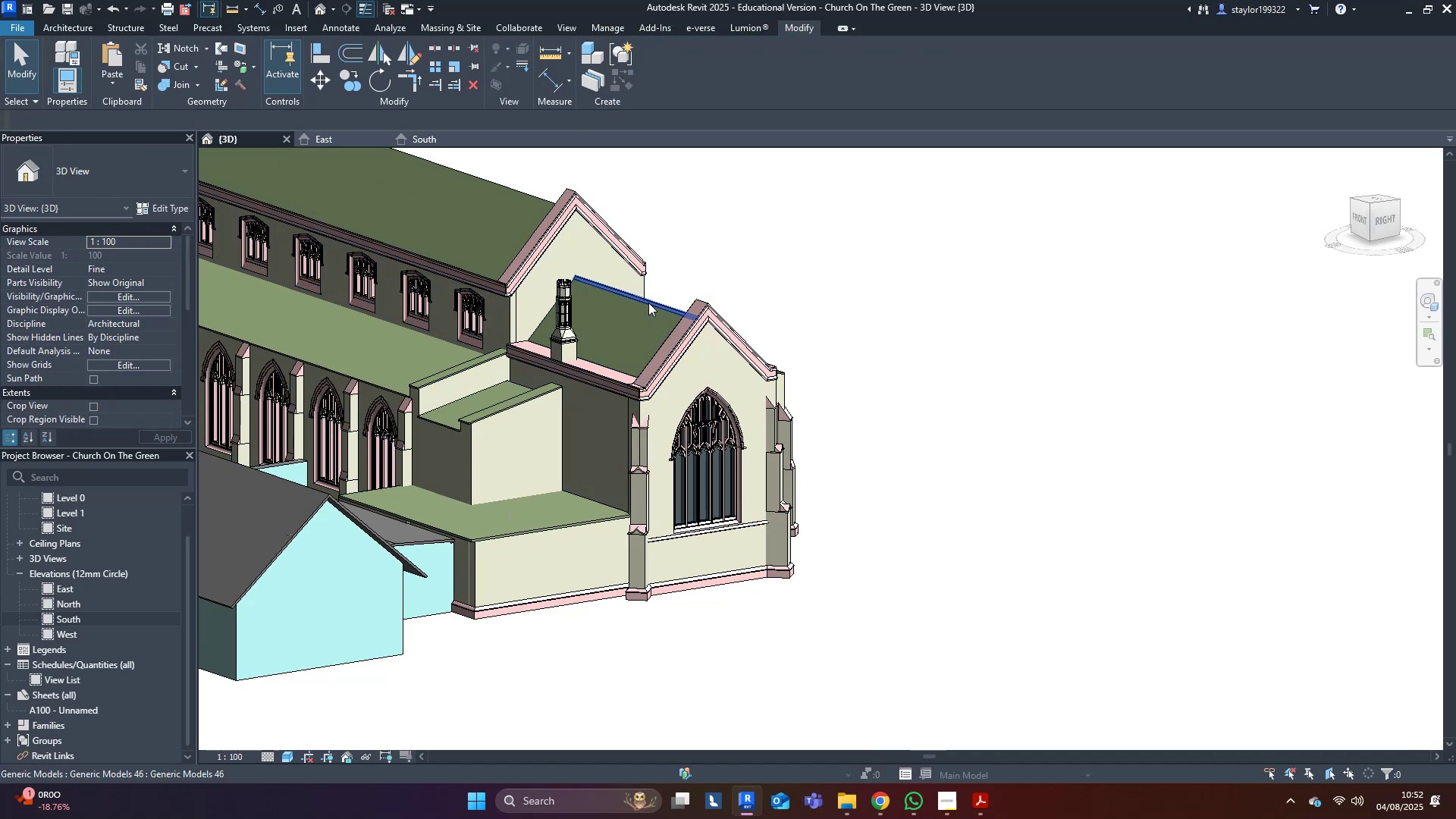 
left_click([648, 303])
 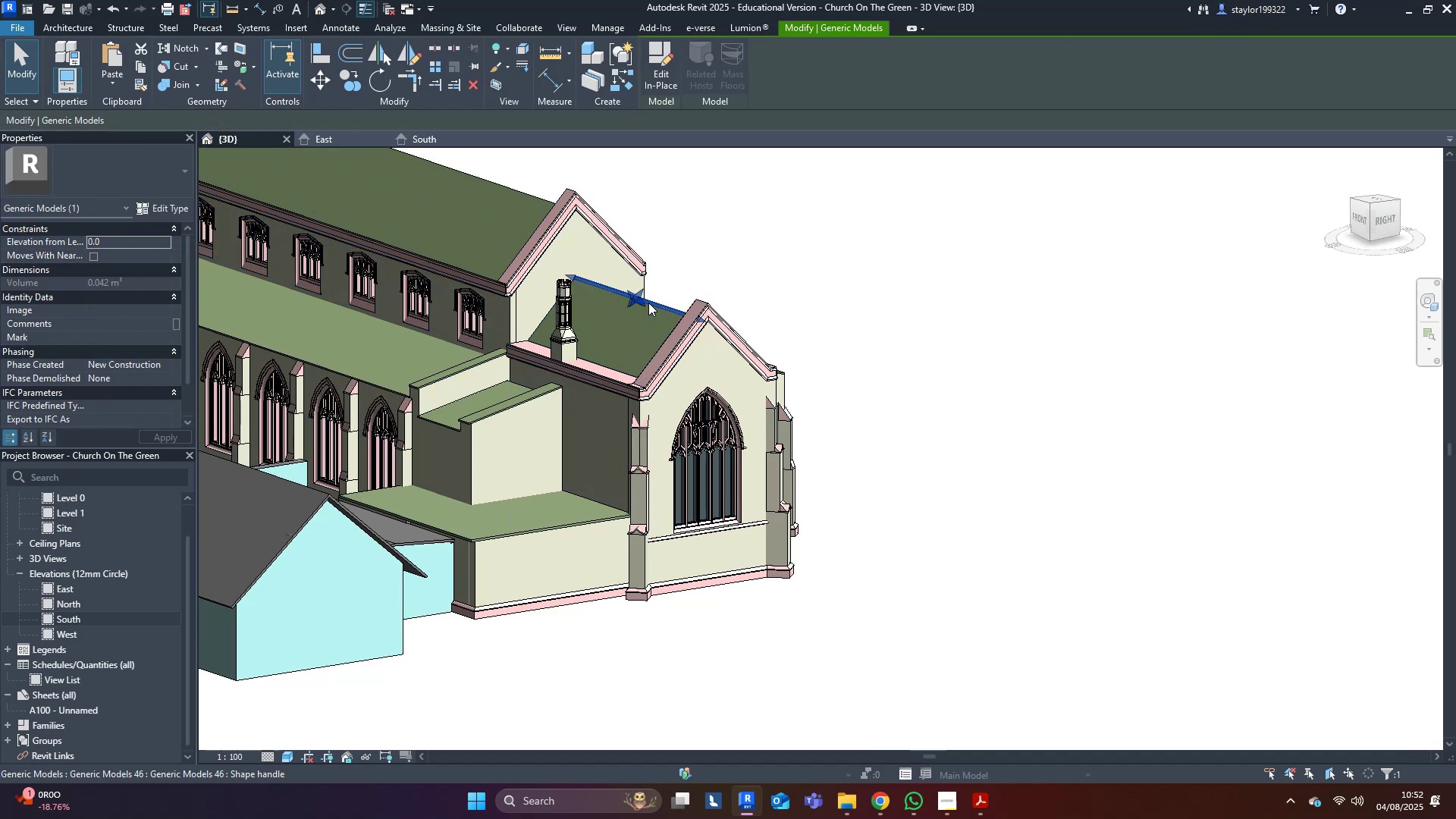 
hold_key(key=ControlLeft, duration=0.64)
left_click([451, 187])
 